 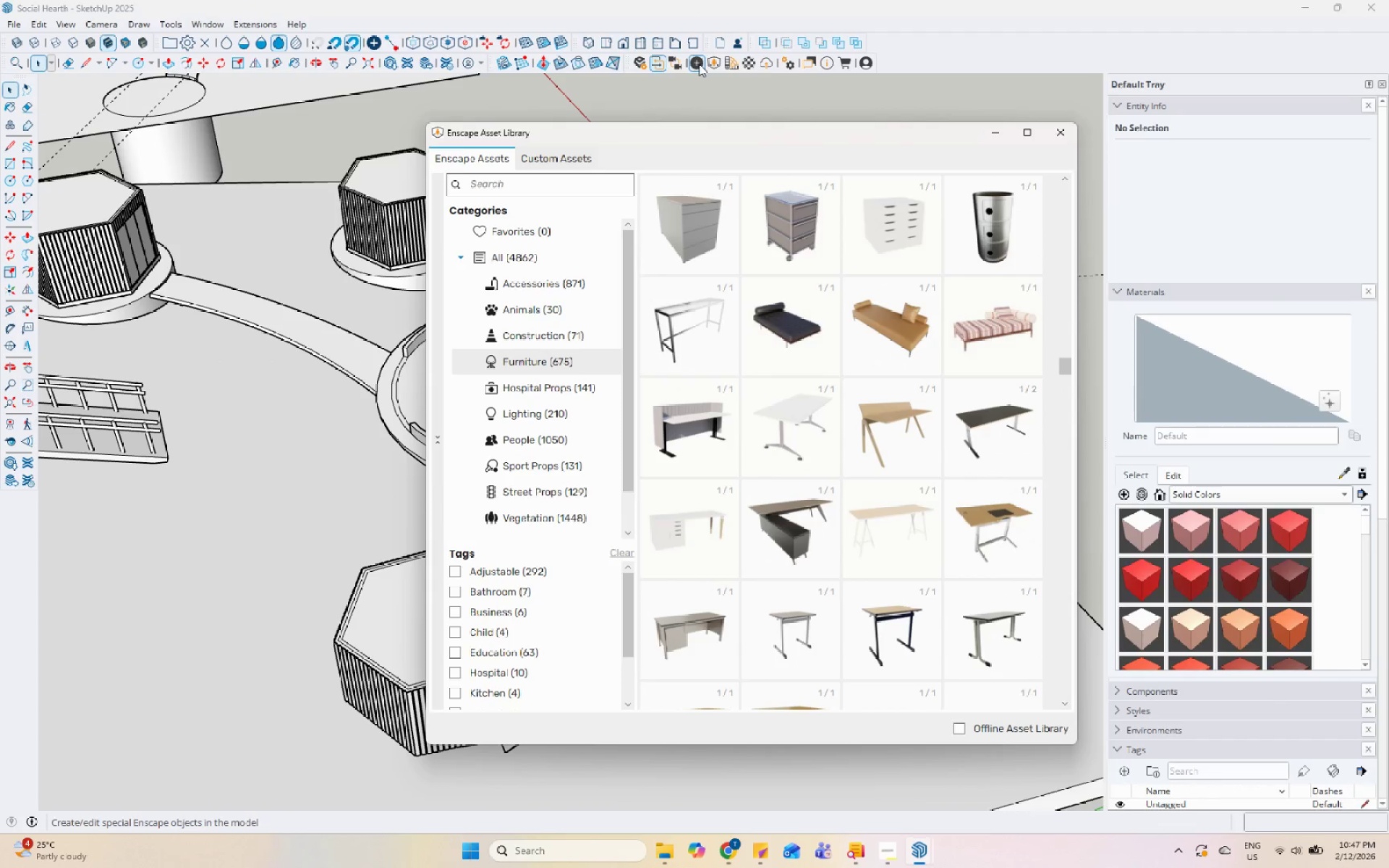 
left_click([573, 422])
 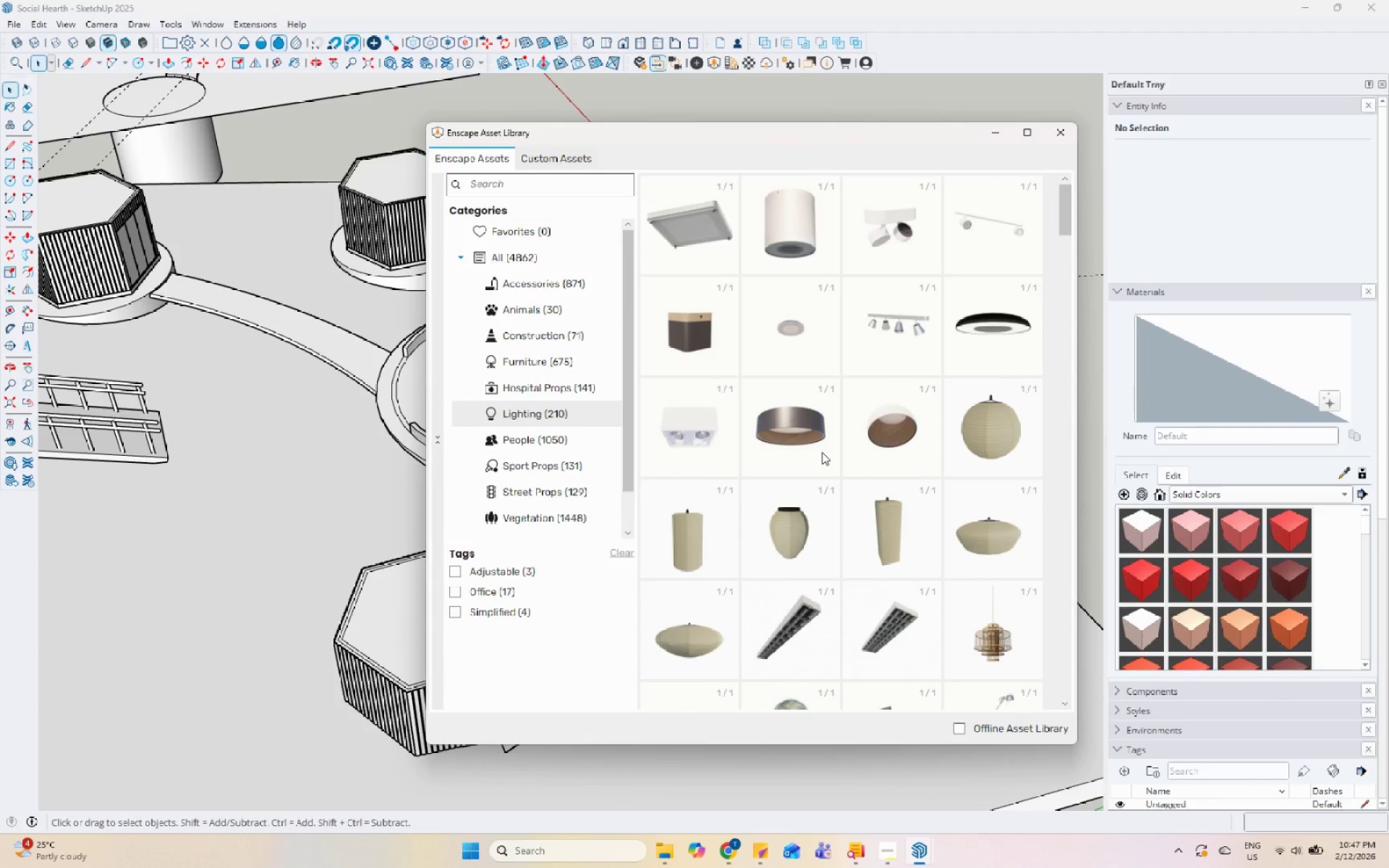 
scroll: coordinate [825, 448], scroll_direction: down, amount: 4.0
 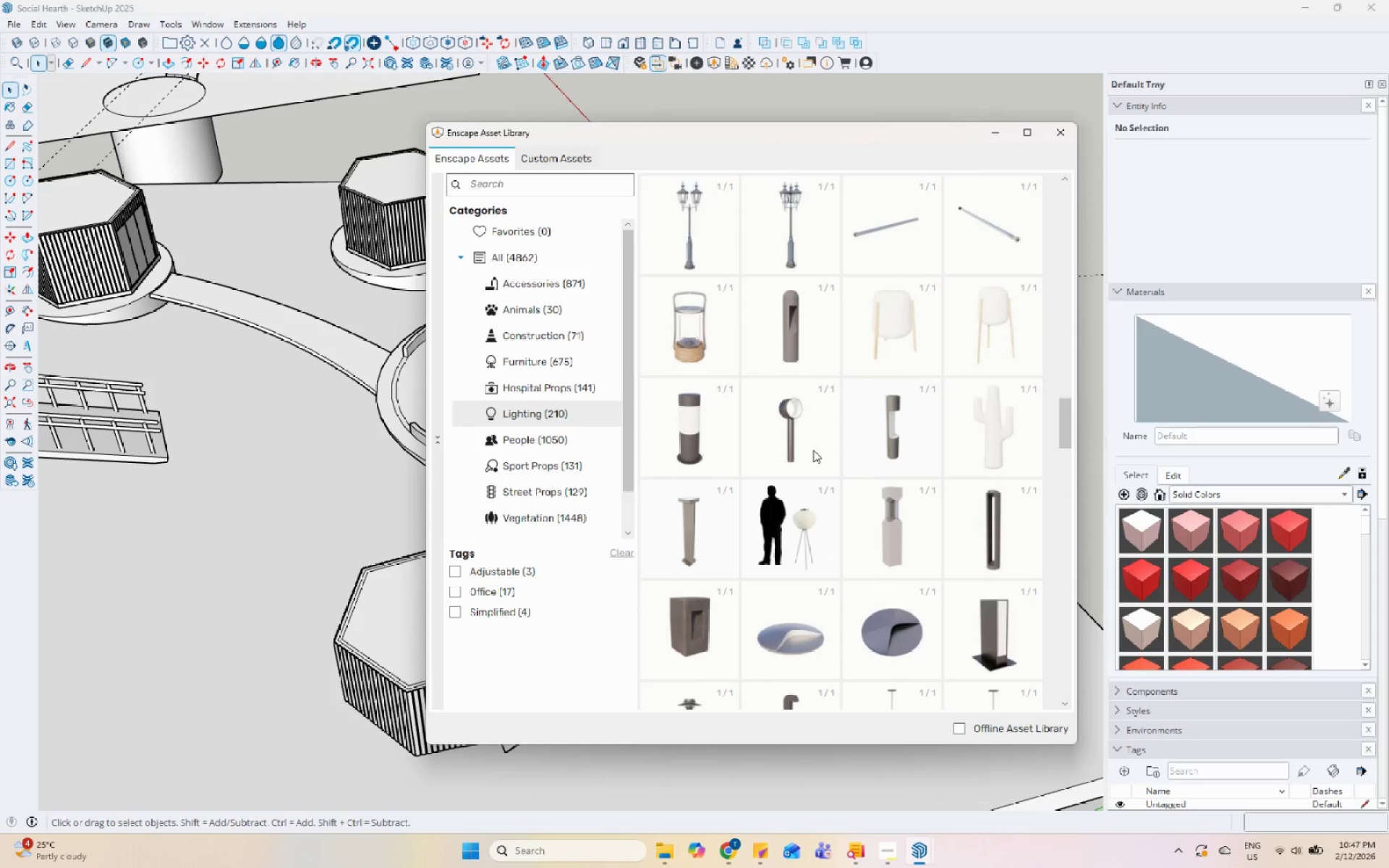 
left_click([708, 451])
 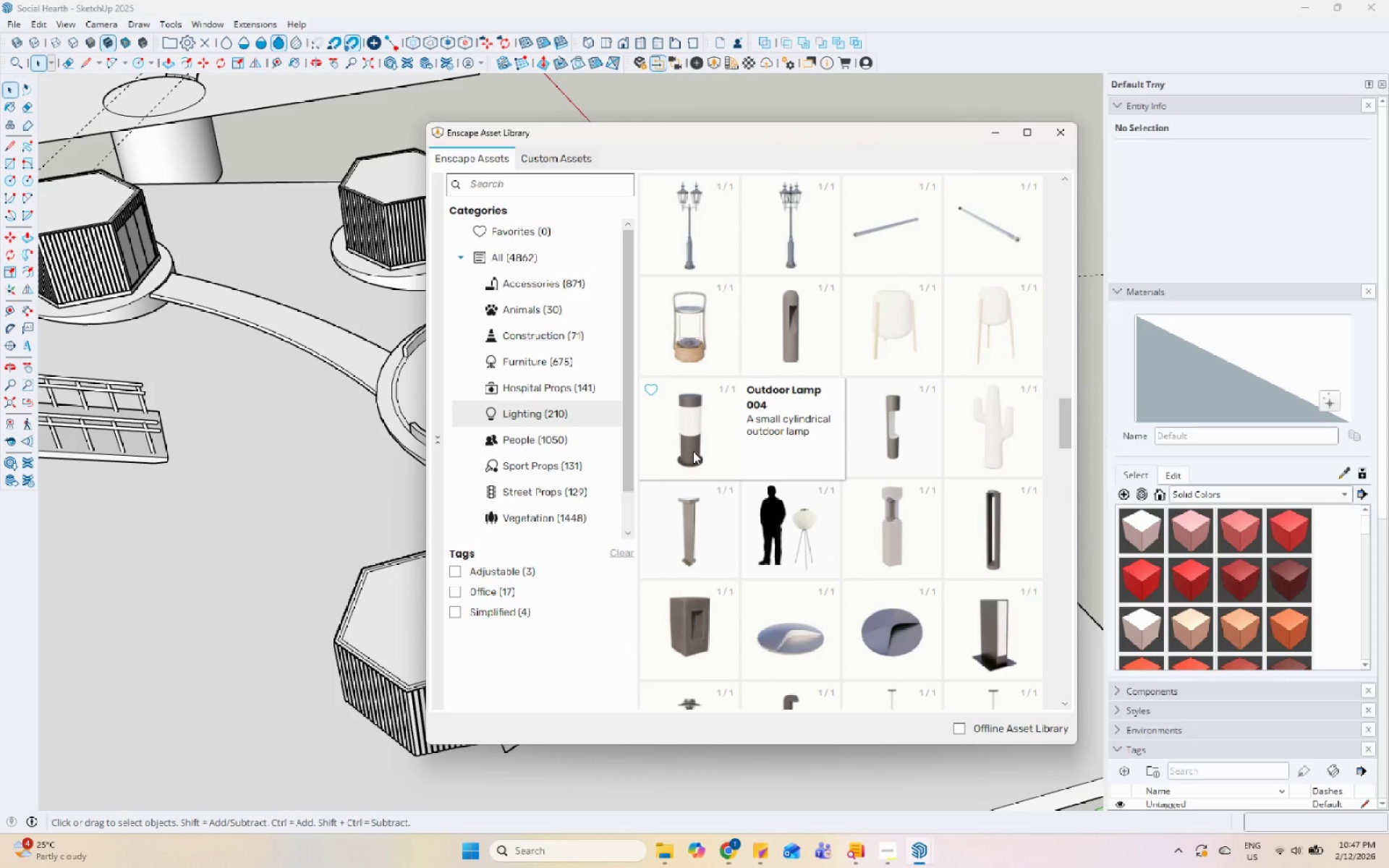 
left_click([693, 451])
 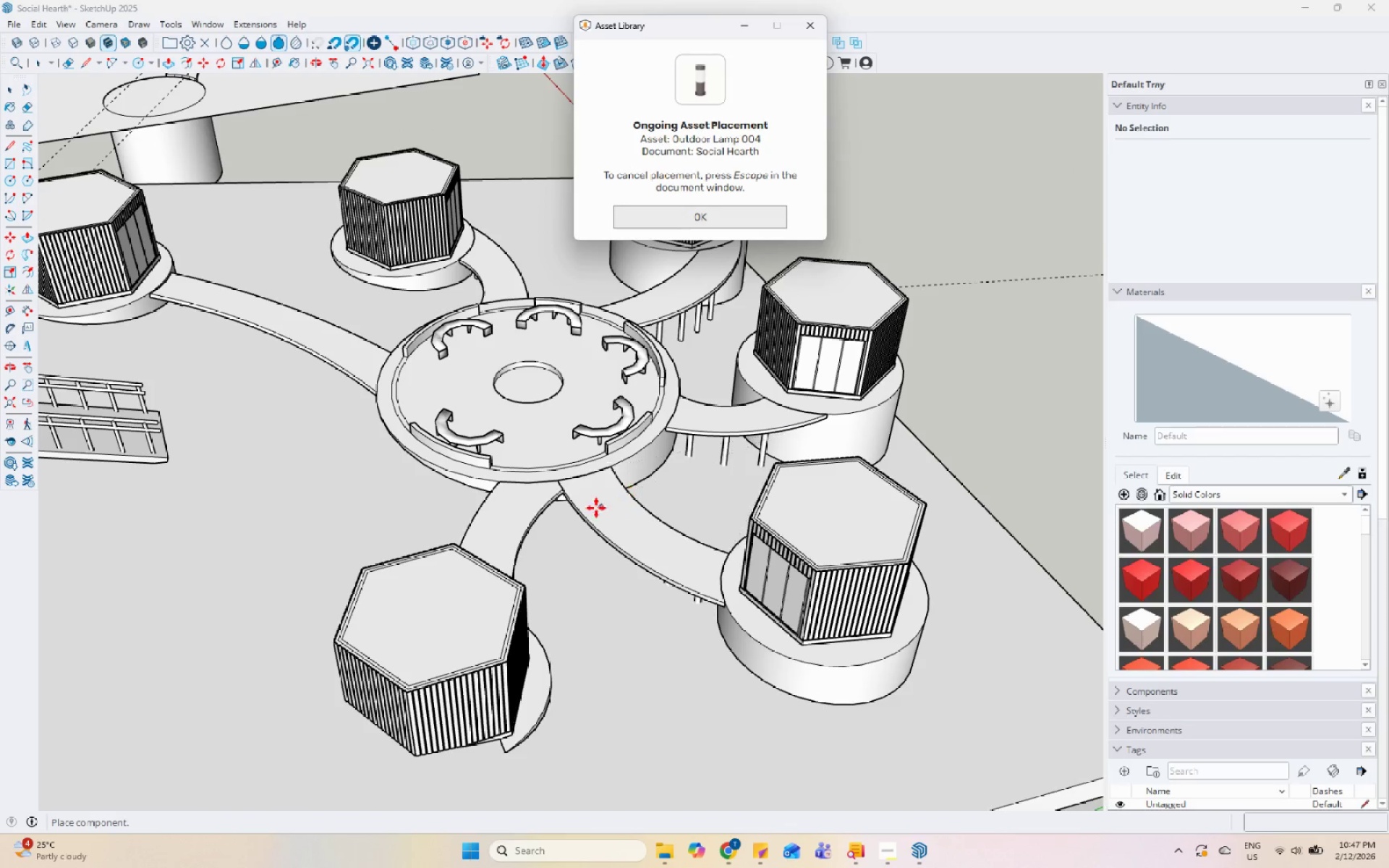 
scroll: coordinate [582, 457], scroll_direction: up, amount: 11.0
 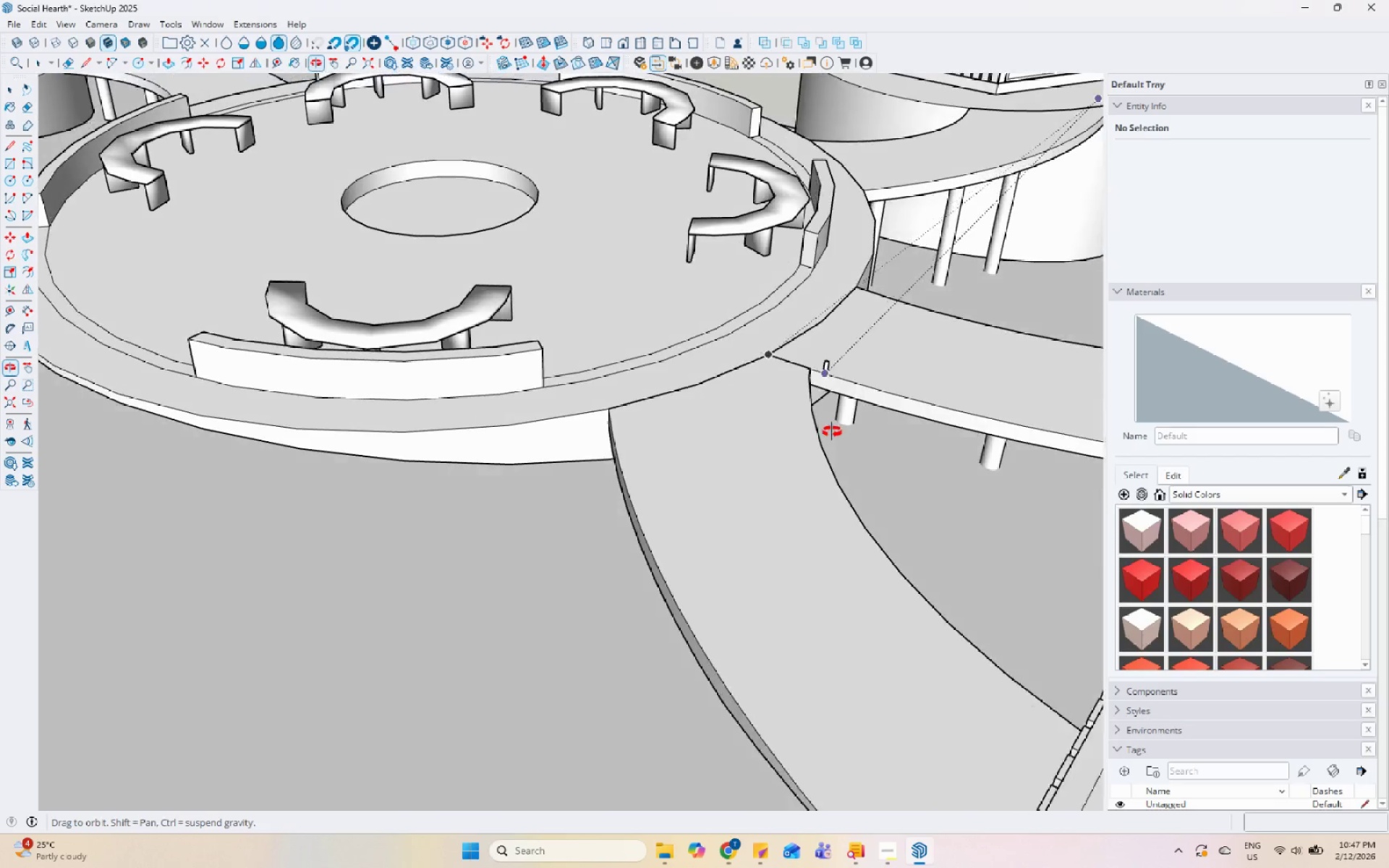 
scroll: coordinate [548, 467], scroll_direction: down, amount: 7.0
 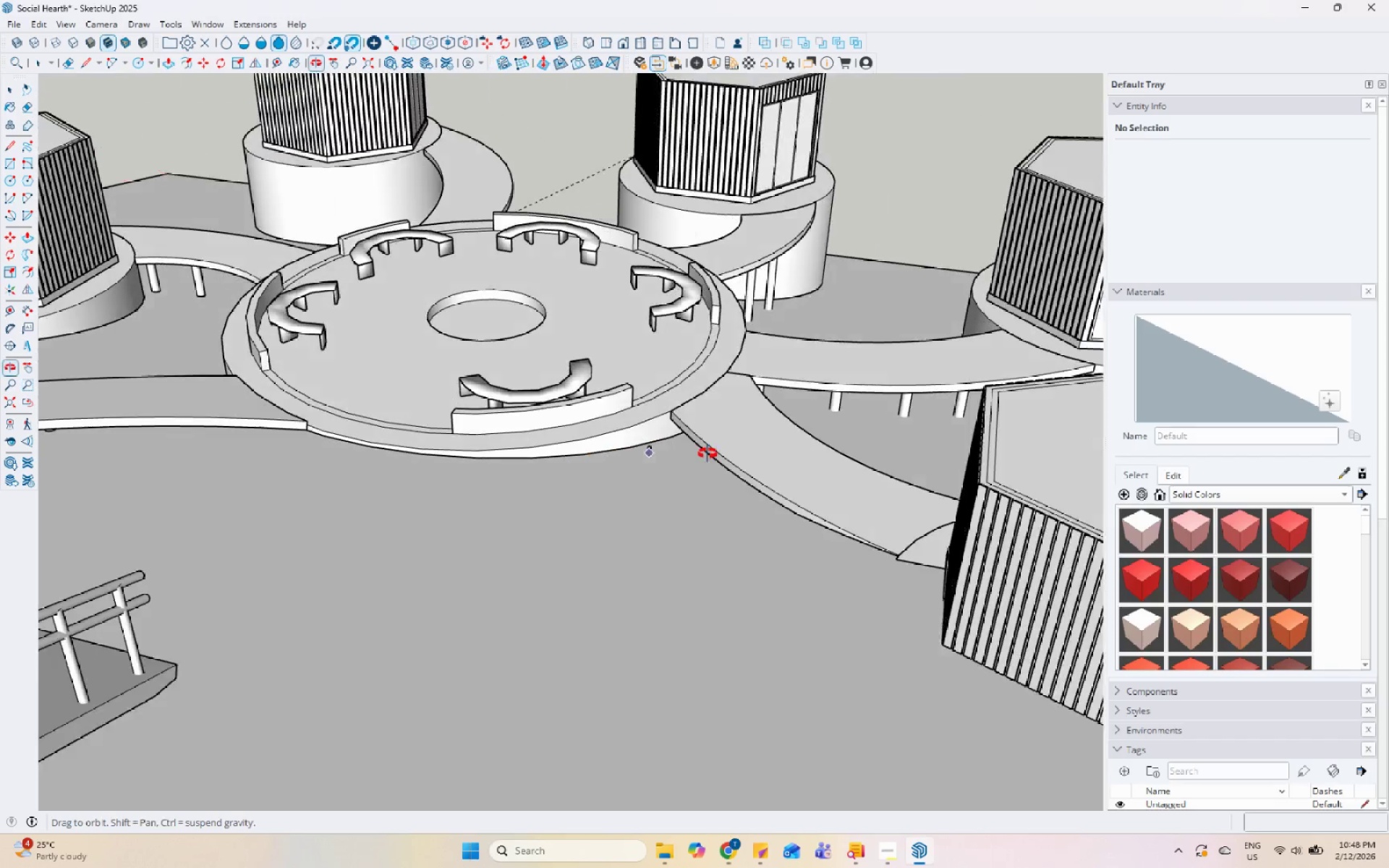 
scroll: coordinate [695, 464], scroll_direction: up, amount: 9.0
 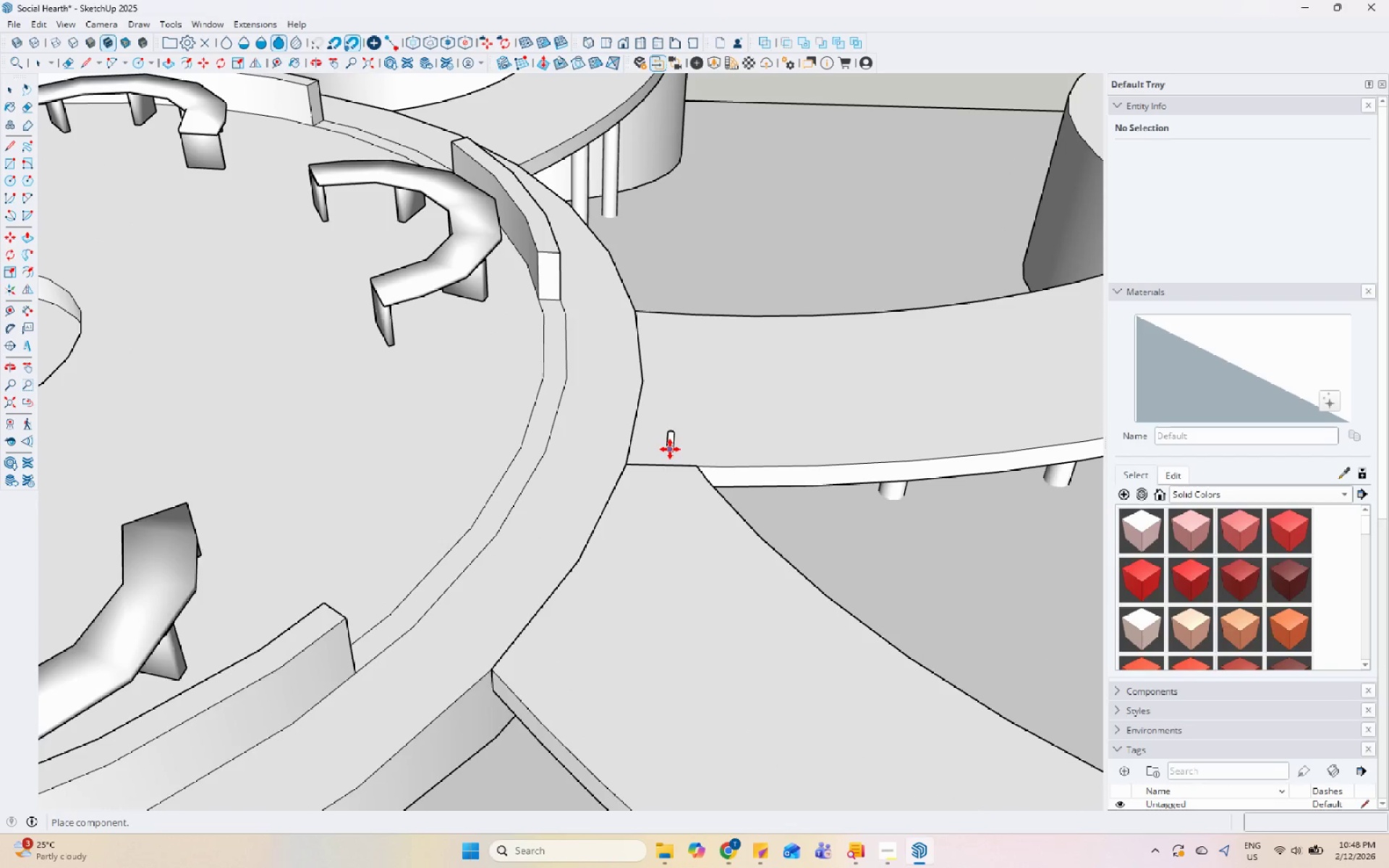 
left_click([668, 449])
 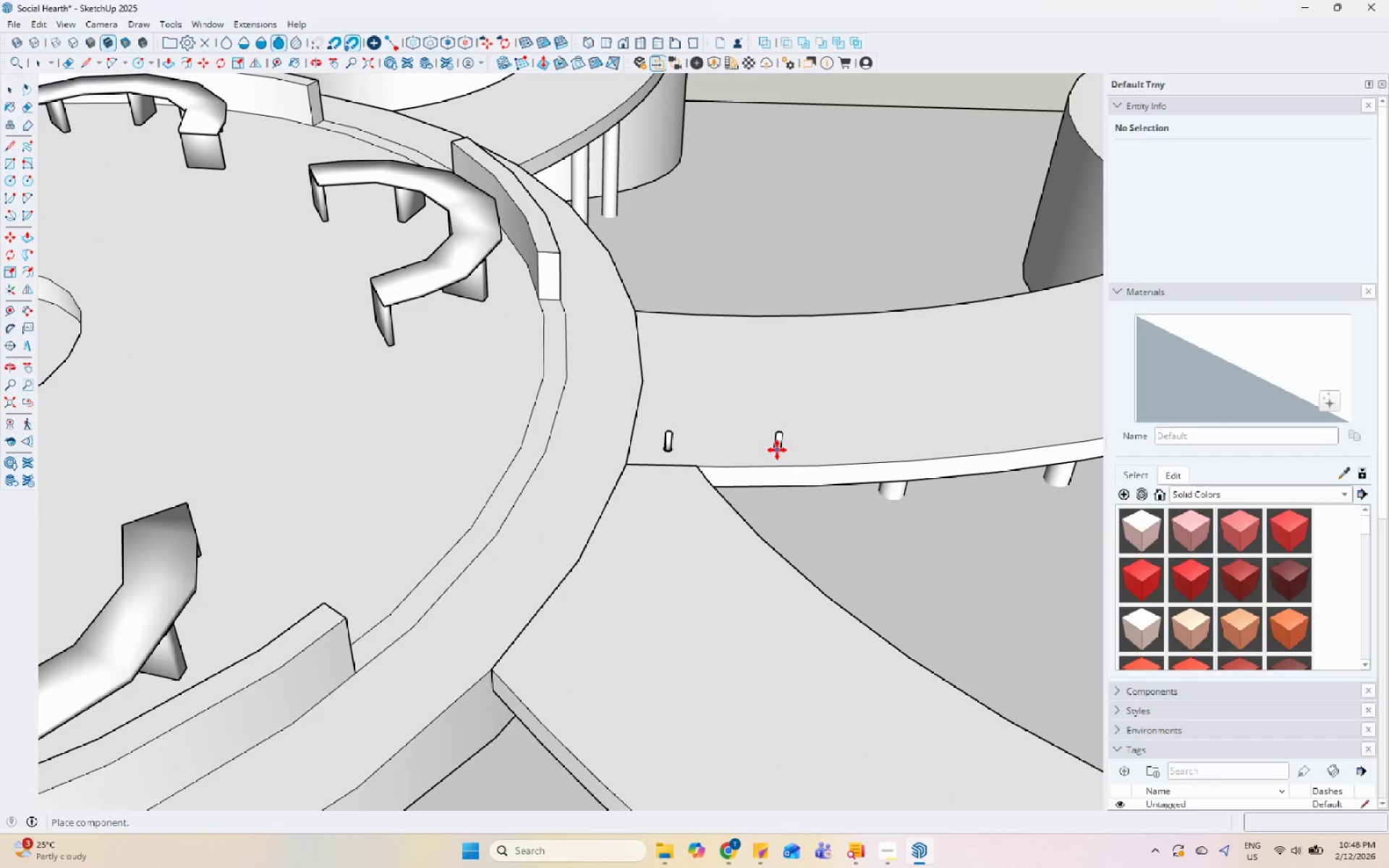 
left_click([779, 451])
 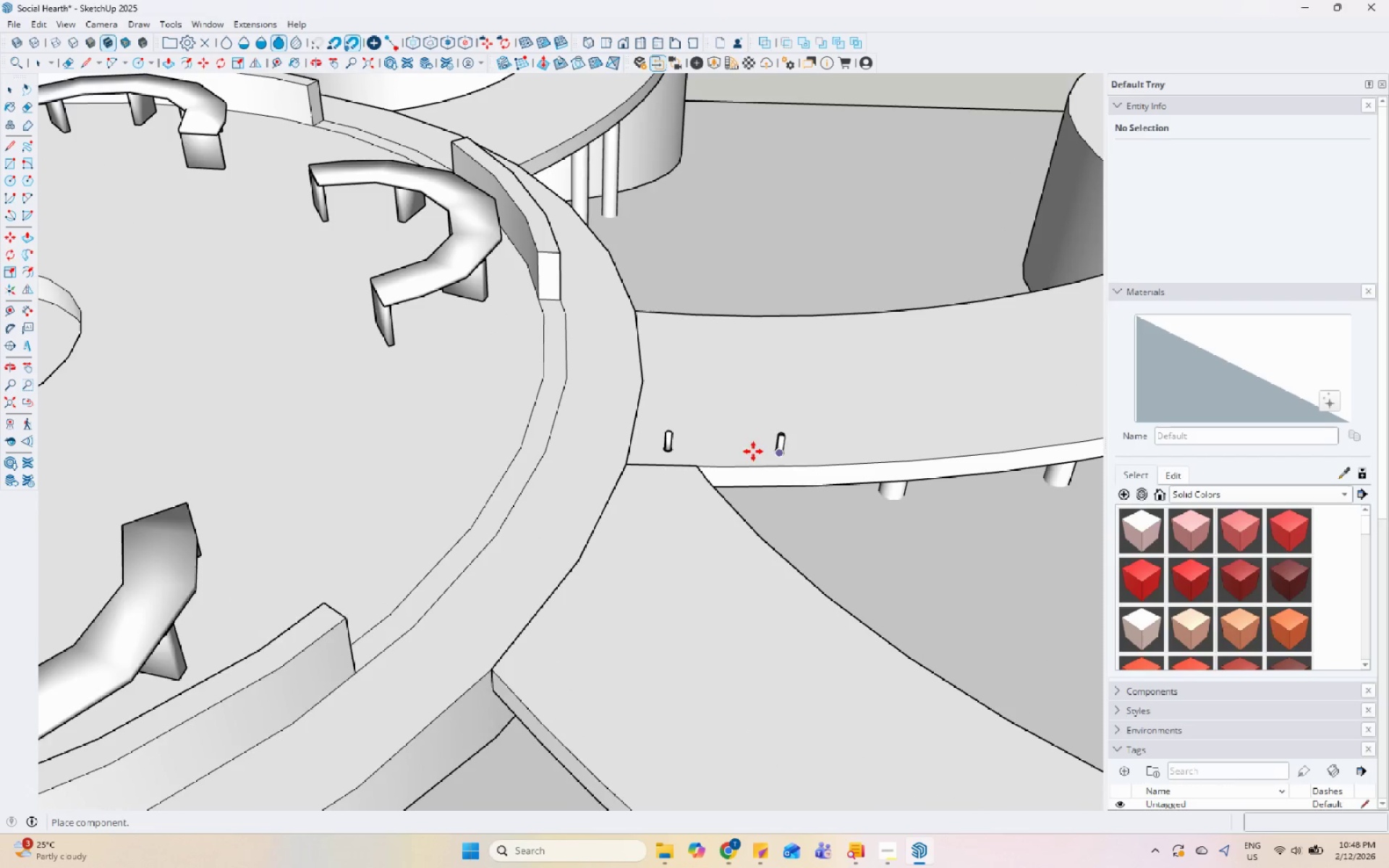 
scroll: coordinate [781, 451], scroll_direction: down, amount: 1.0
 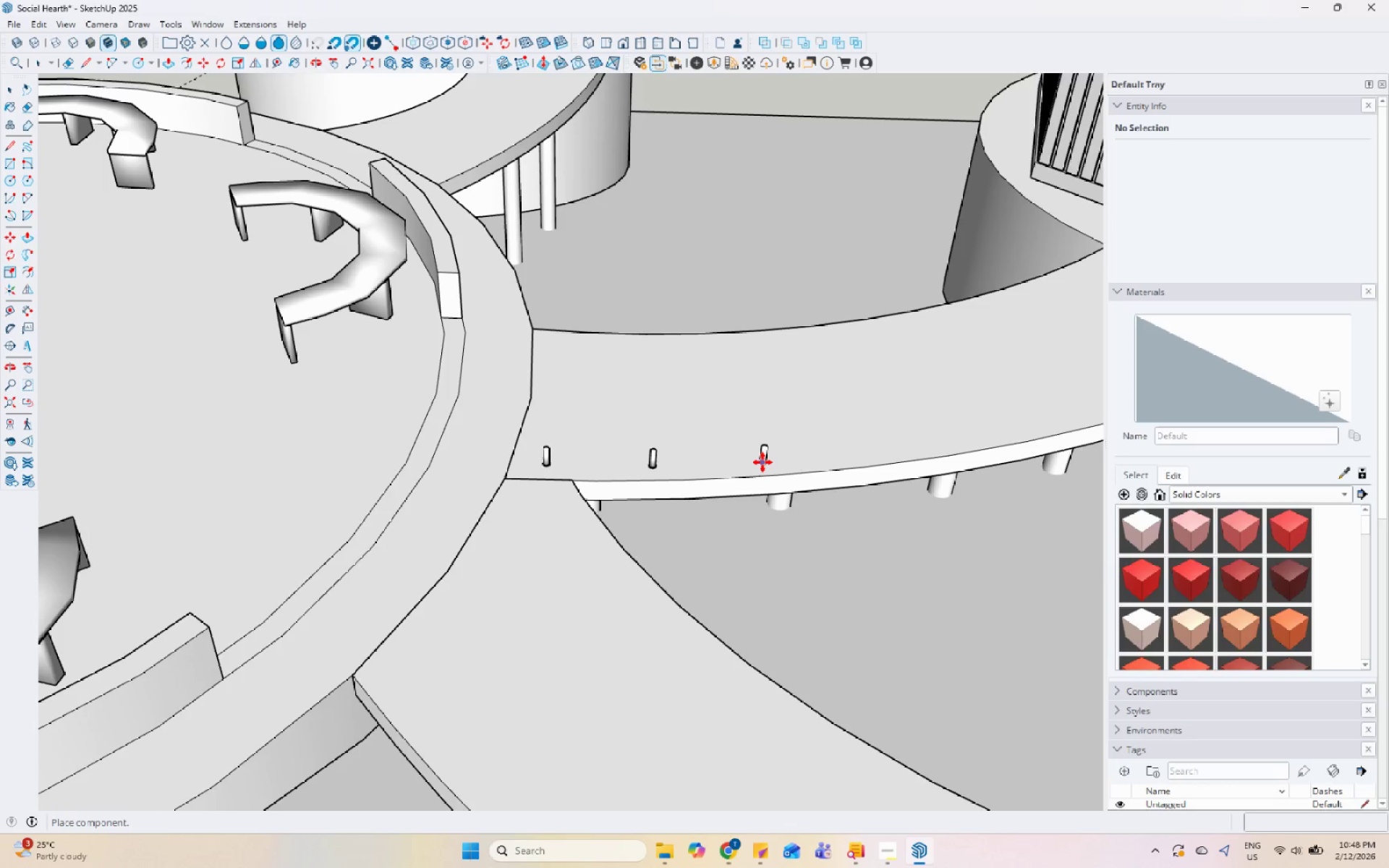 
left_click([763, 462])
 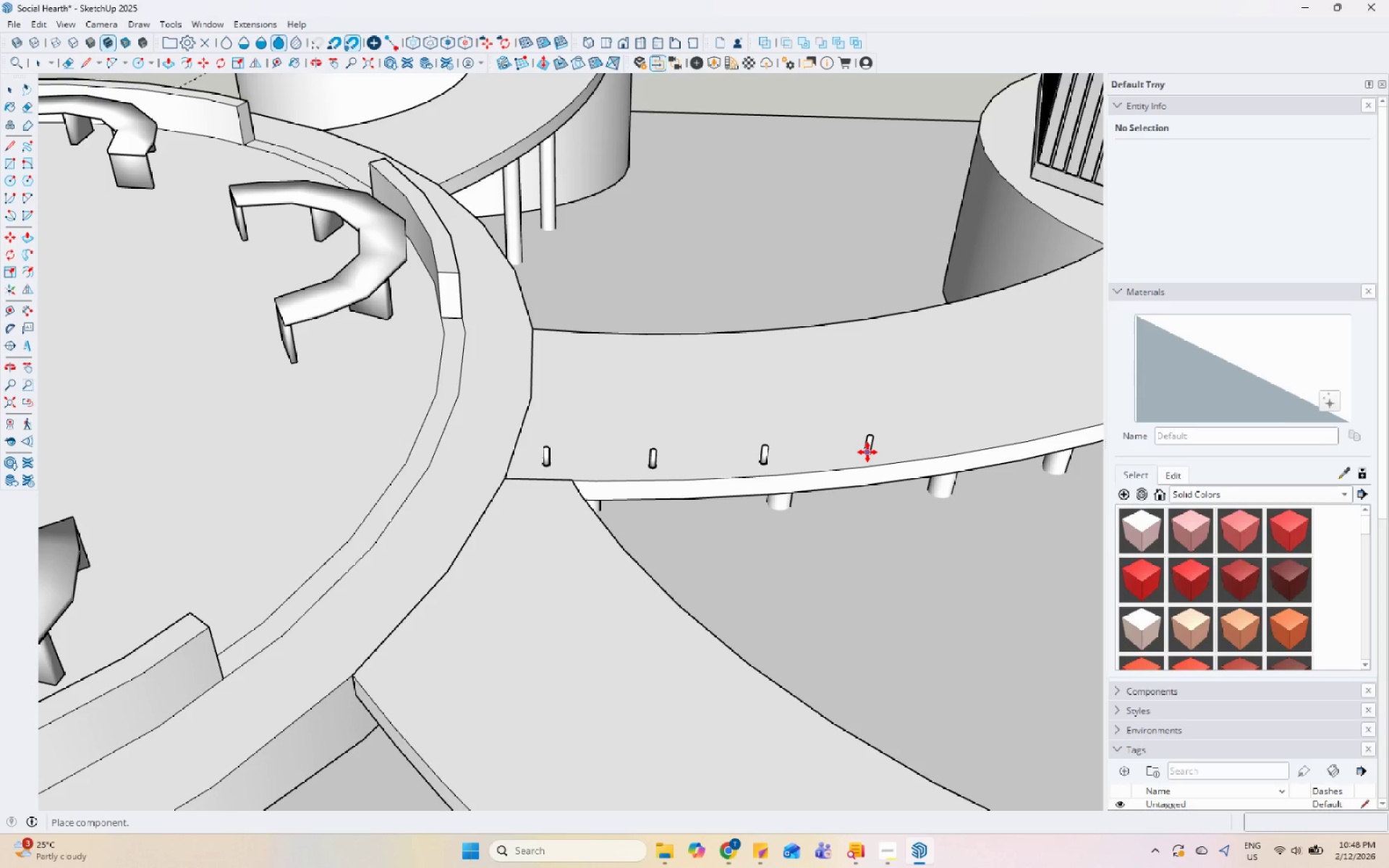 
scroll: coordinate [896, 452], scroll_direction: down, amount: 1.0
 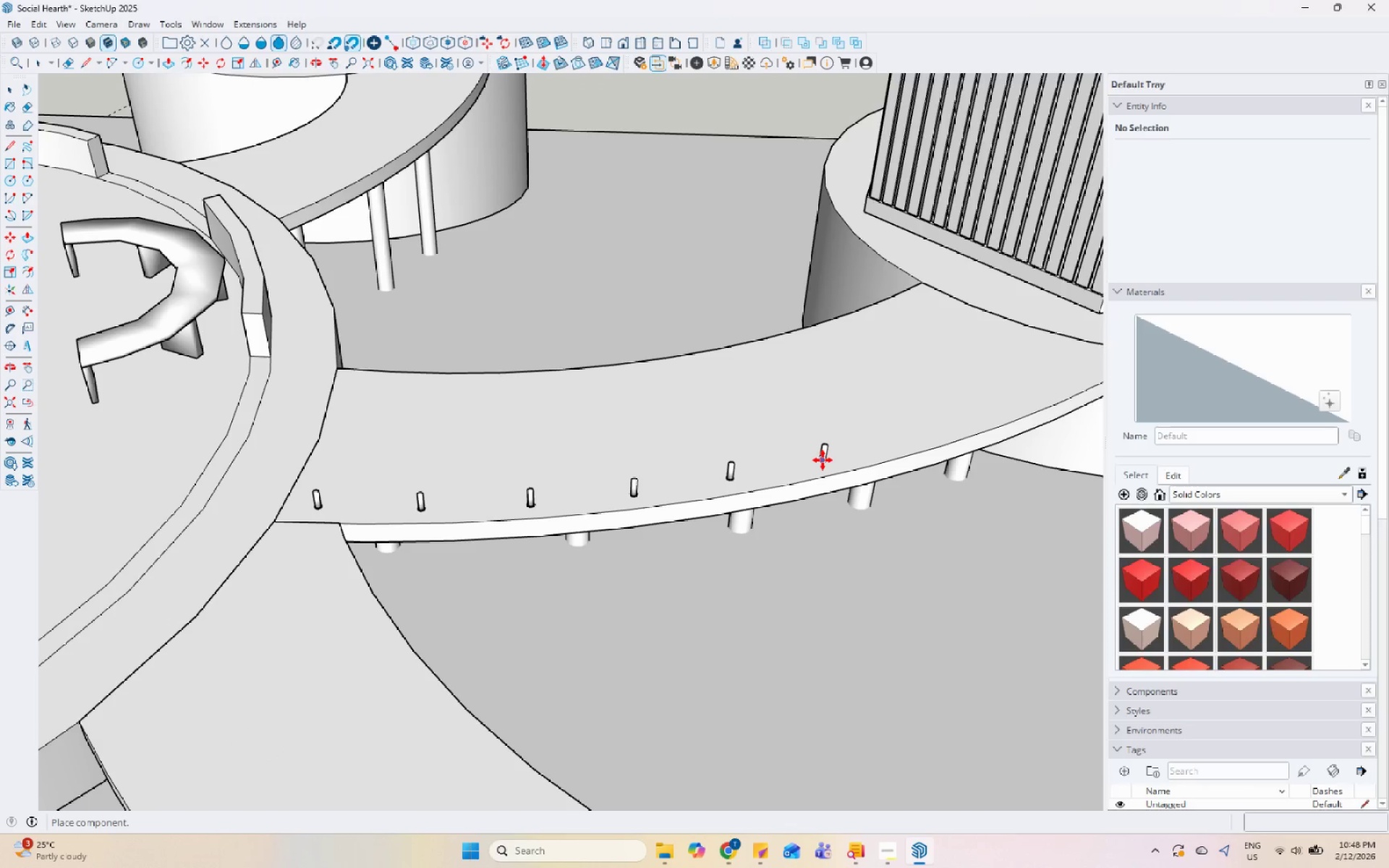 
left_click([820, 461])
 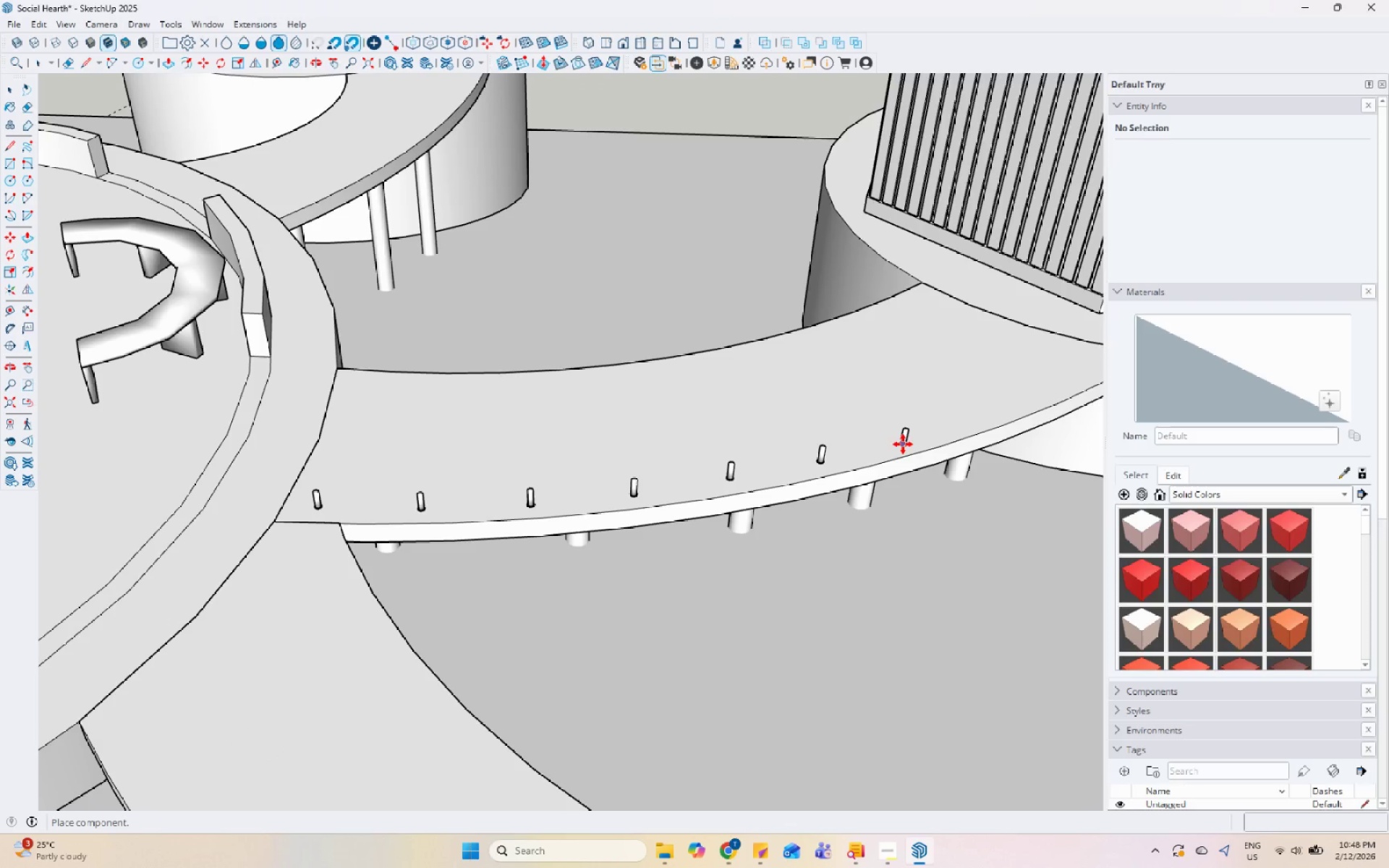 
left_click([905, 441])
 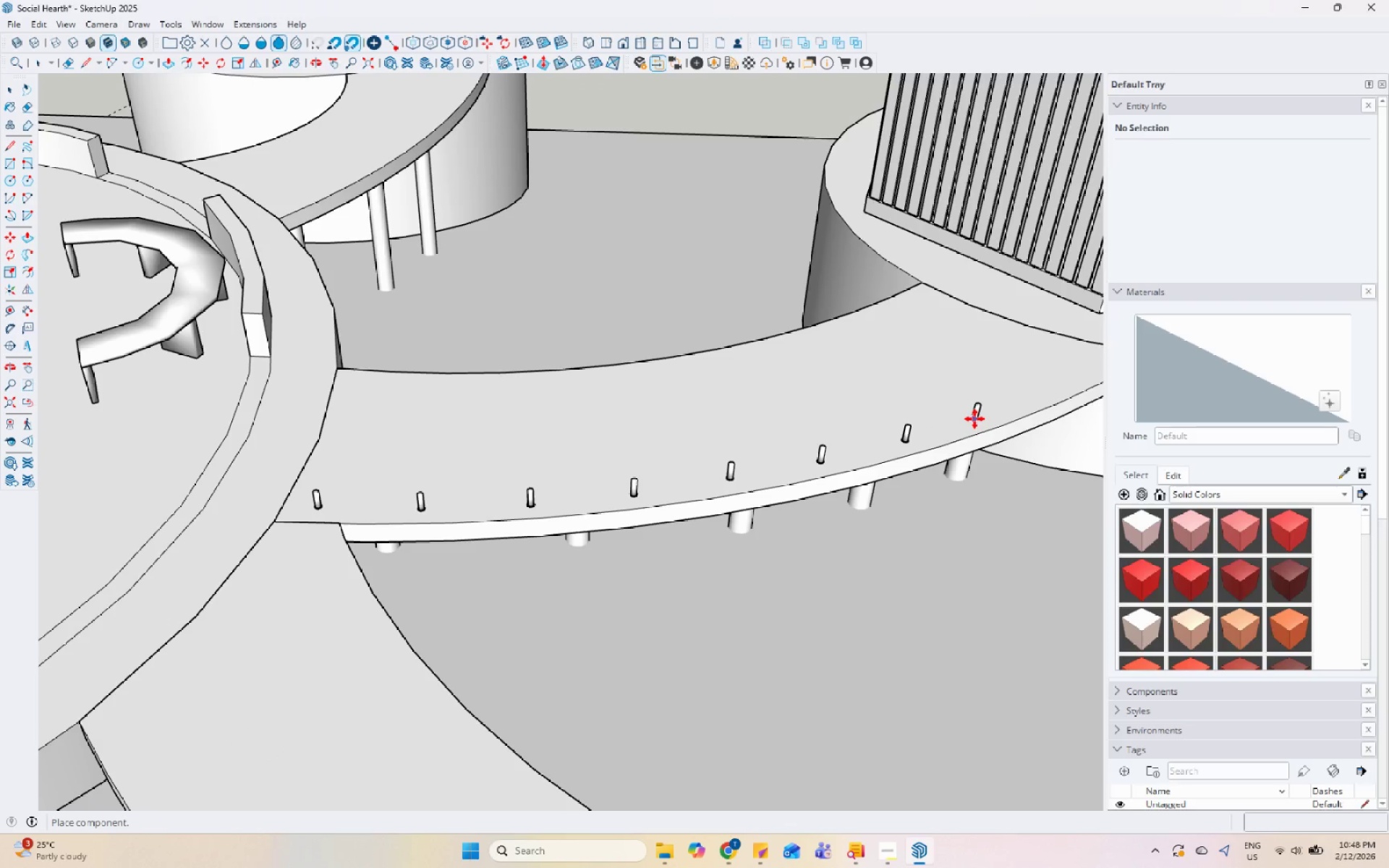 
left_click([982, 416])
 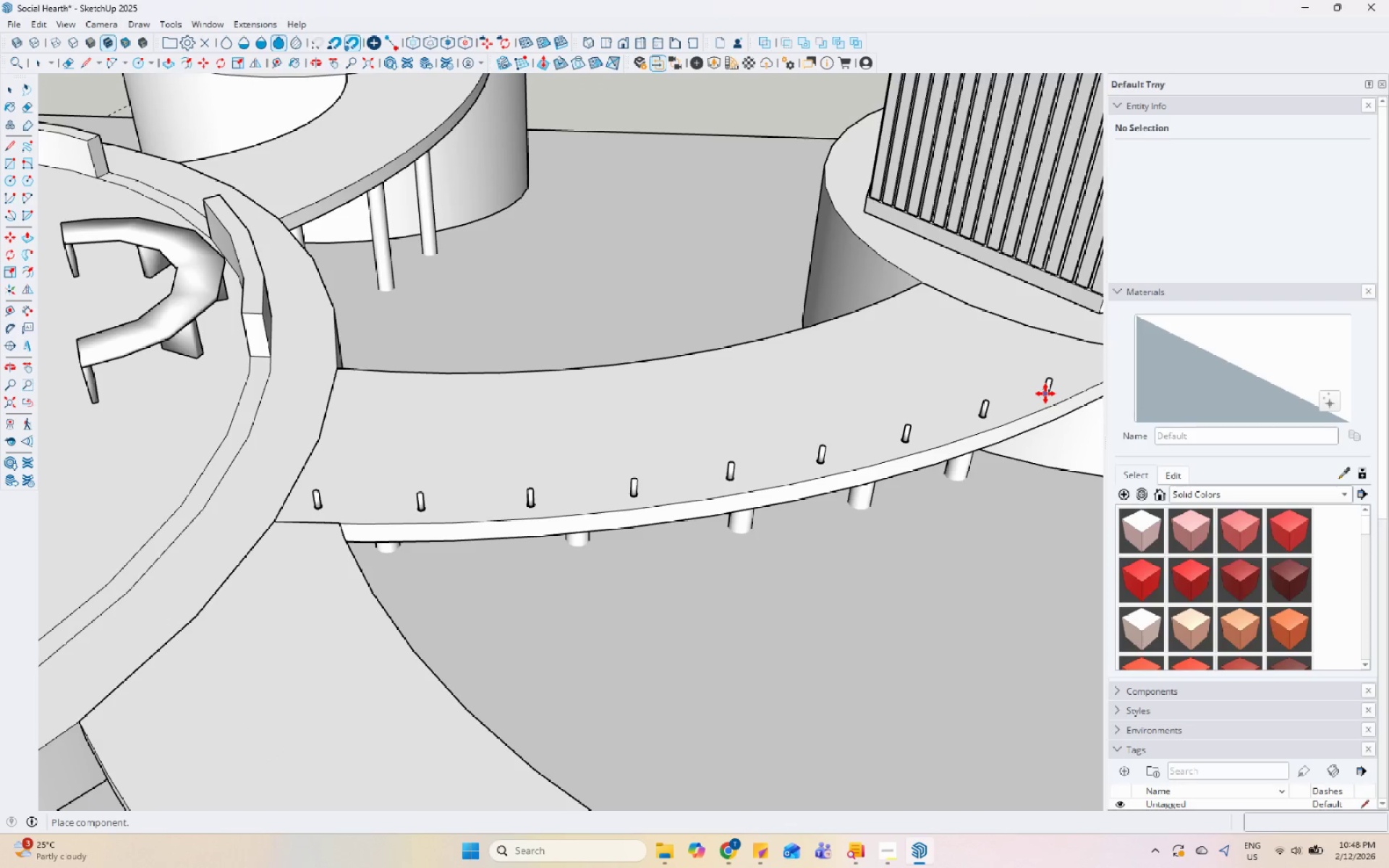 
left_click([1045, 393])
 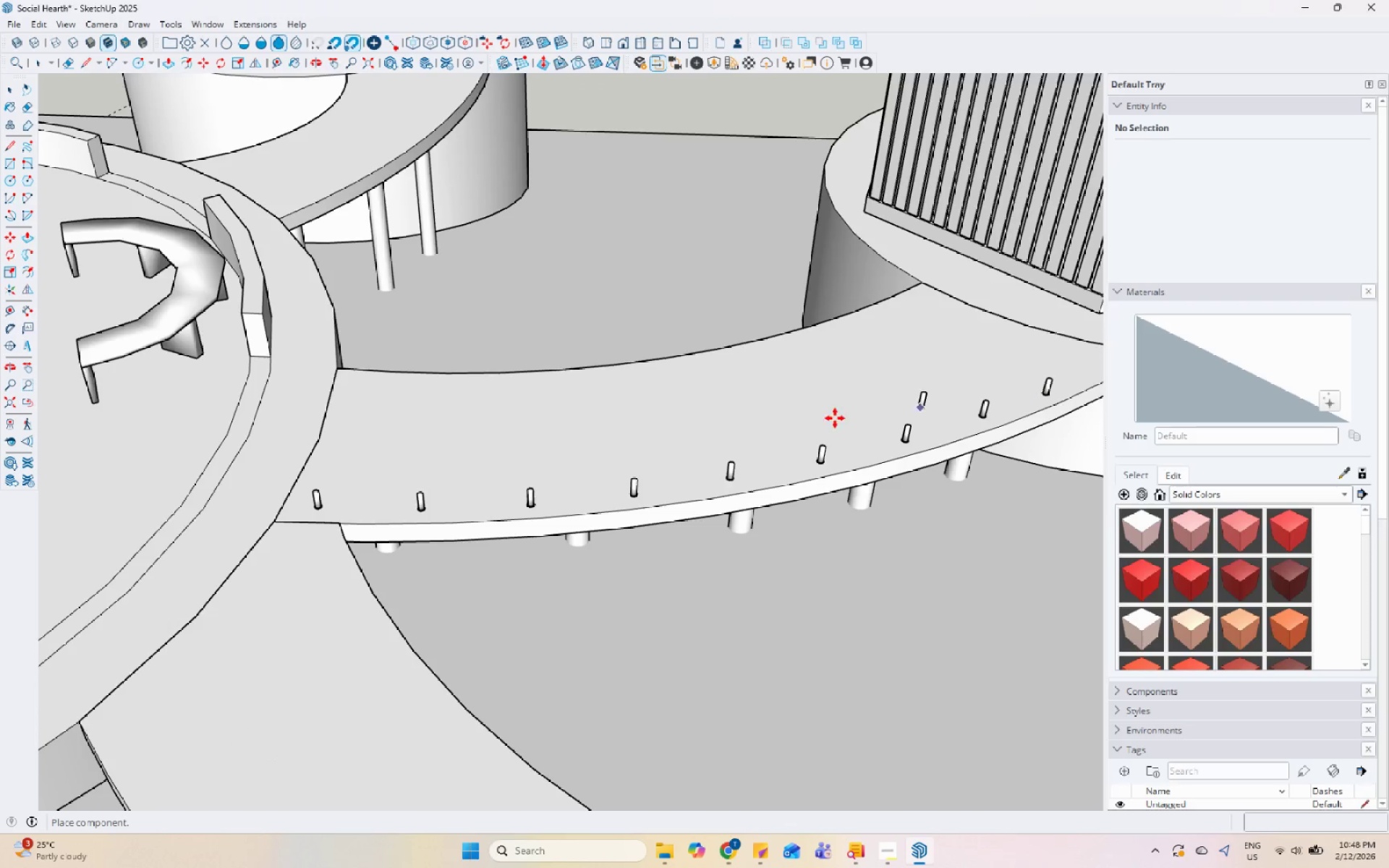 
scroll: coordinate [1007, 375], scroll_direction: down, amount: 2.0
 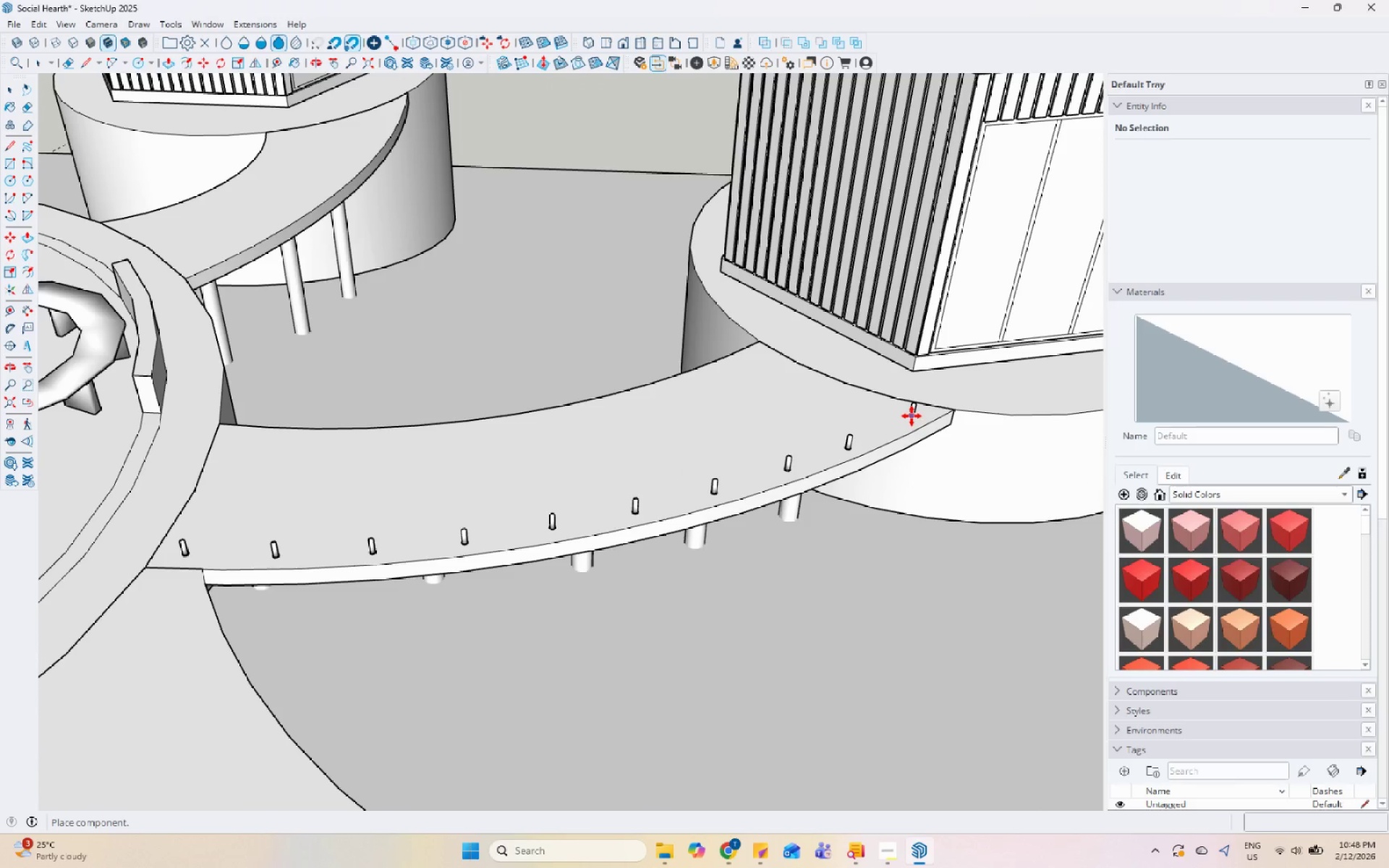 
left_click([909, 417])
 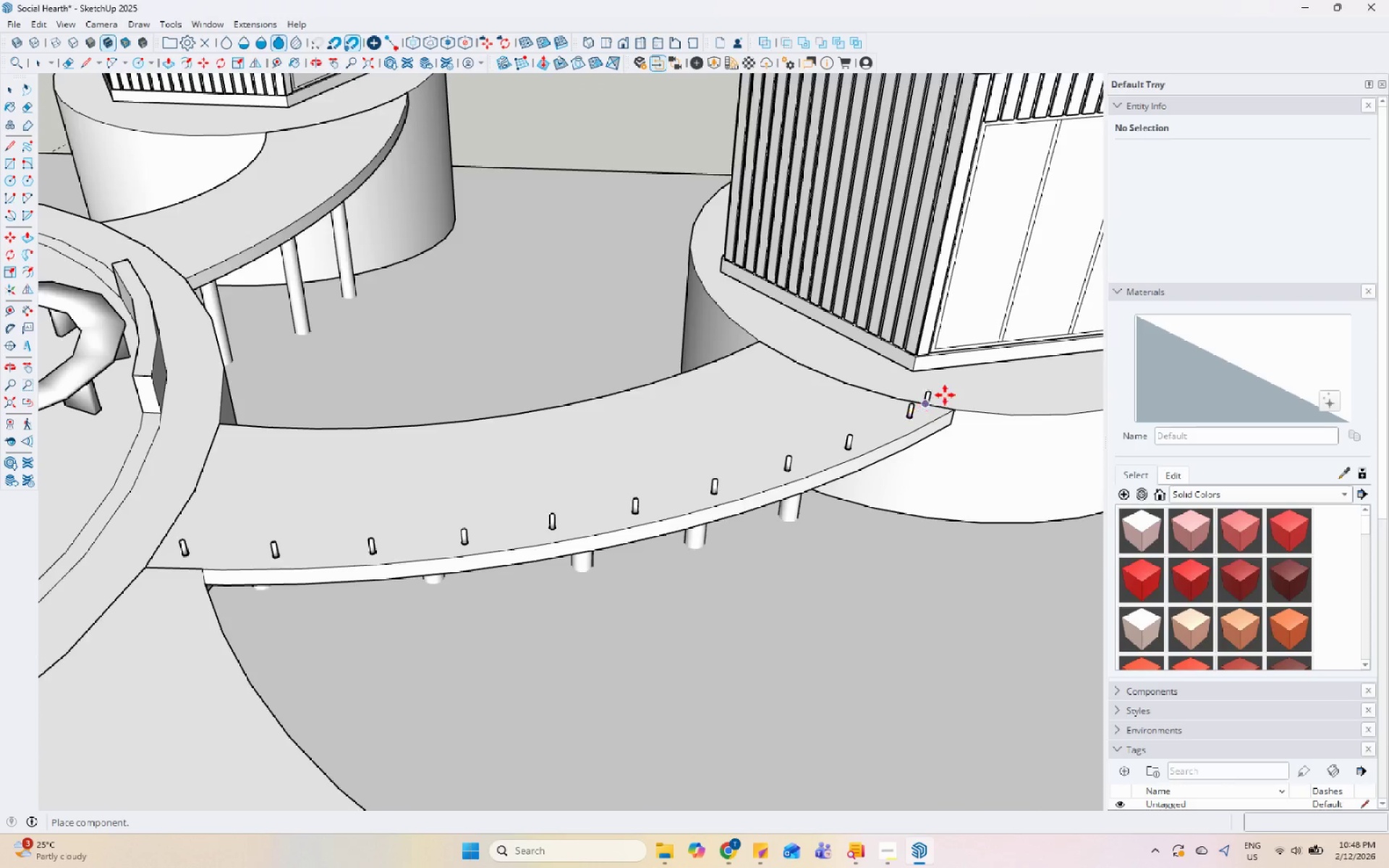 
scroll: coordinate [527, 443], scroll_direction: up, amount: 1.0
 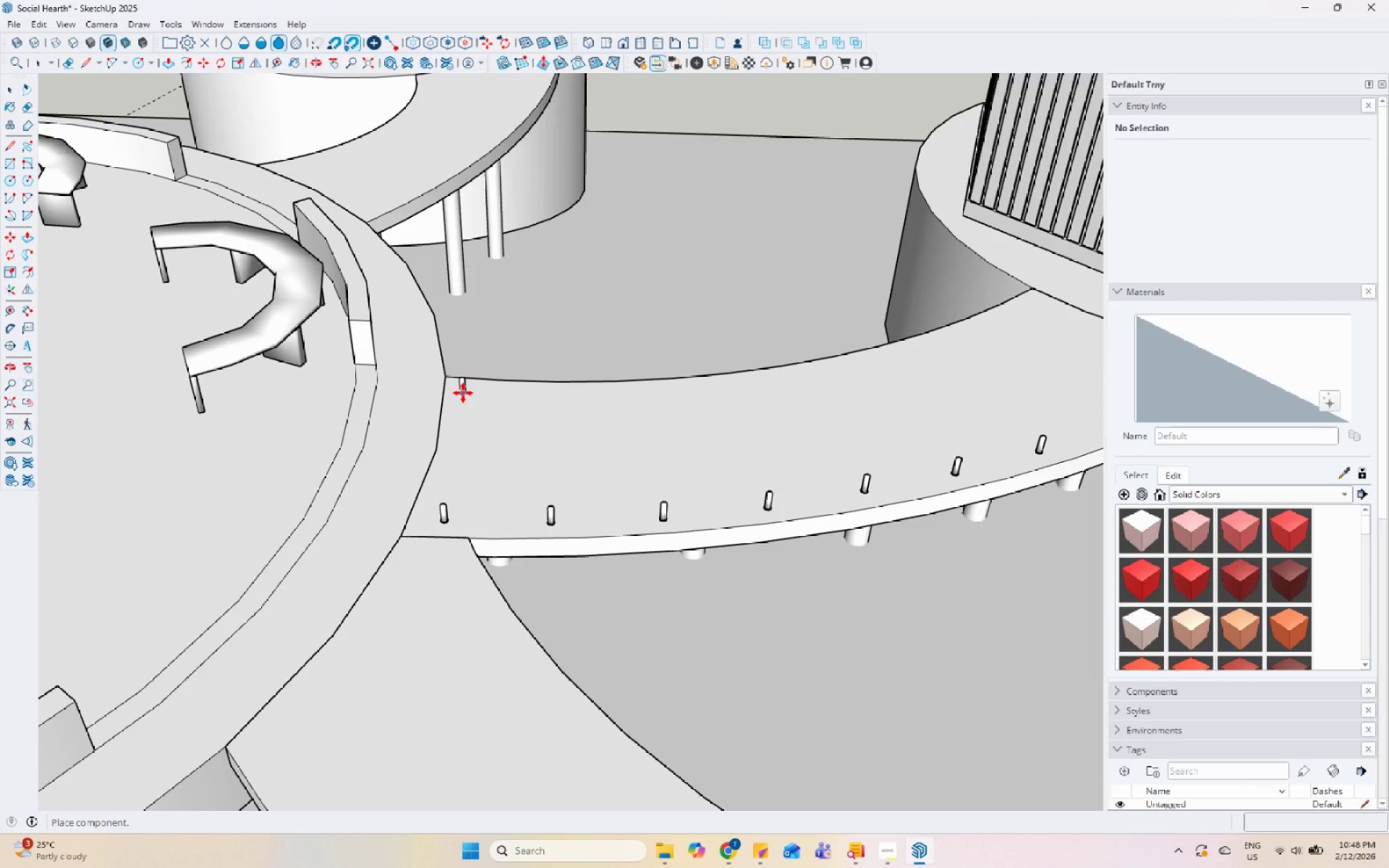 
left_click([461, 391])
 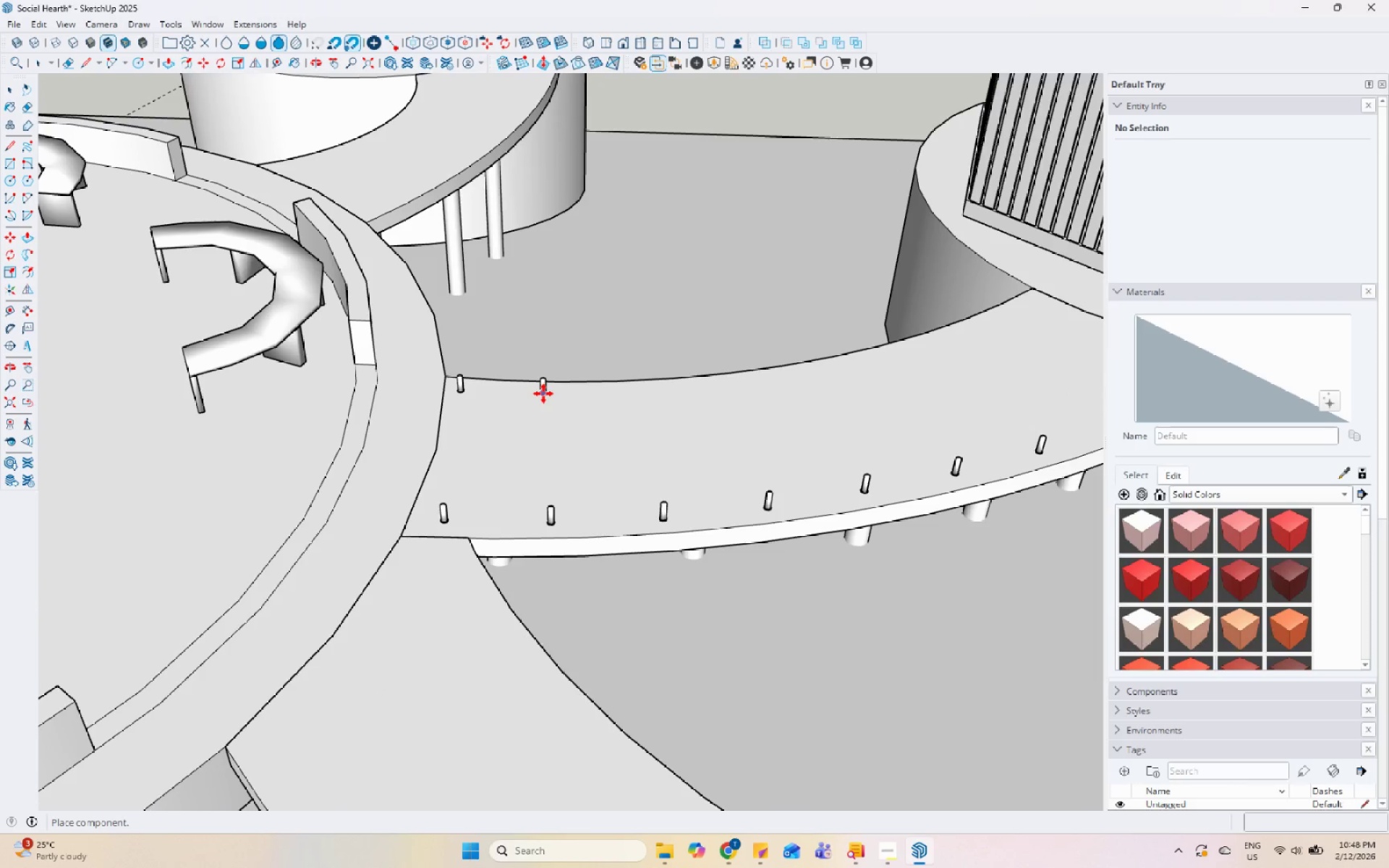 
left_click([541, 393])
 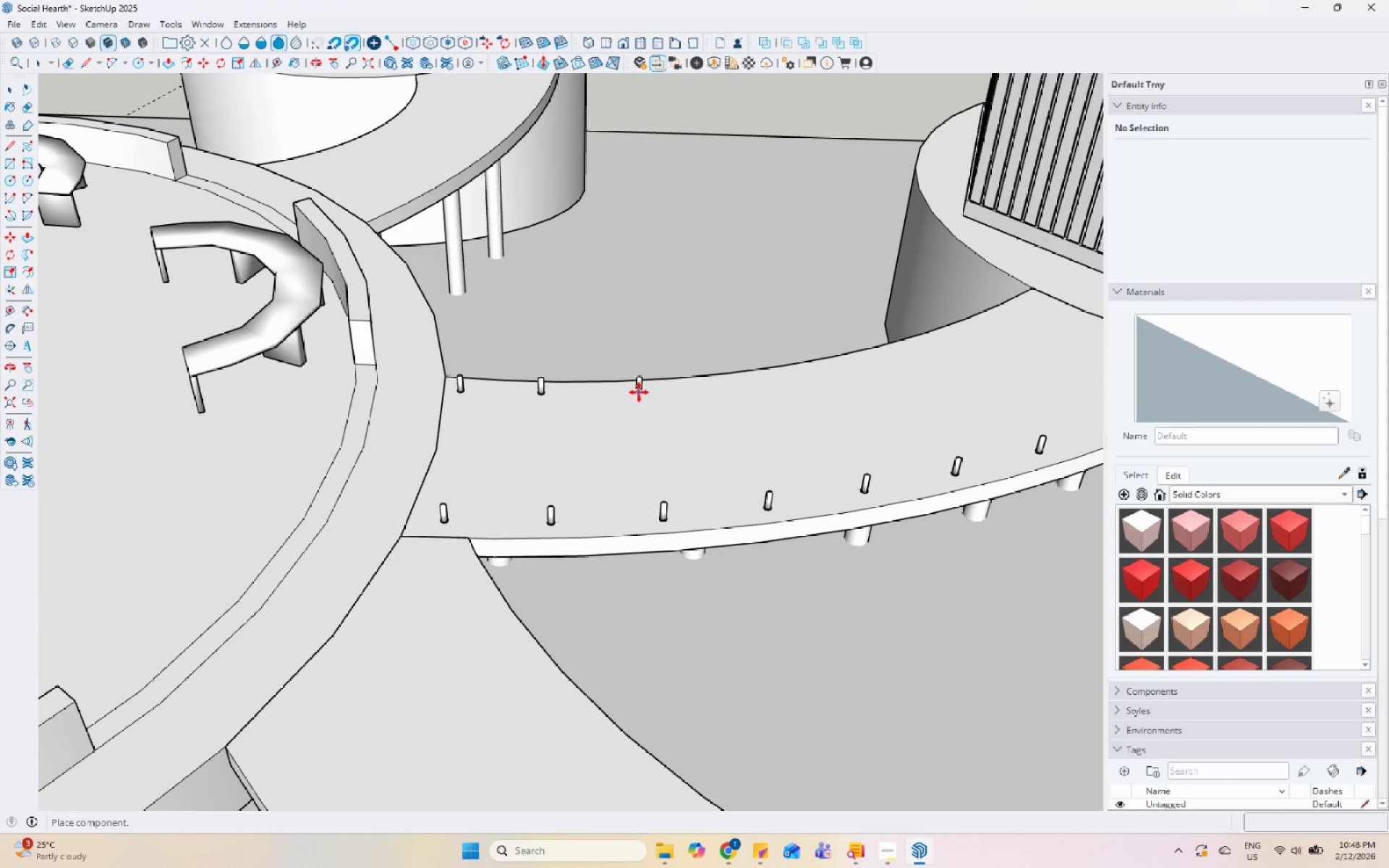 
left_click([640, 389])
 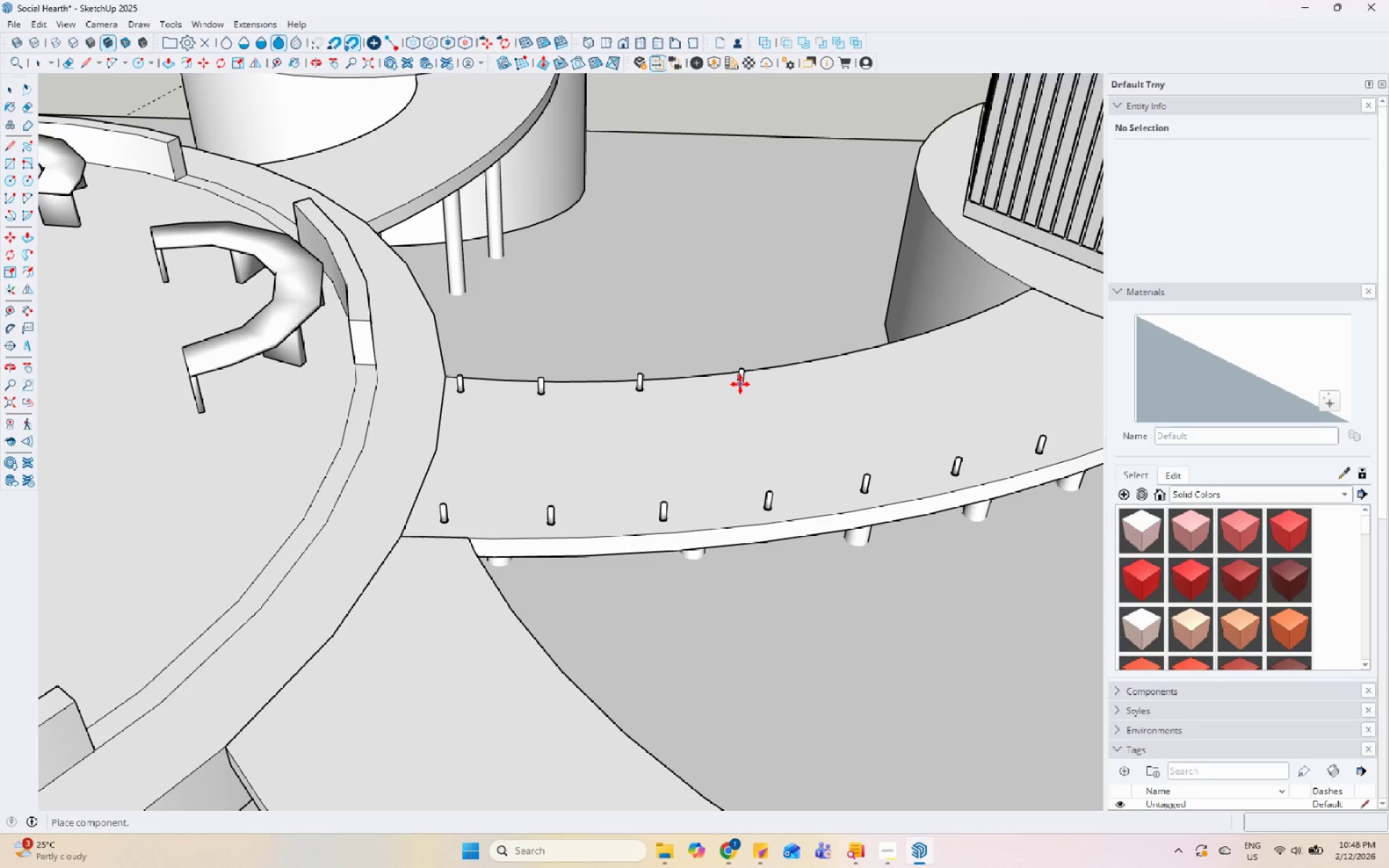 
left_click([742, 380])
 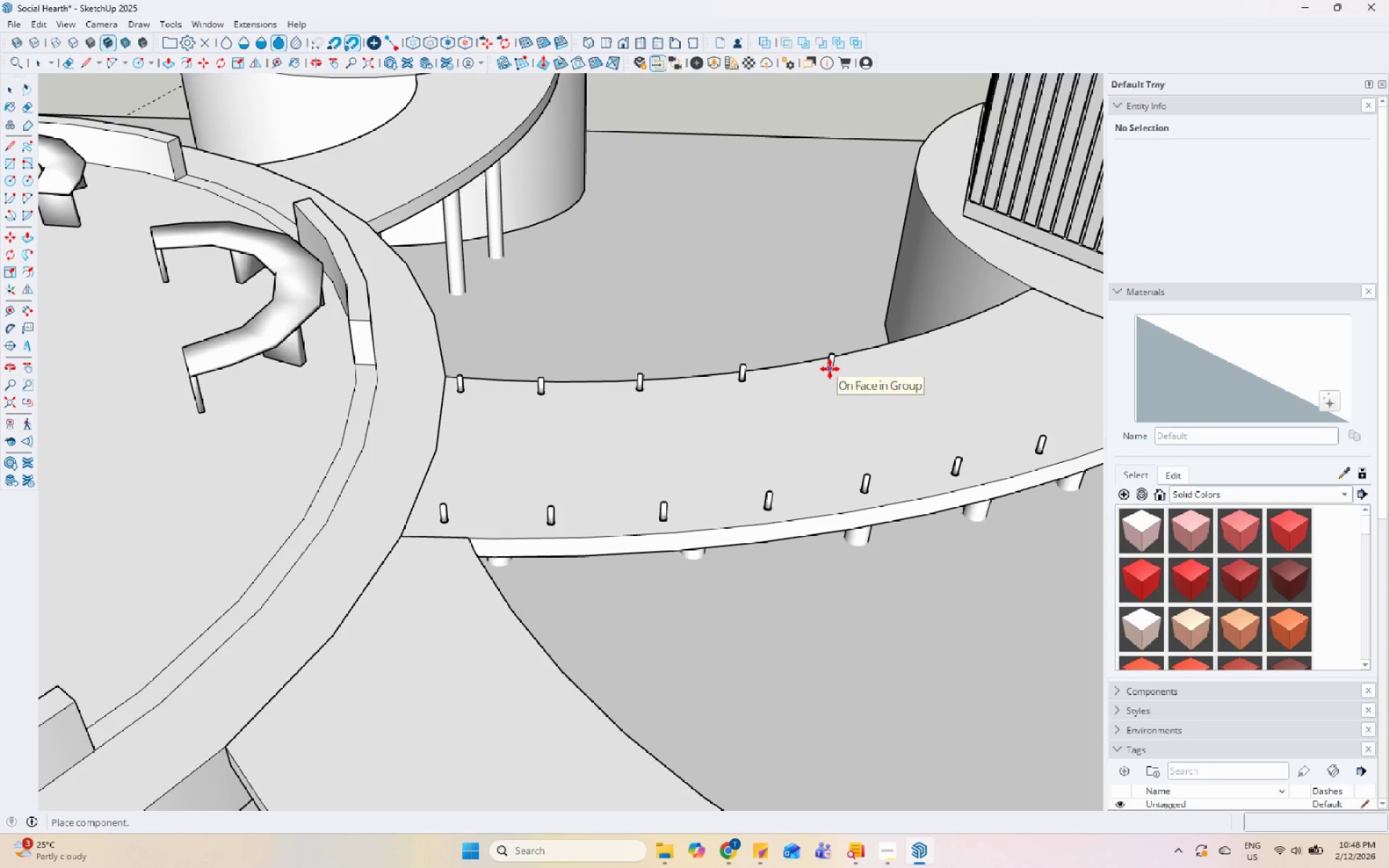 
left_click([830, 369])
 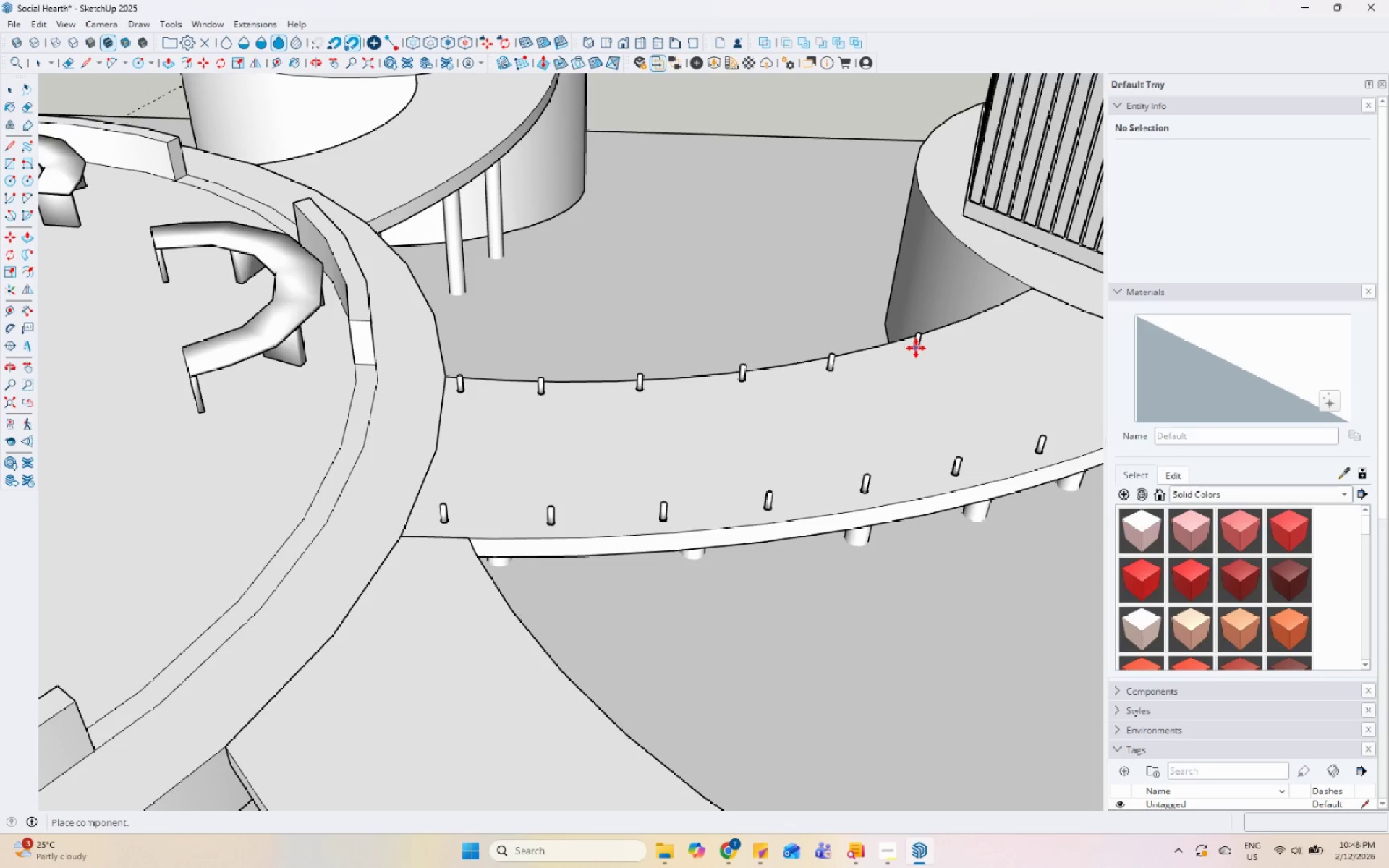 
left_click([918, 348])
 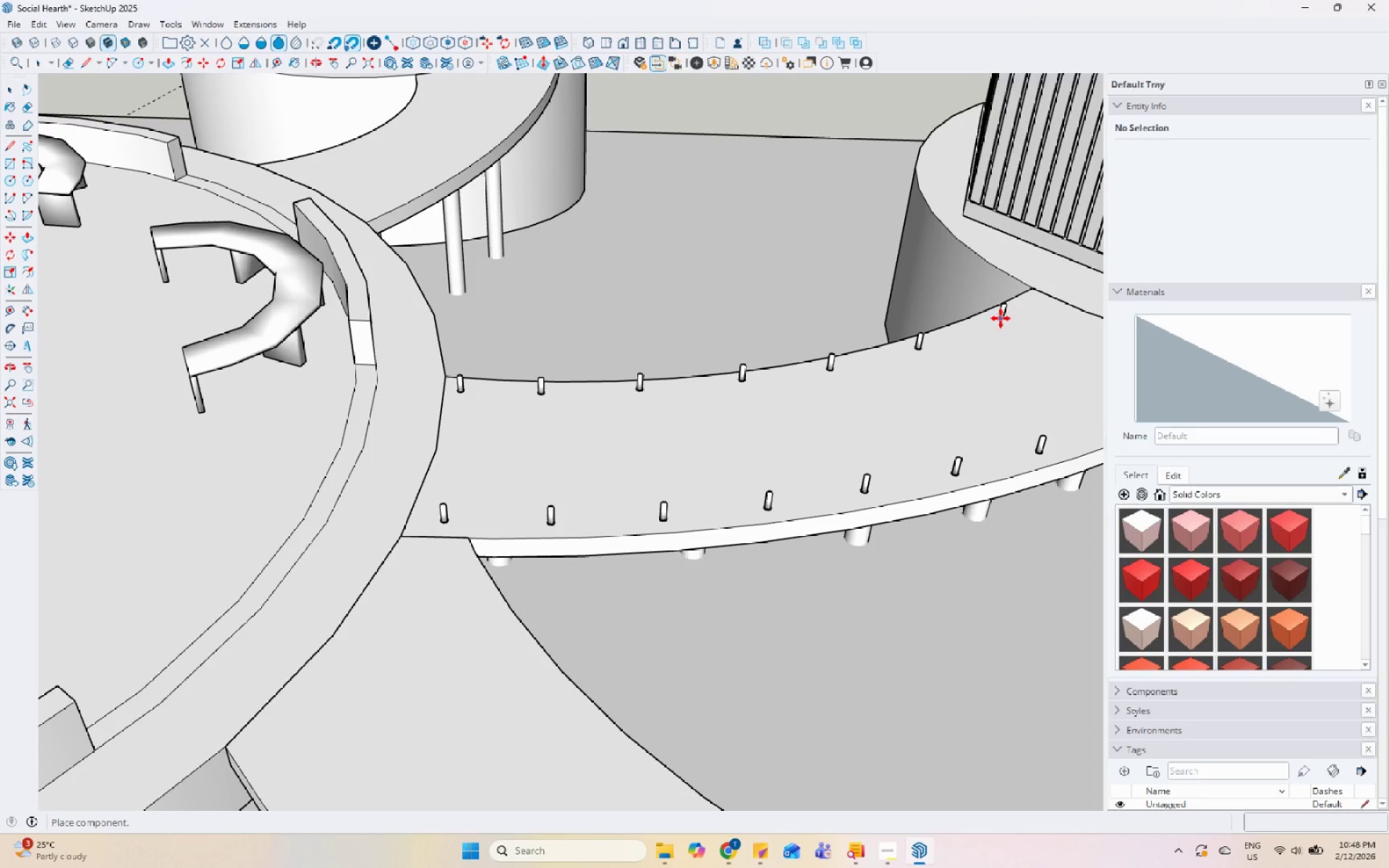 
left_click([1001, 318])
 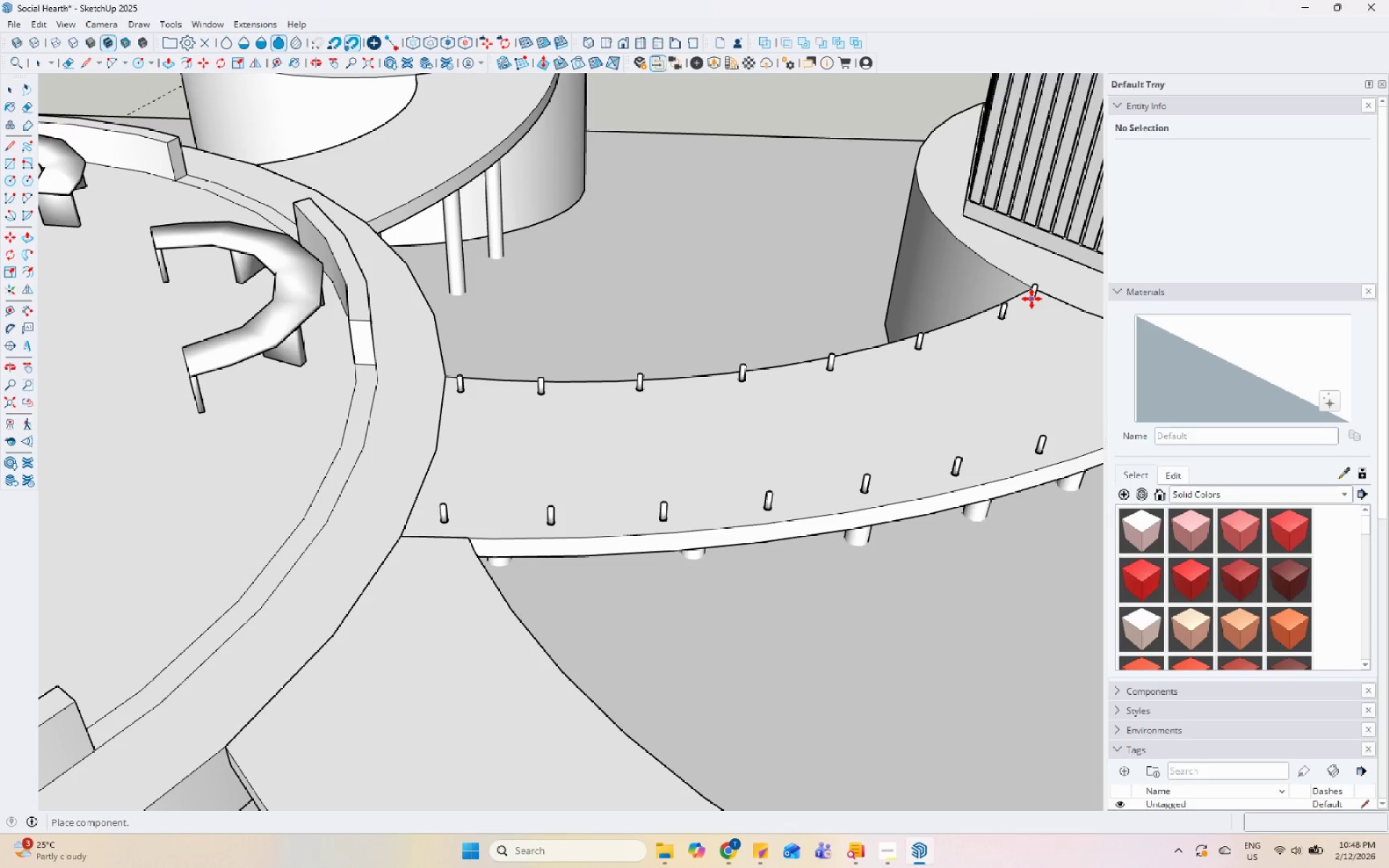 
left_click([1032, 299])
 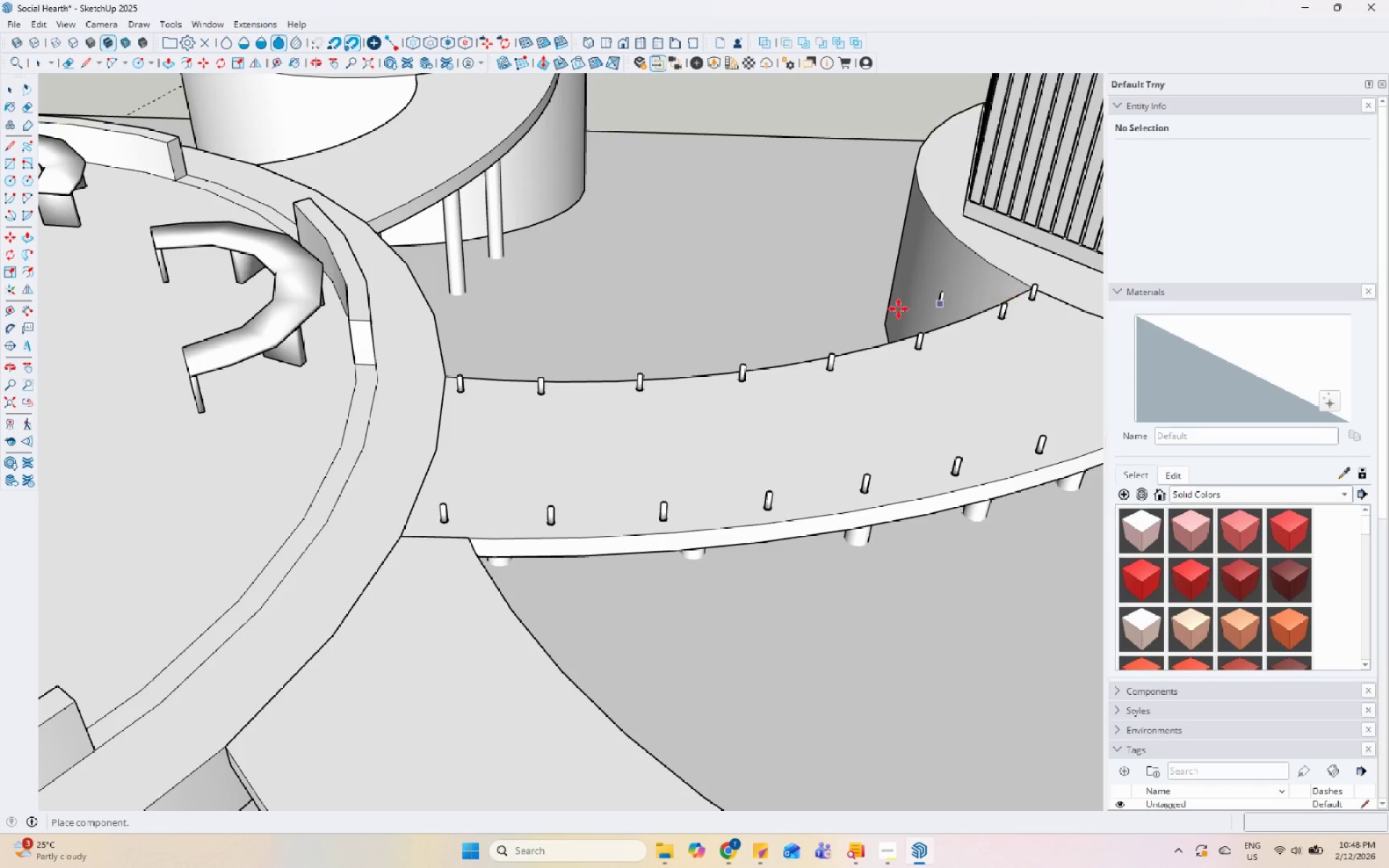 
scroll: coordinate [767, 407], scroll_direction: down, amount: 12.0
 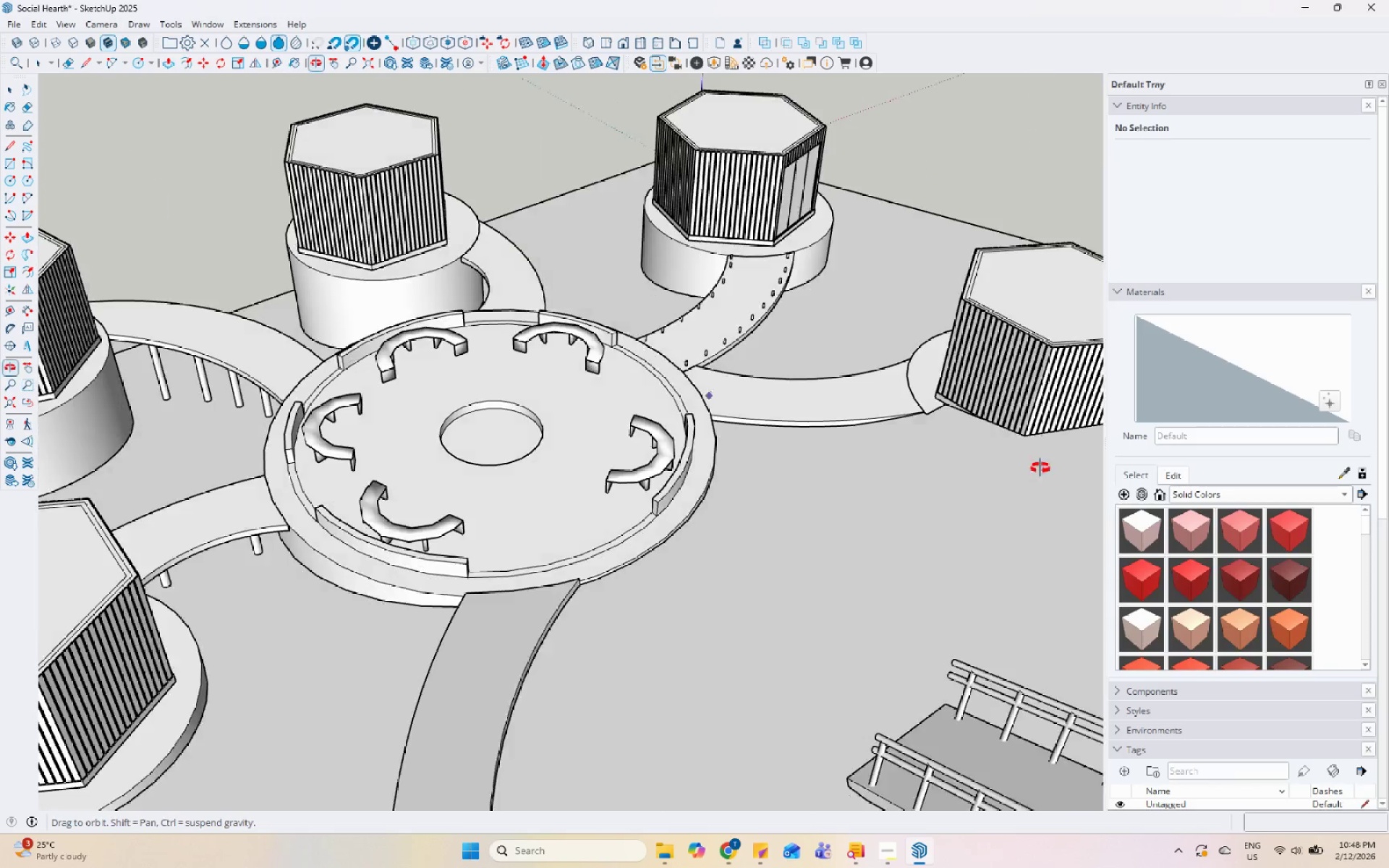 
scroll: coordinate [561, 373], scroll_direction: up, amount: 13.0
 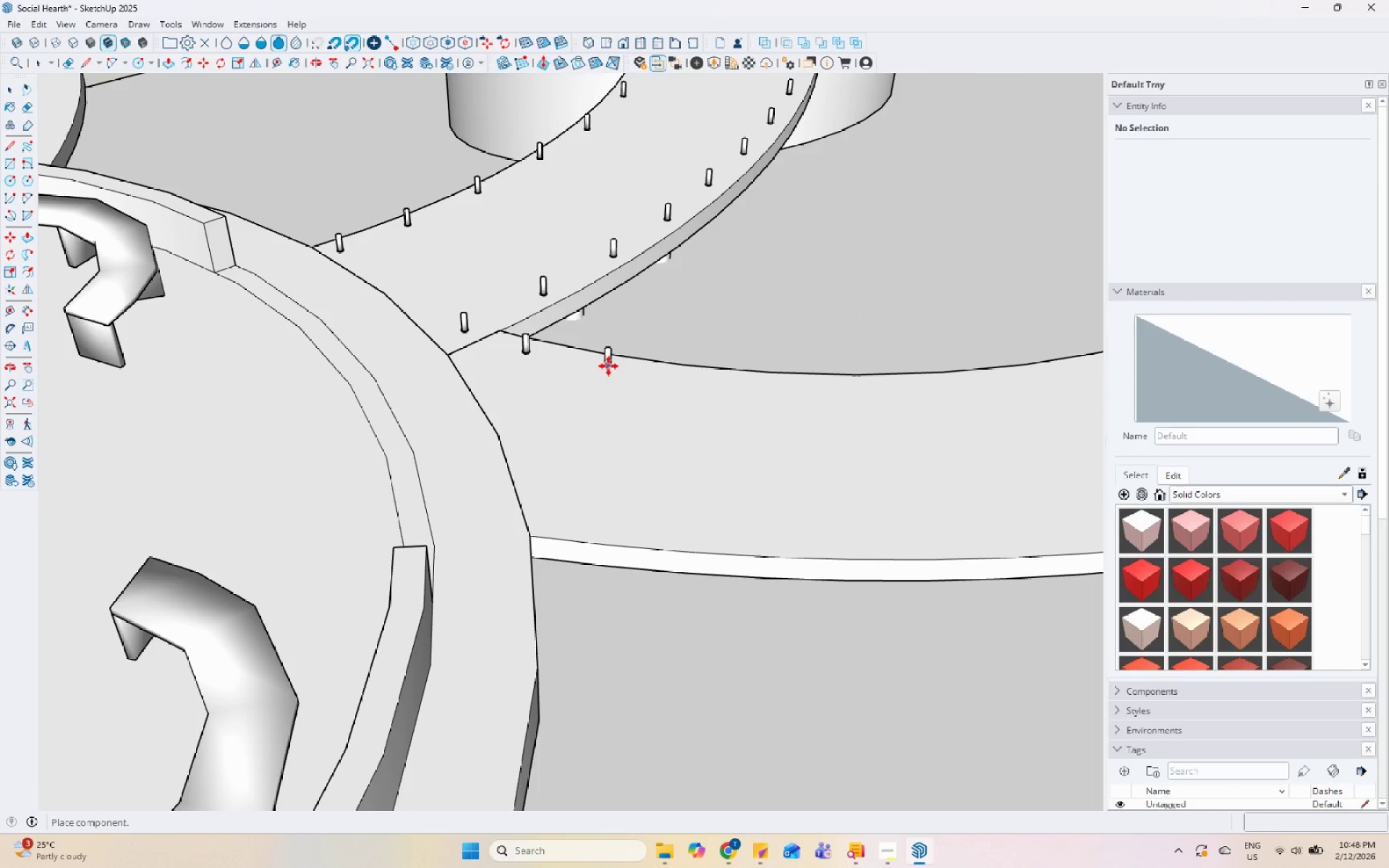 
left_click([646, 369])
 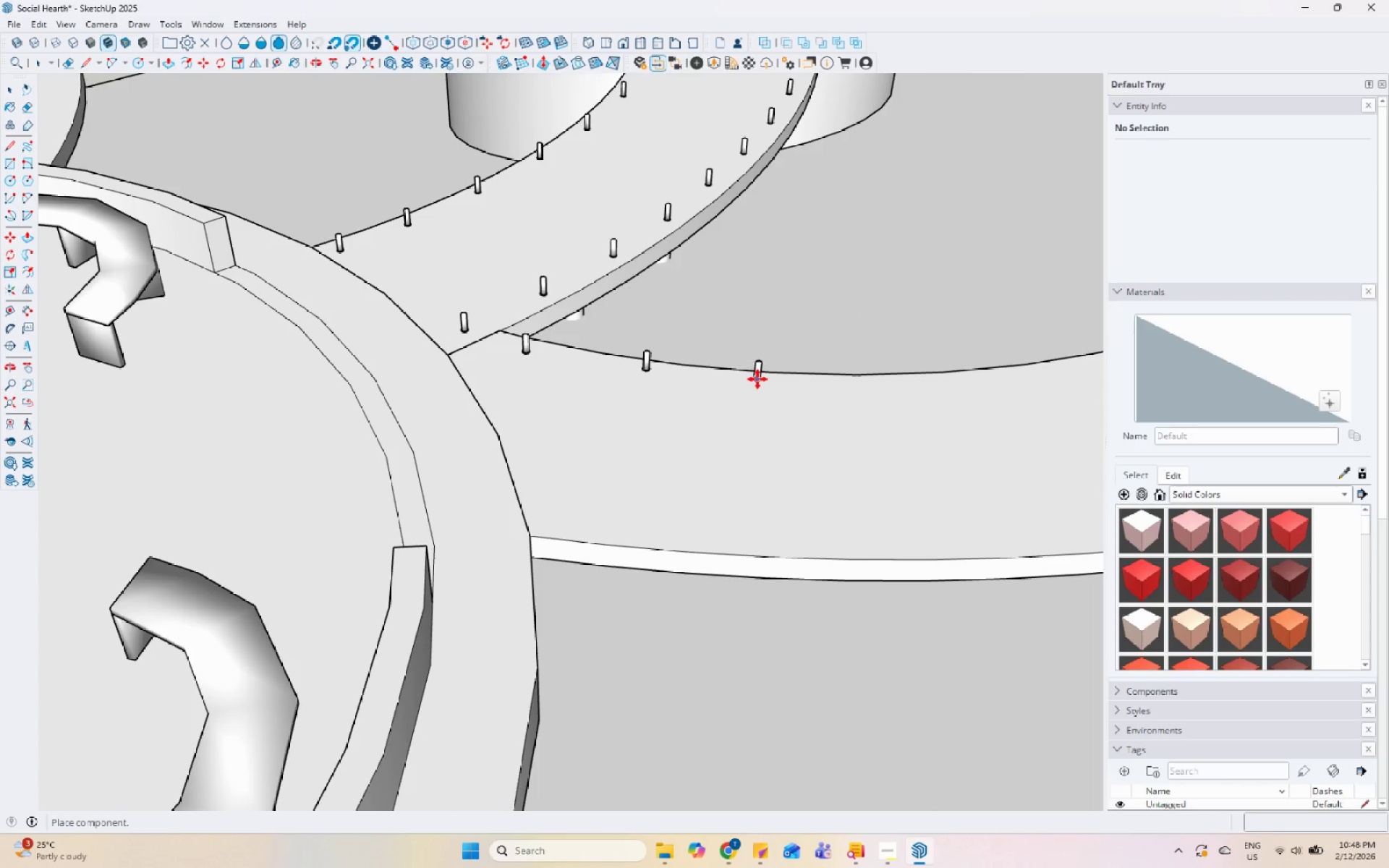 
scroll: coordinate [721, 375], scroll_direction: down, amount: 2.0
 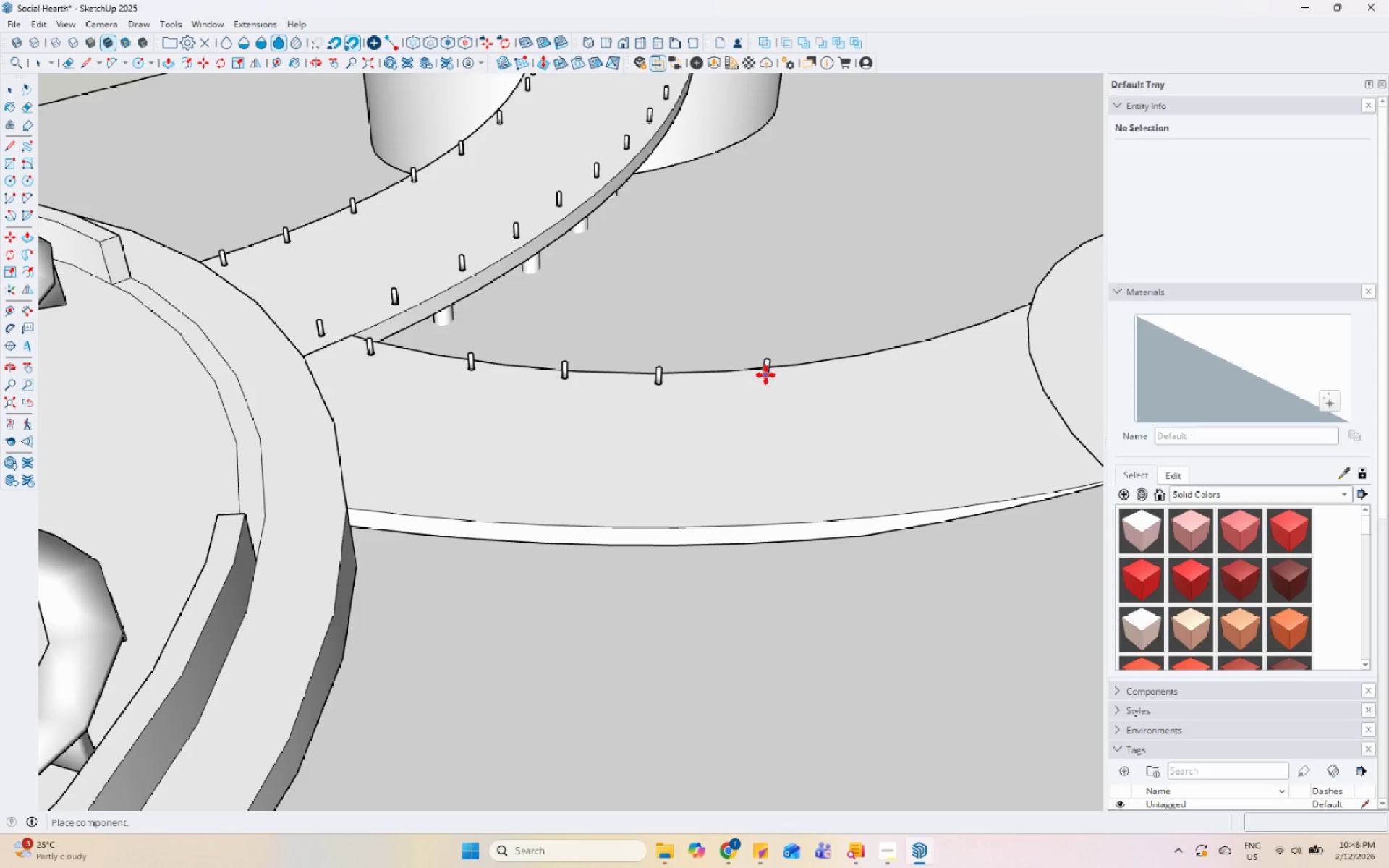 
left_click([873, 361])
 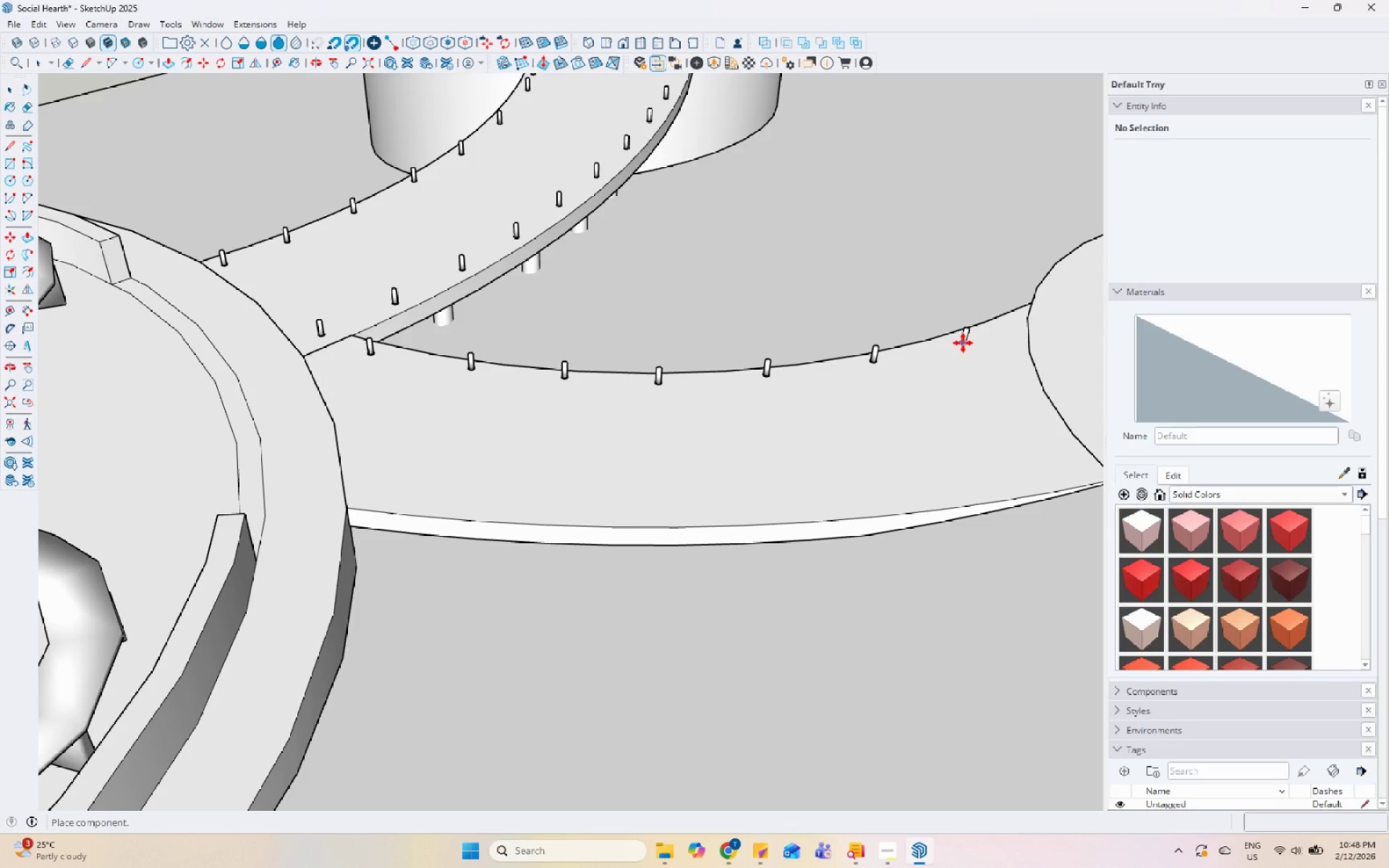 
left_click([964, 340])
 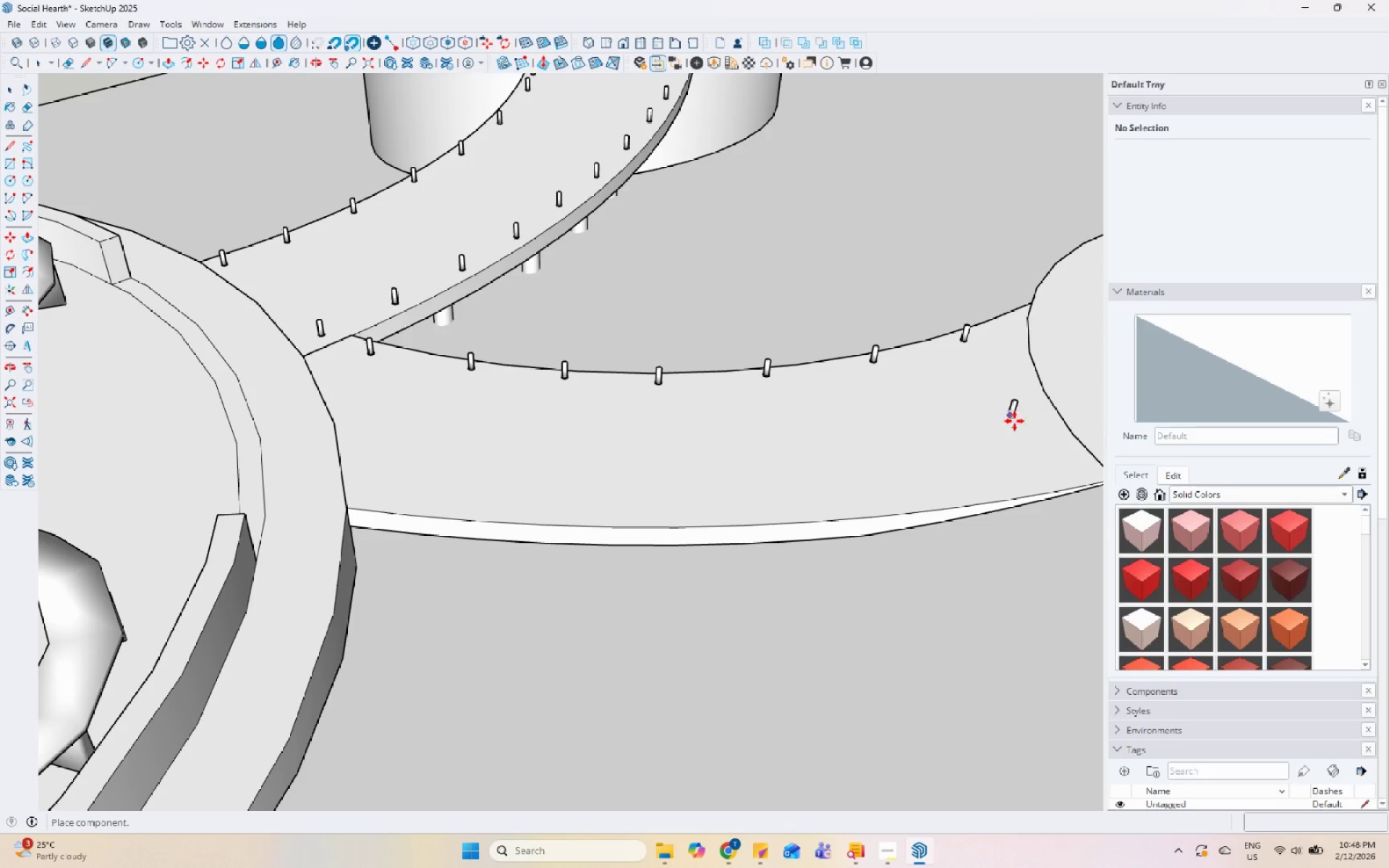 
scroll: coordinate [616, 433], scroll_direction: down, amount: 7.0
 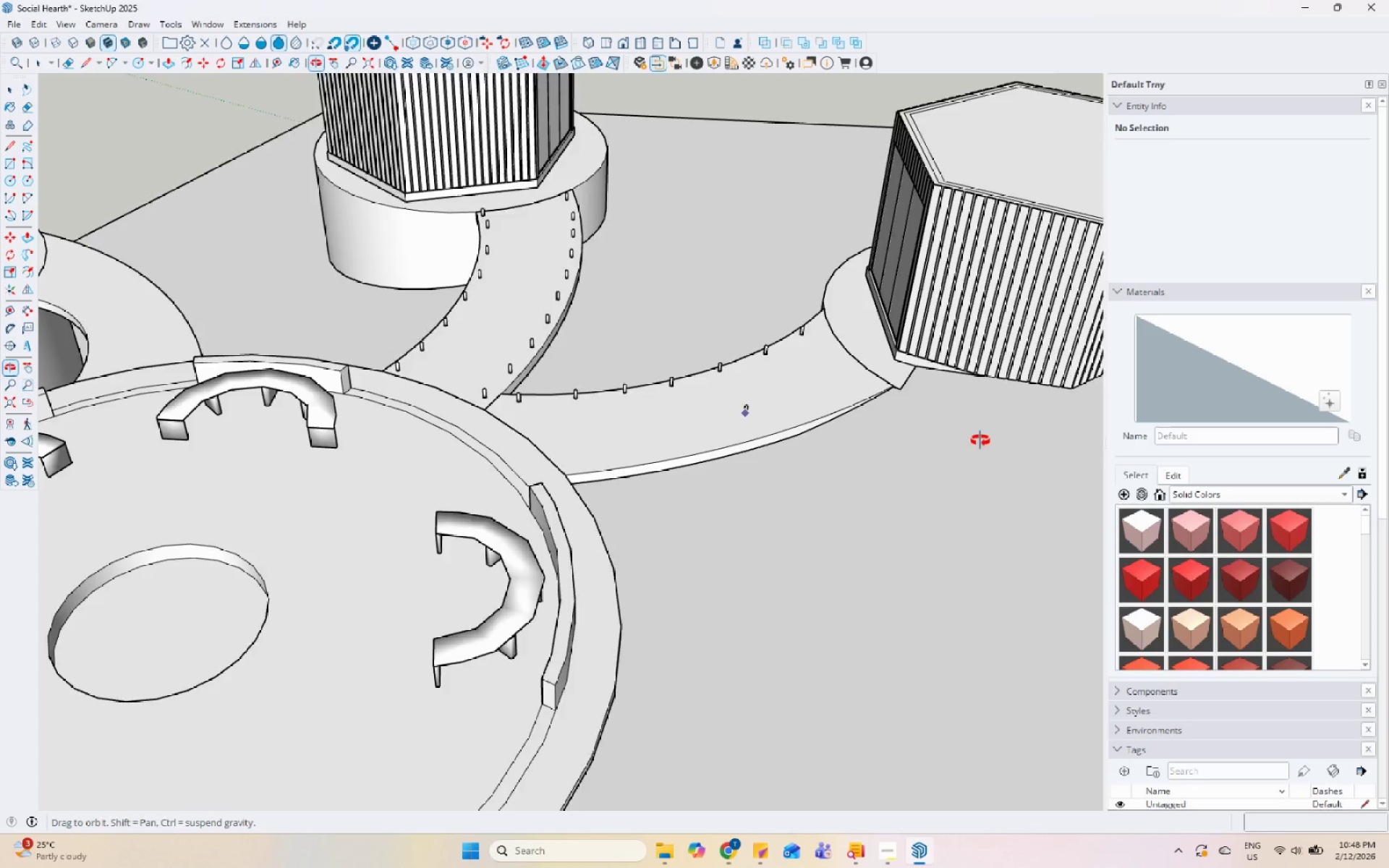 
scroll: coordinate [681, 466], scroll_direction: up, amount: 5.0
 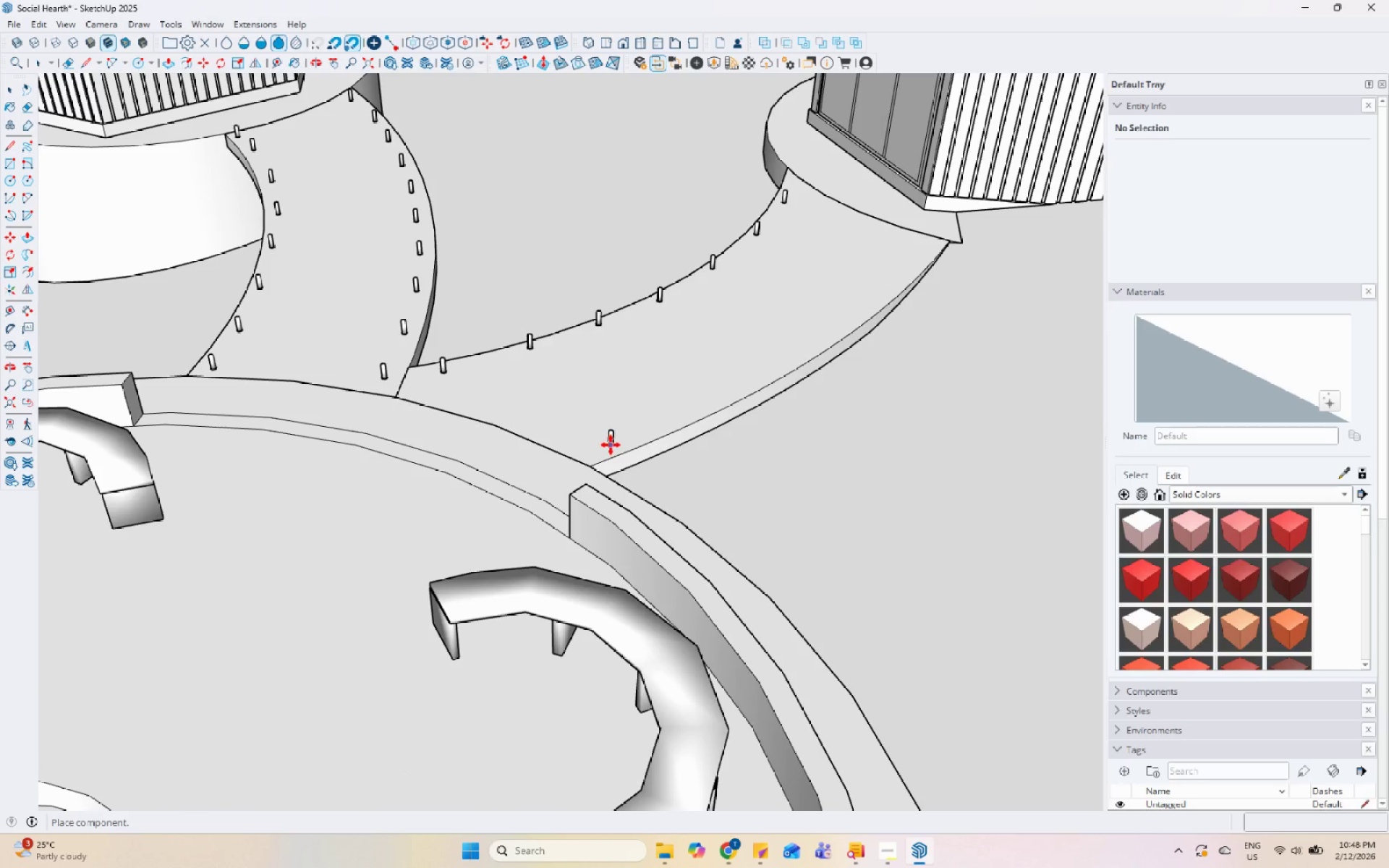 
left_click([611, 445])
 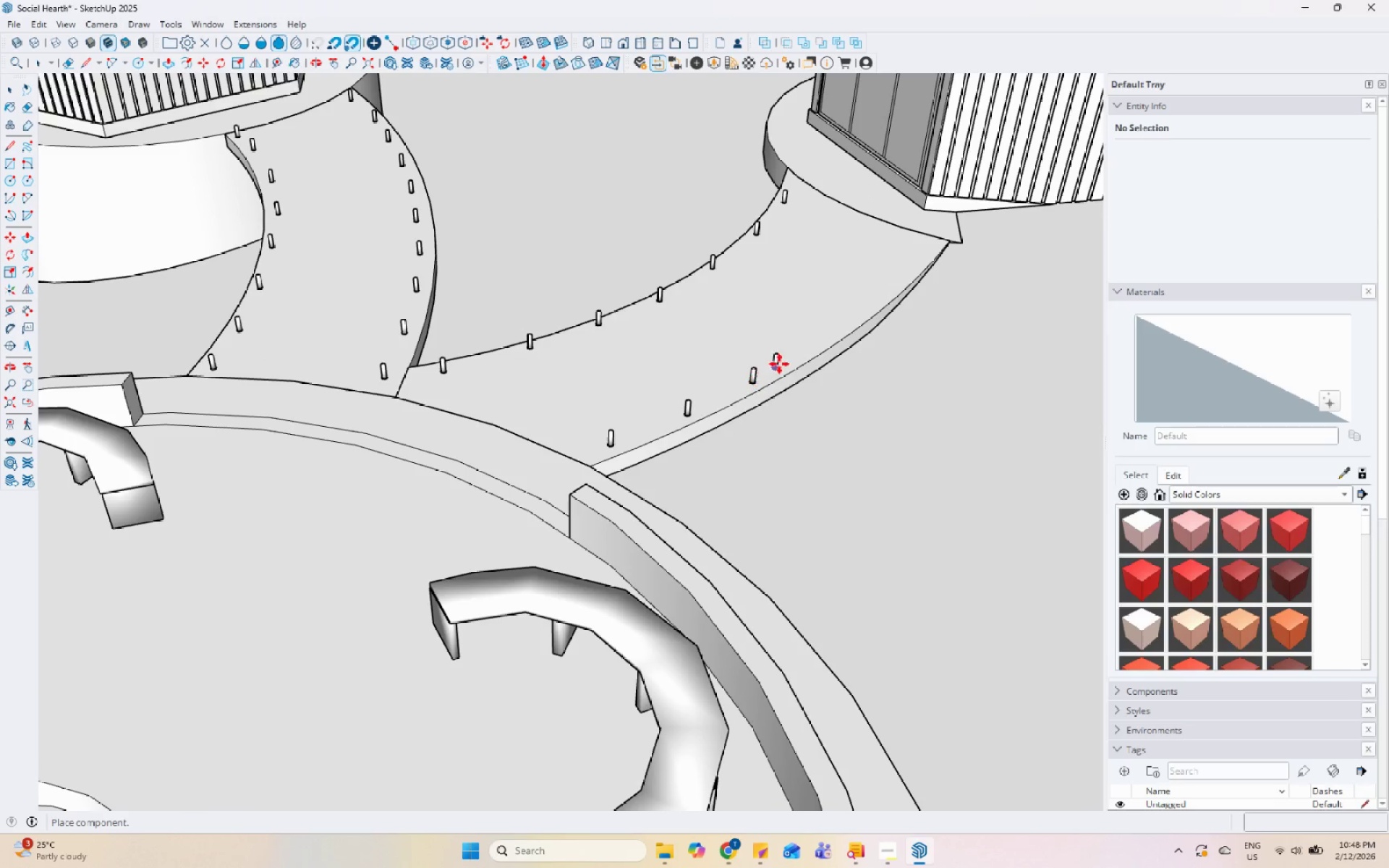 
left_click([805, 349])
 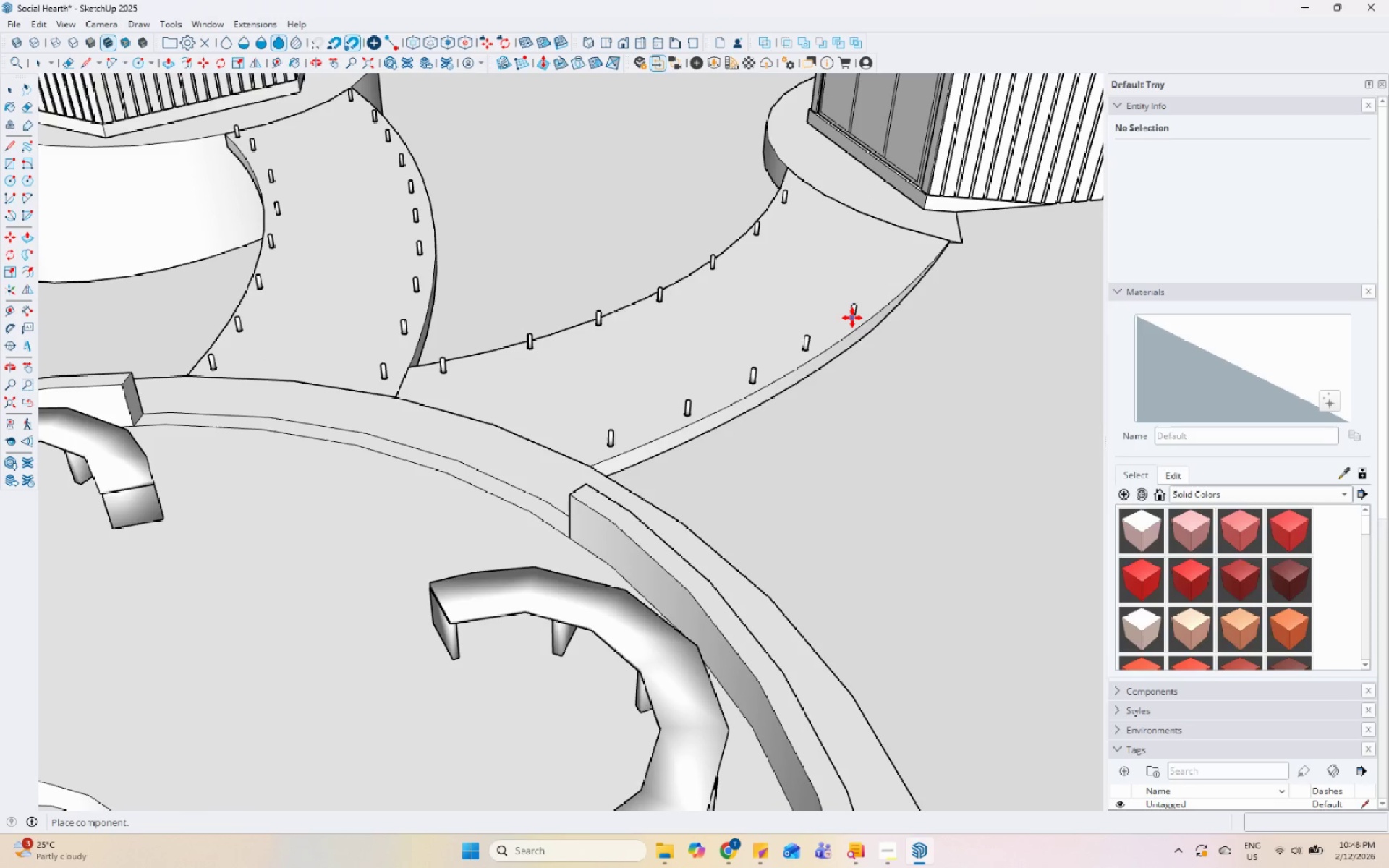 
left_click([853, 316])
 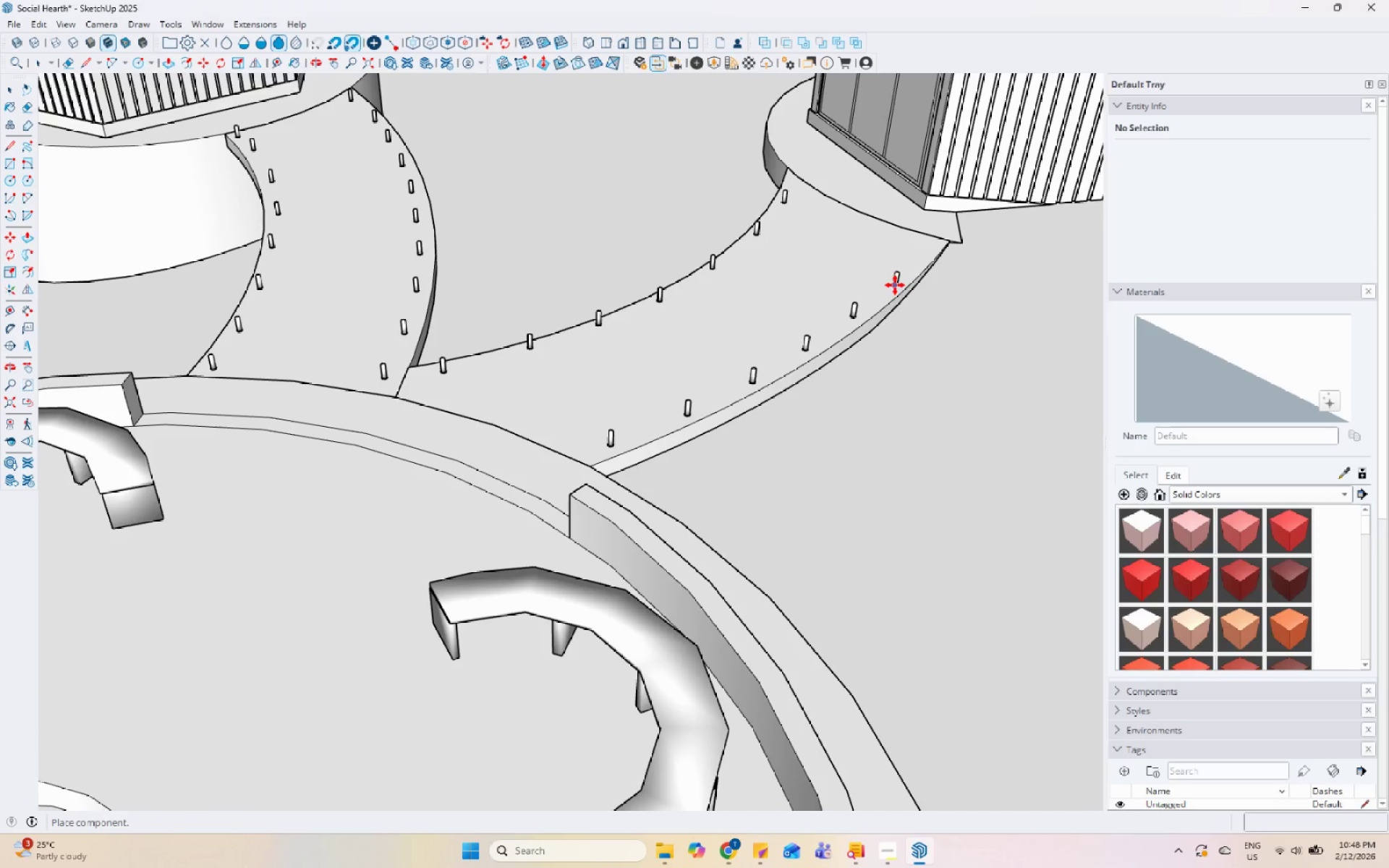 
left_click([901, 279])
 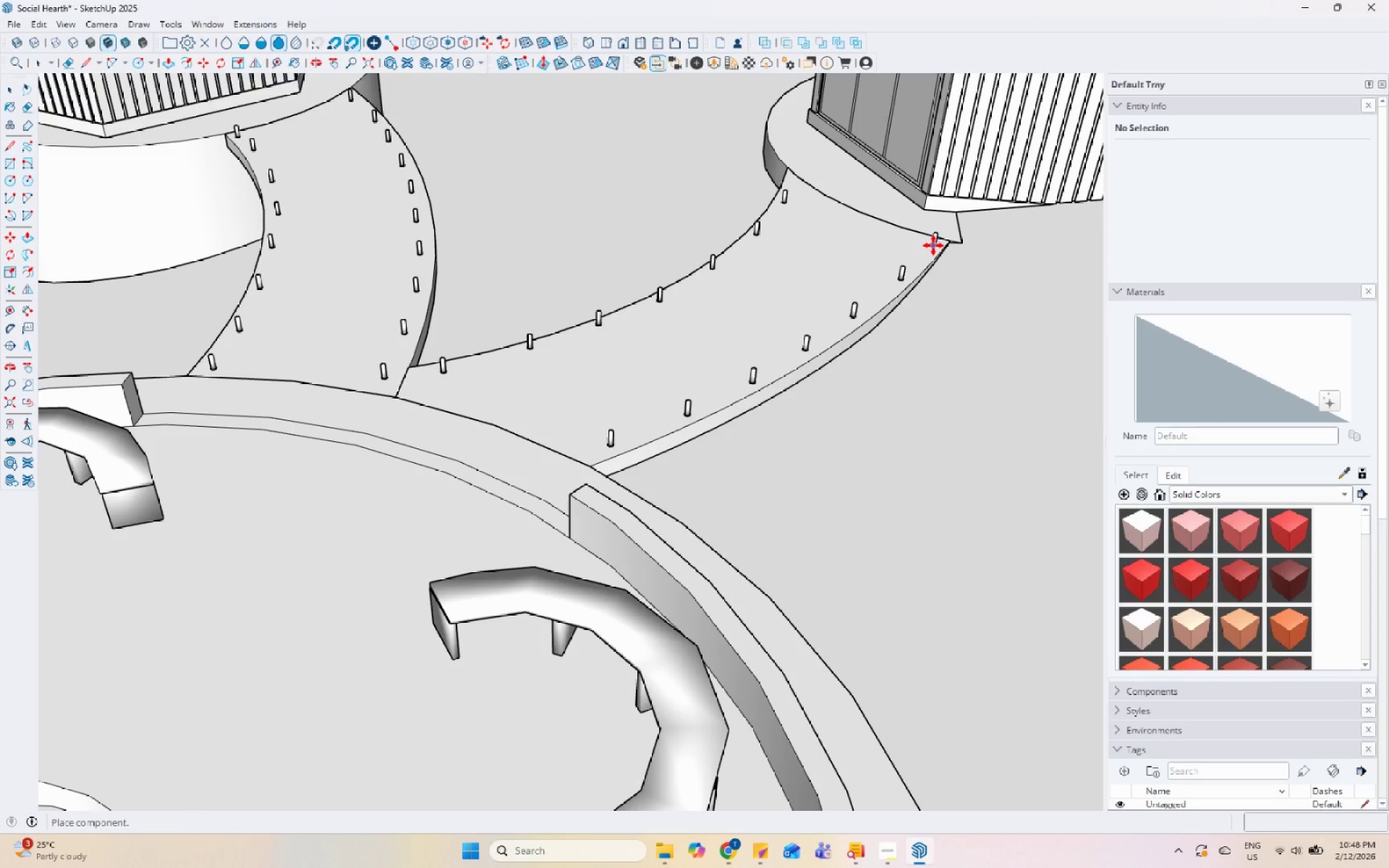 
scroll: coordinate [571, 287], scroll_direction: down, amount: 13.0
 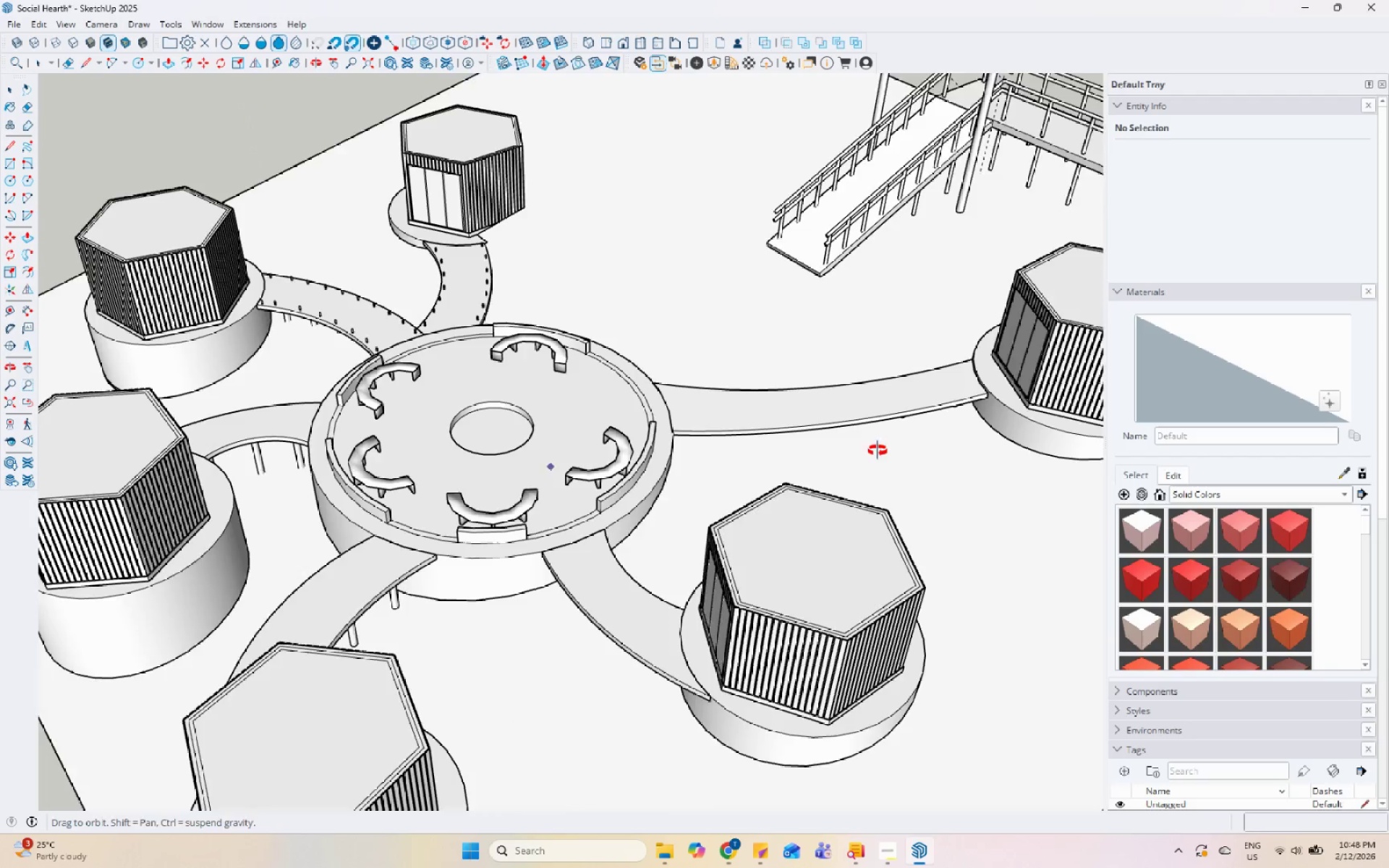 
scroll: coordinate [582, 340], scroll_direction: up, amount: 9.0
 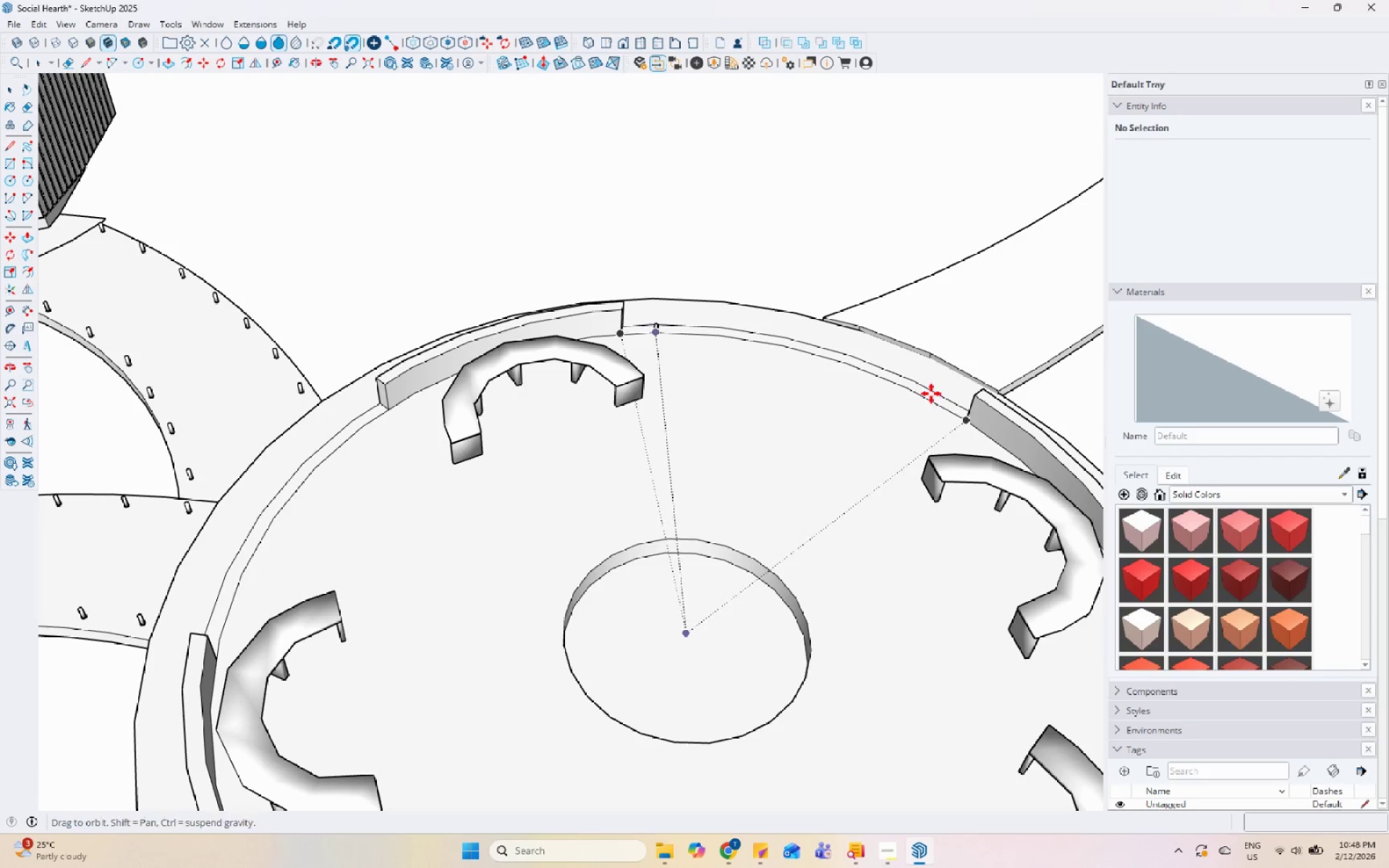 
scroll: coordinate [613, 305], scroll_direction: down, amount: 7.0
 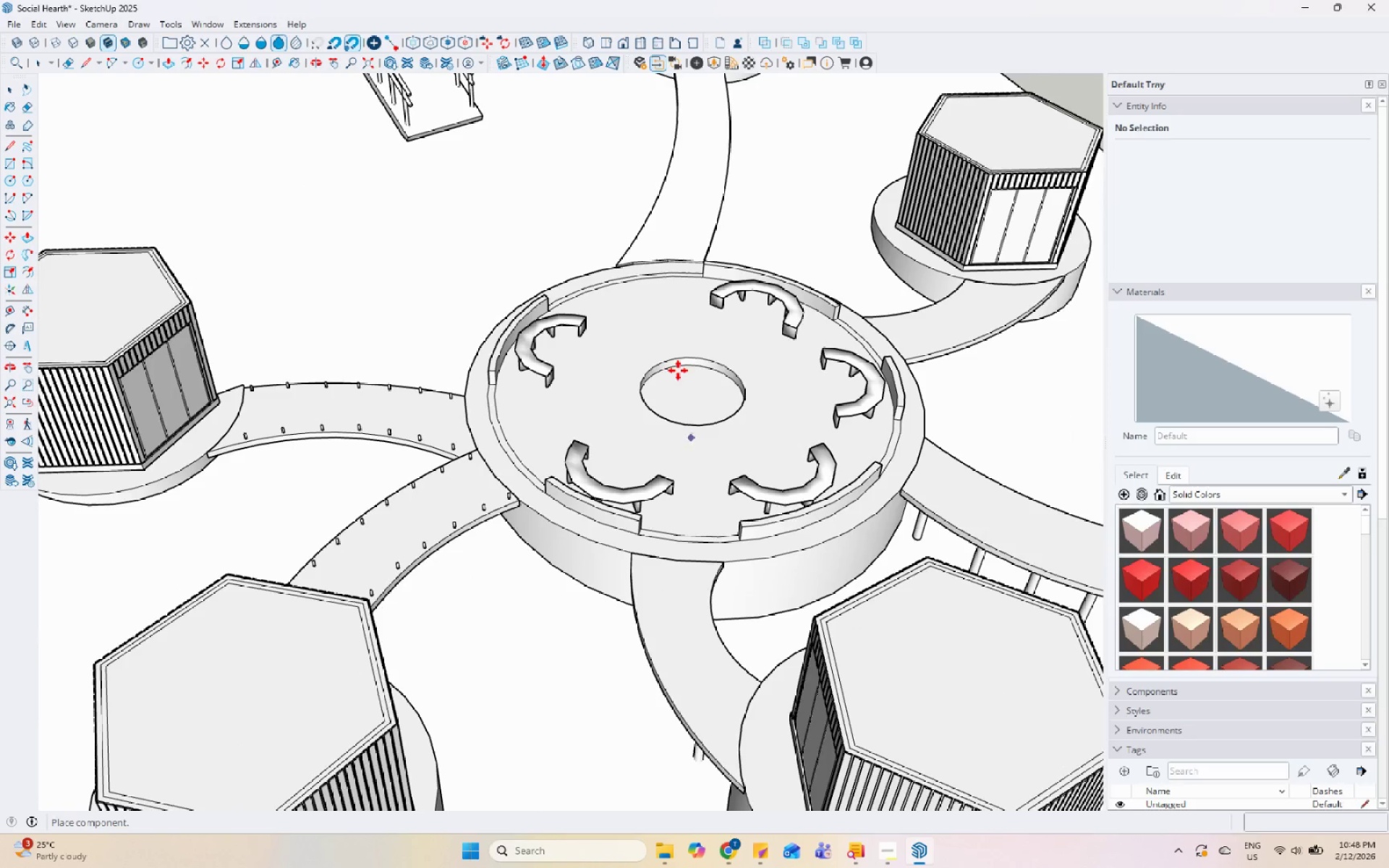 
scroll: coordinate [666, 223], scroll_direction: up, amount: 5.0
 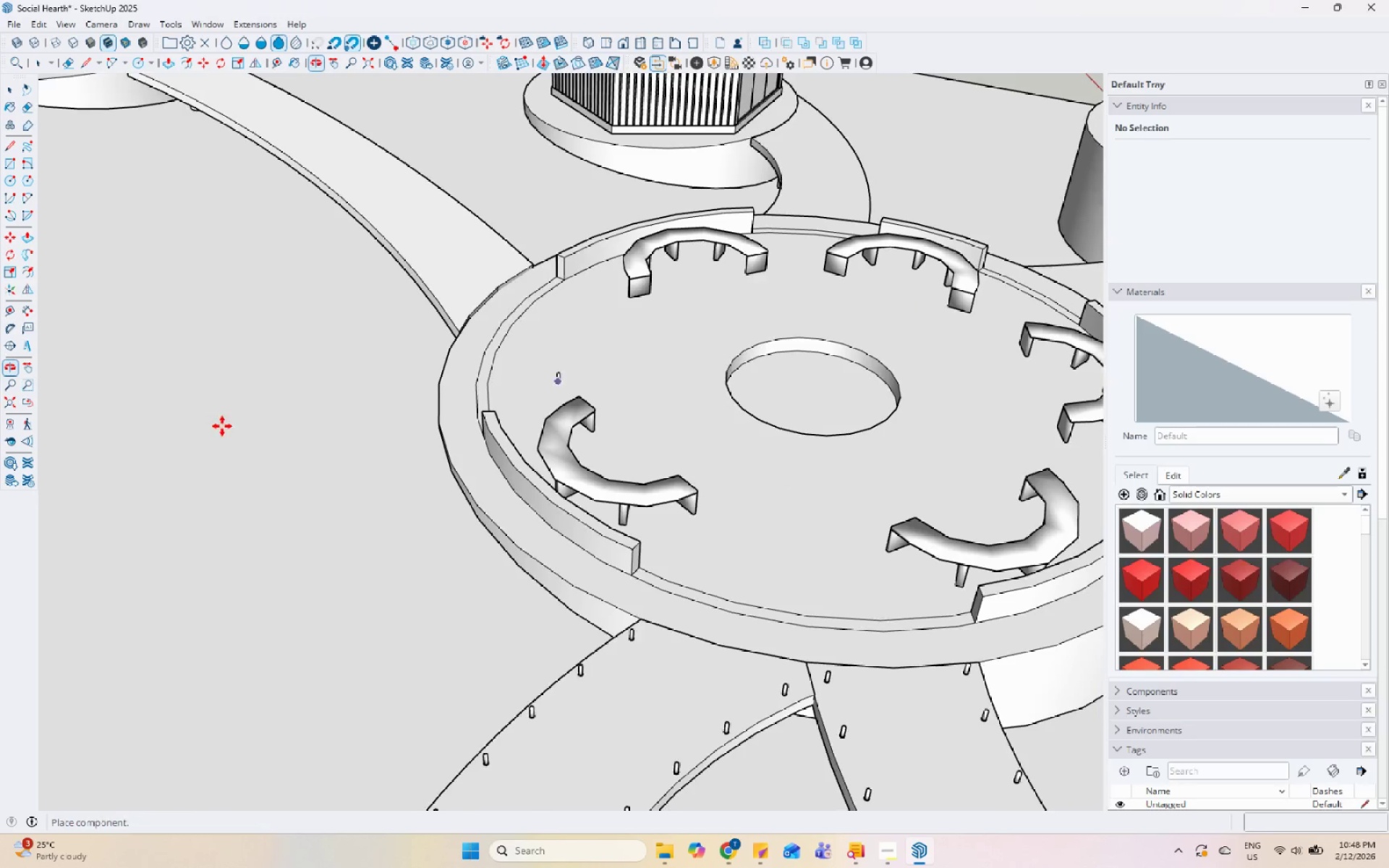 
scroll: coordinate [736, 412], scroll_direction: down, amount: 16.0
 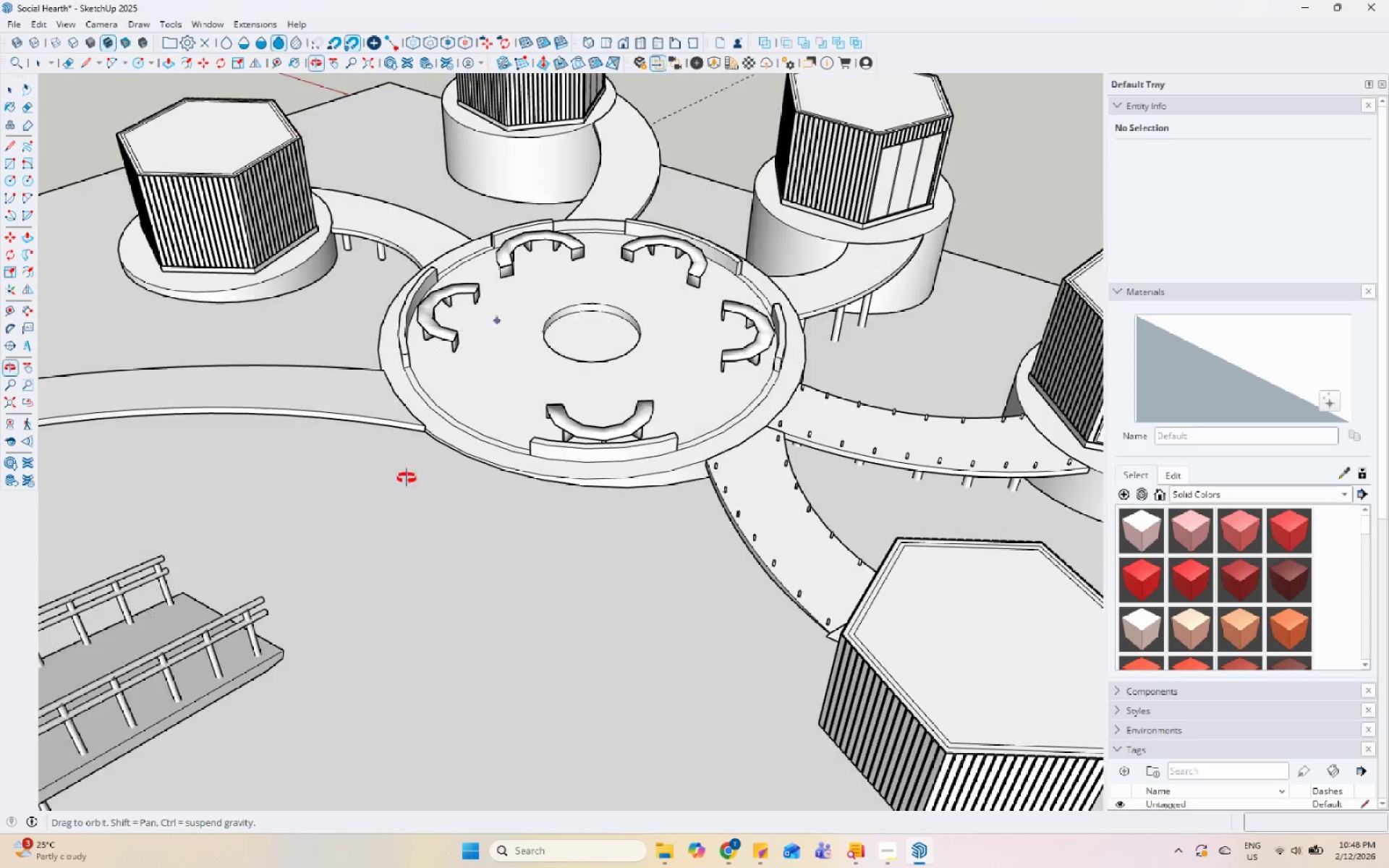 
scroll: coordinate [325, 234], scroll_direction: up, amount: 14.0
 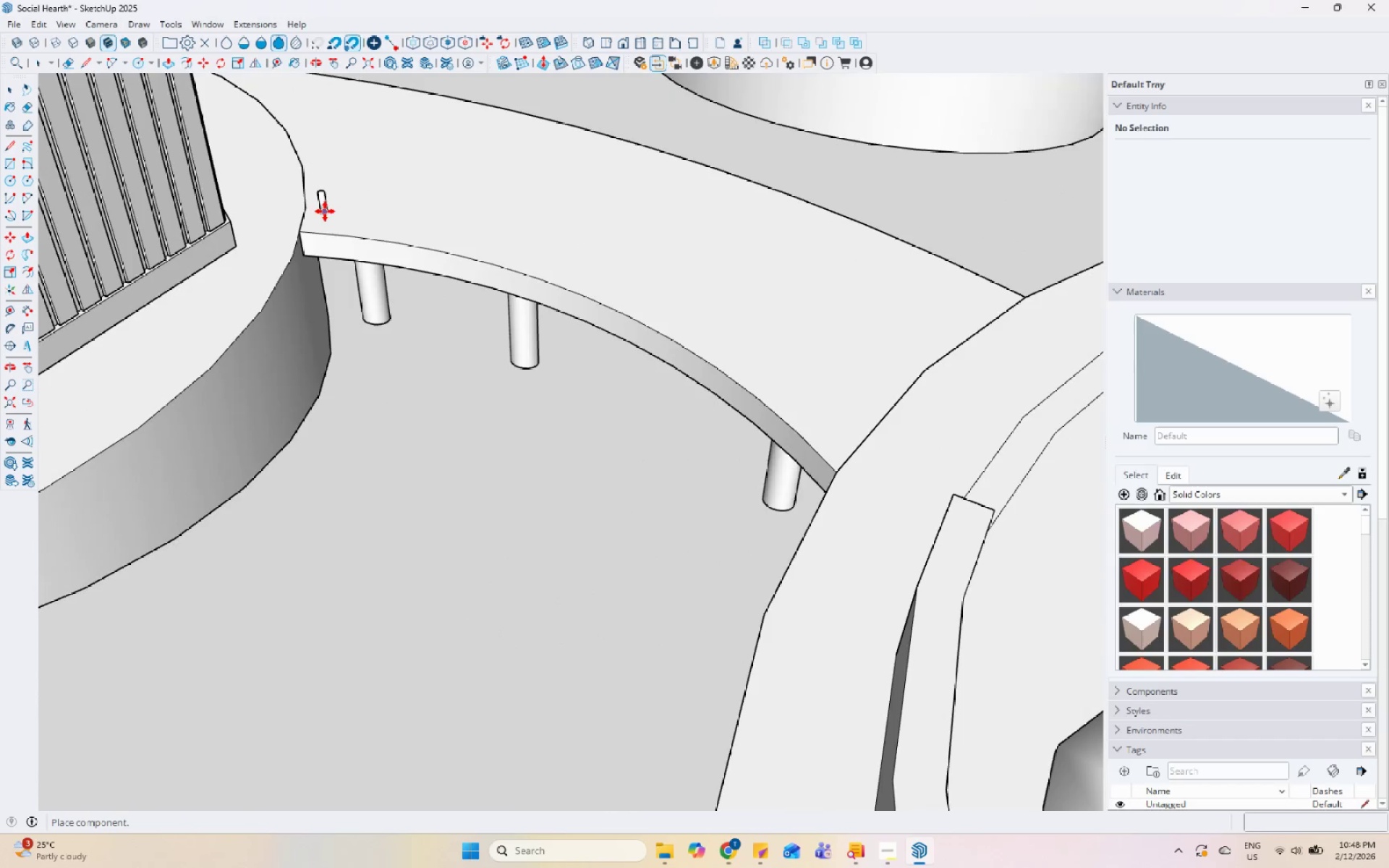 
left_click([326, 209])
 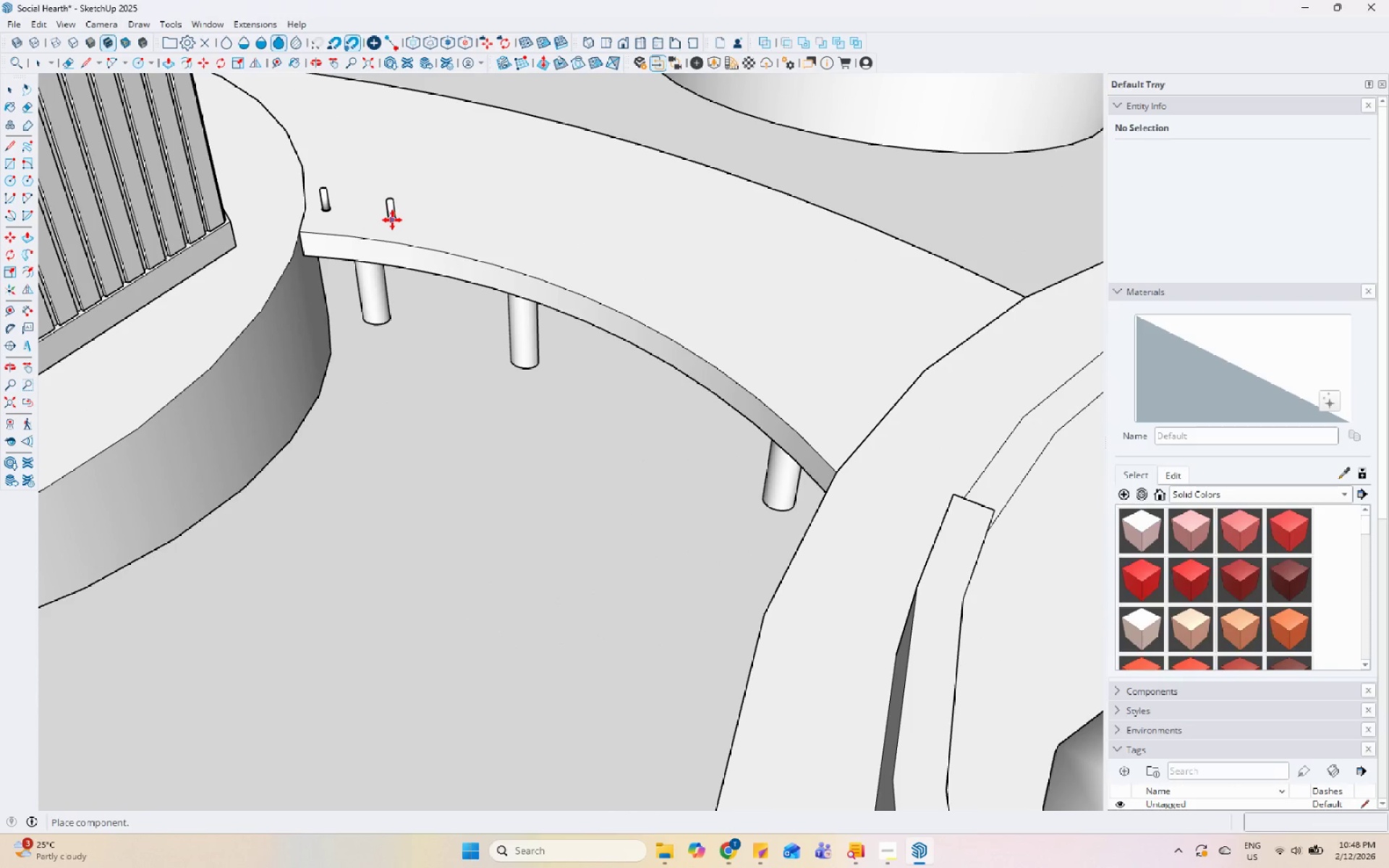 
left_click([398, 220])
 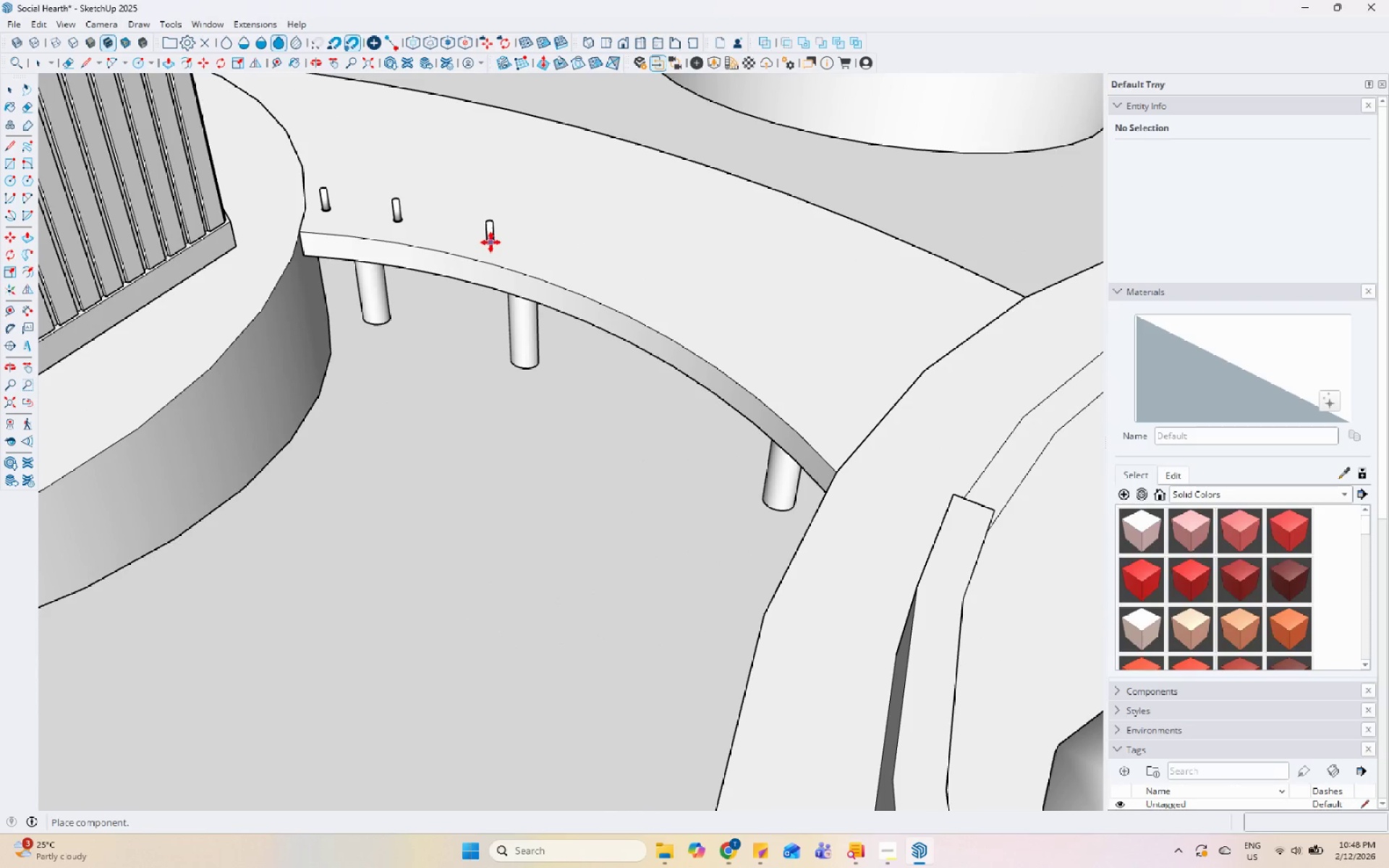 
left_click([491, 242])
 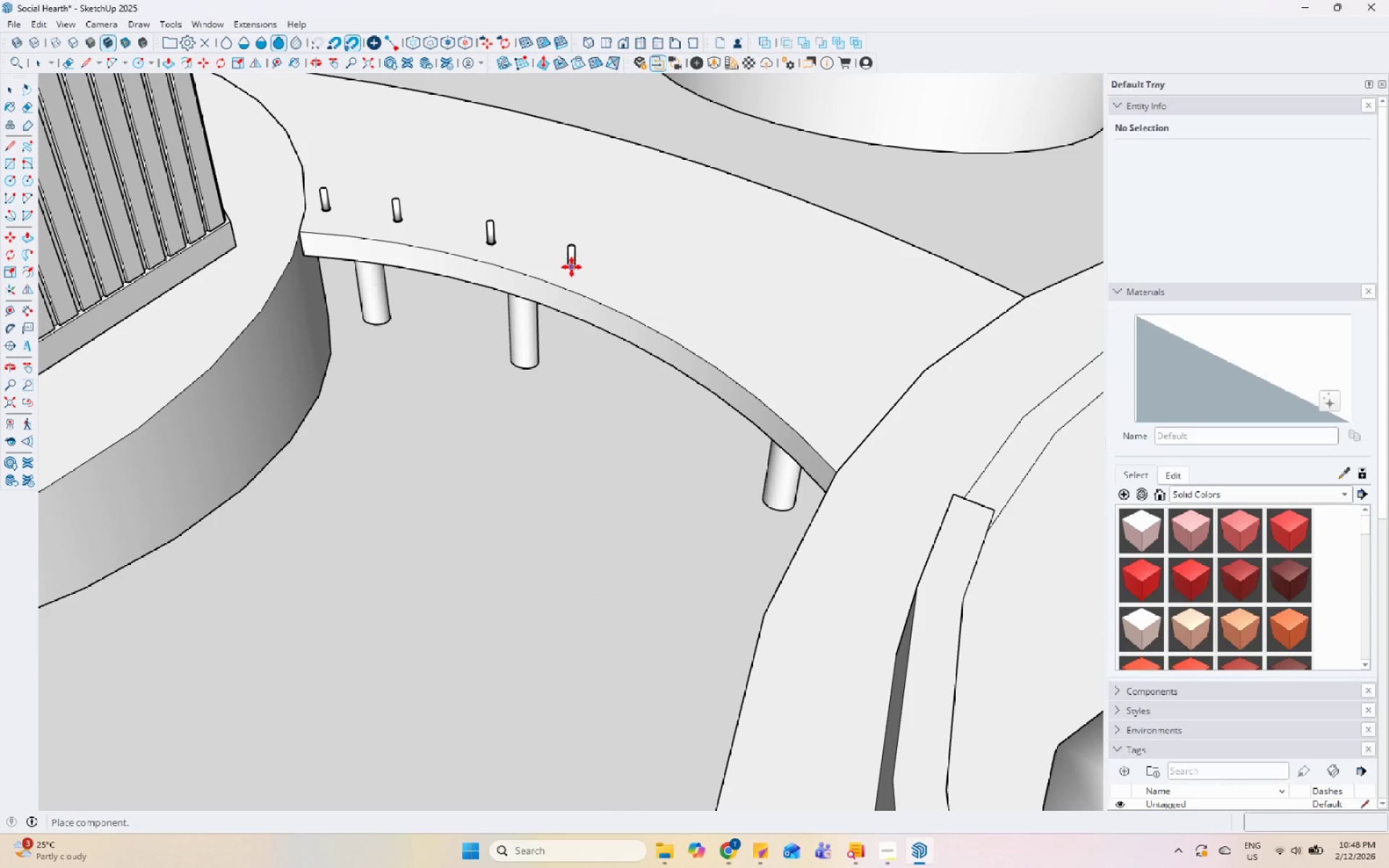 
left_click([573, 268])
 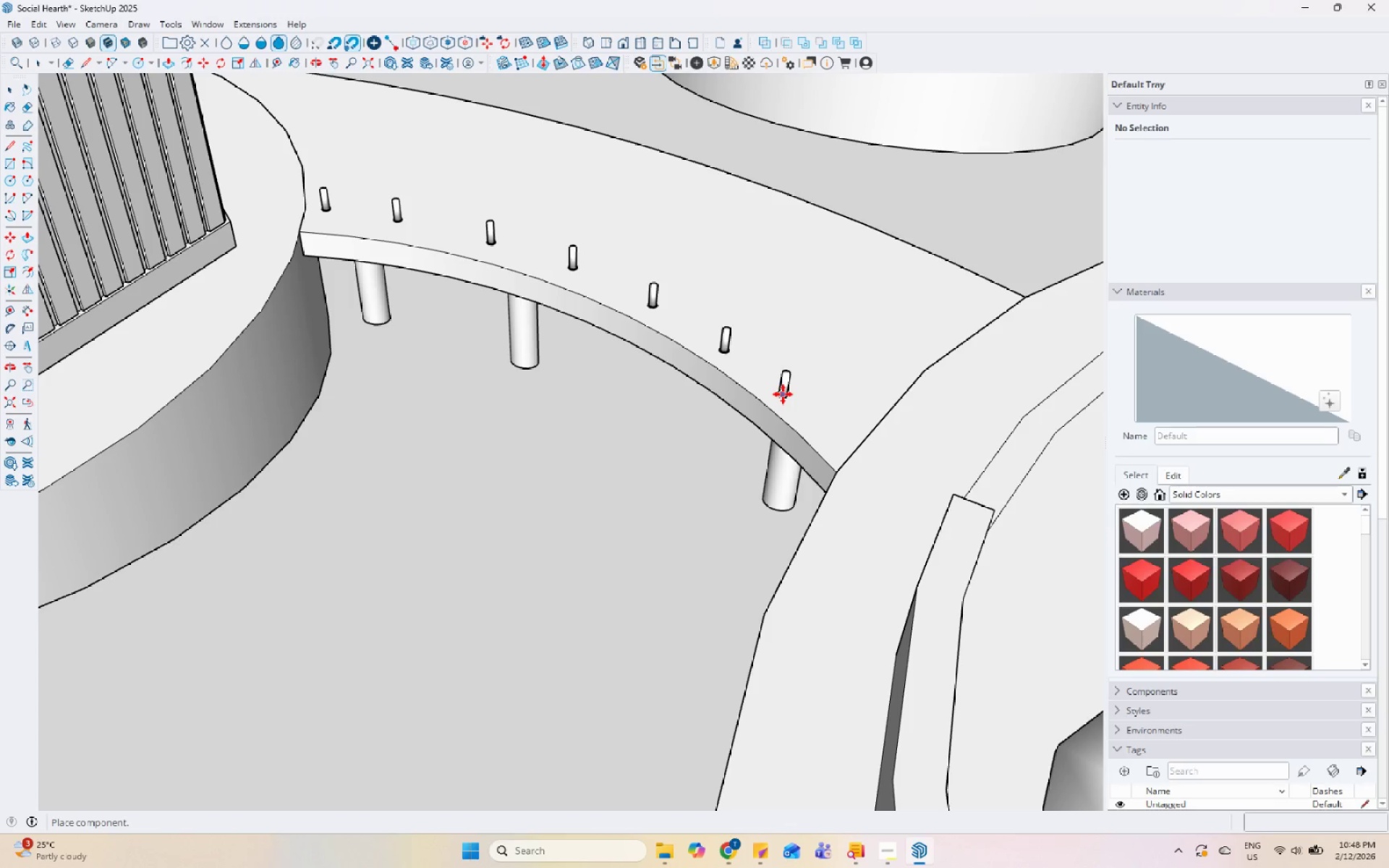 
left_click([837, 437])
 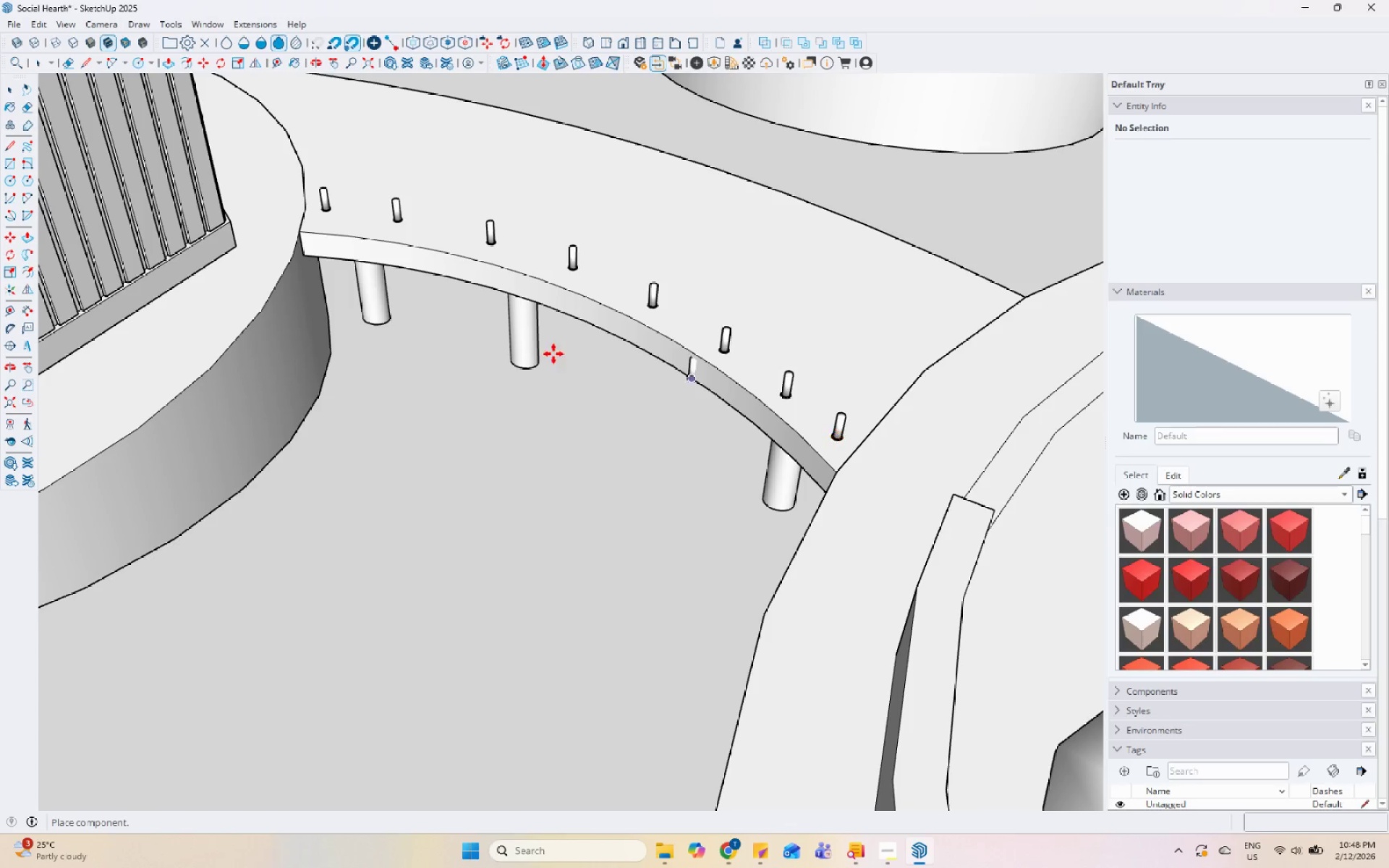 
scroll: coordinate [430, 197], scroll_direction: down, amount: 2.0
 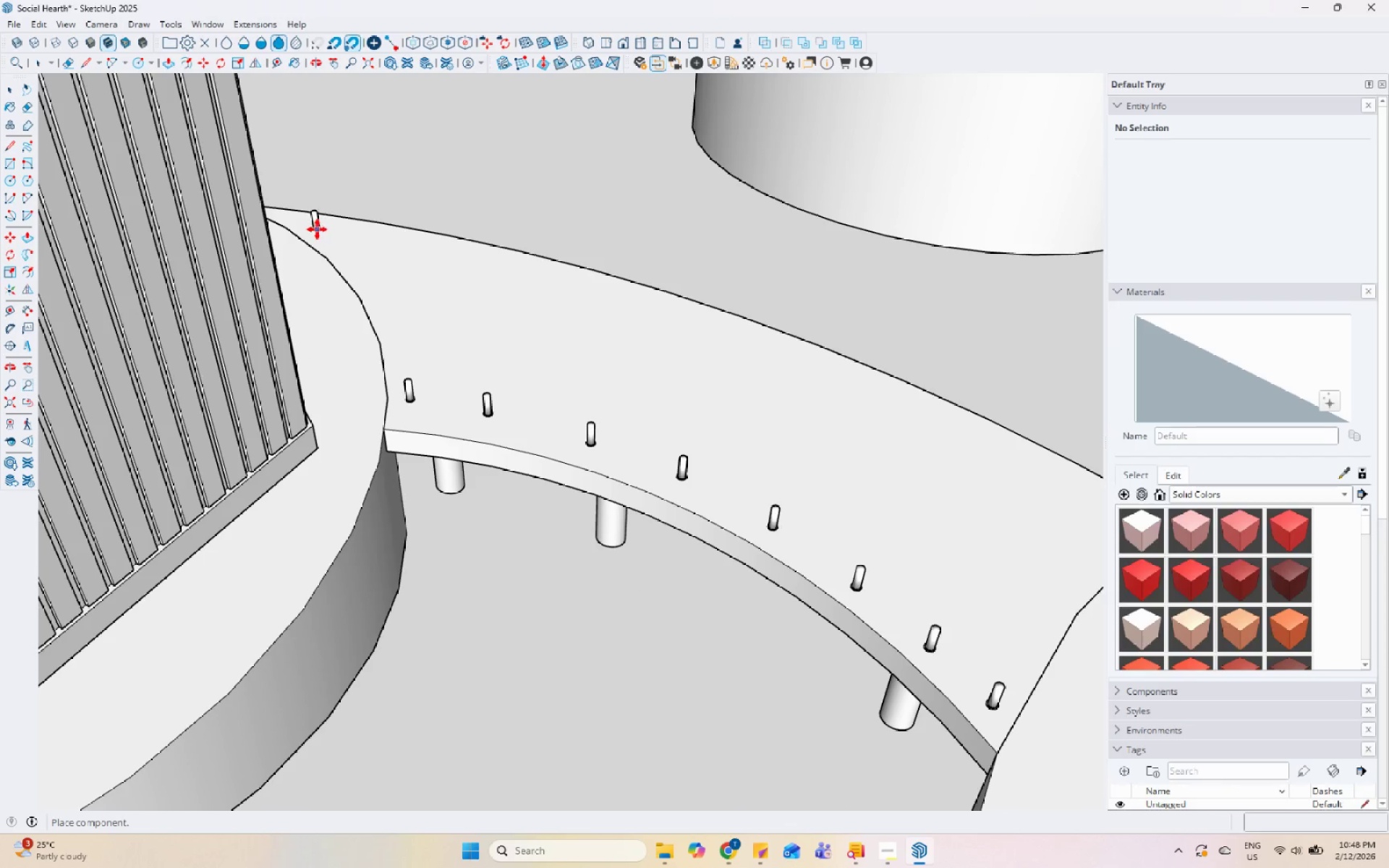 
left_click([314, 226])
 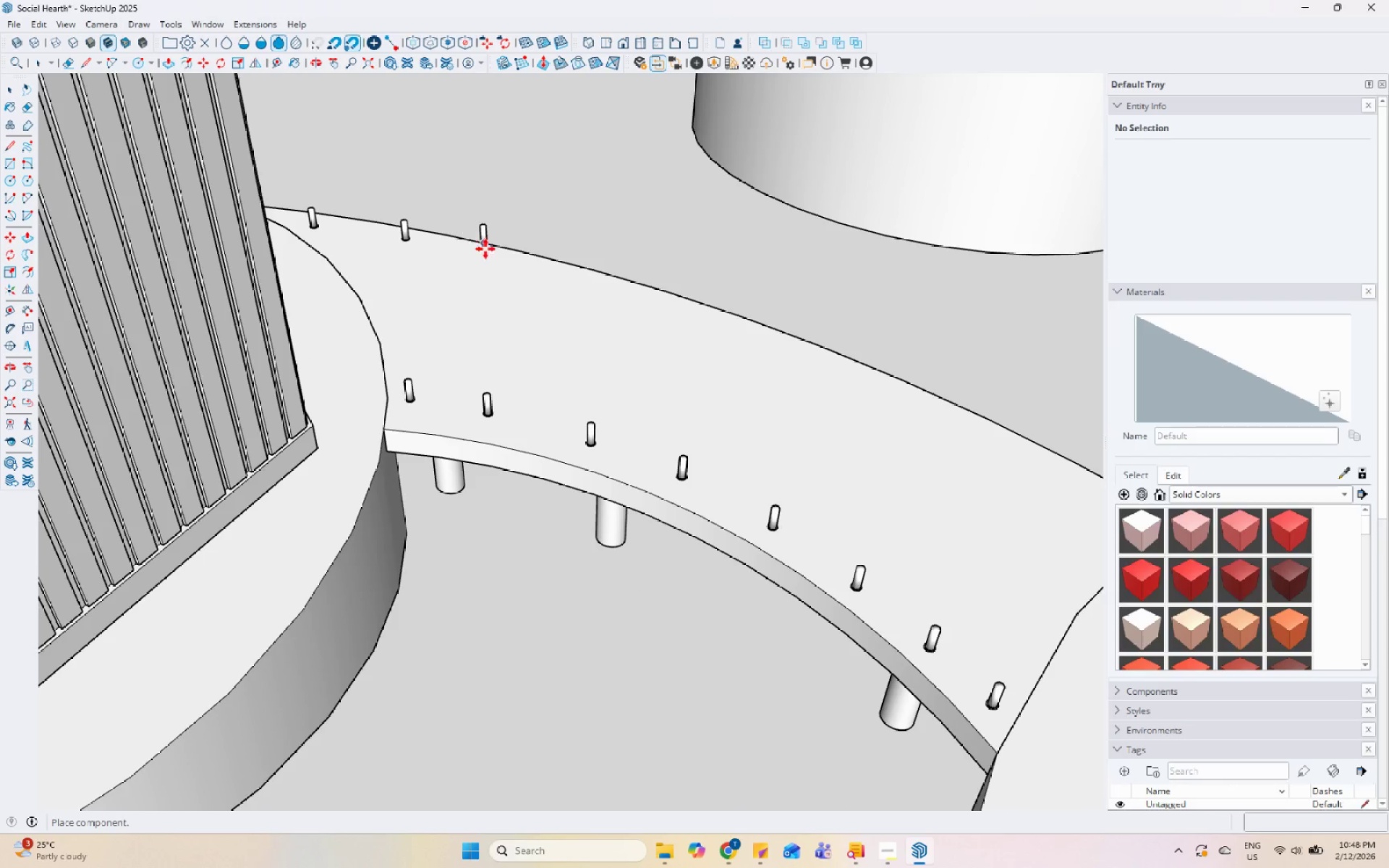 
left_click([498, 255])
 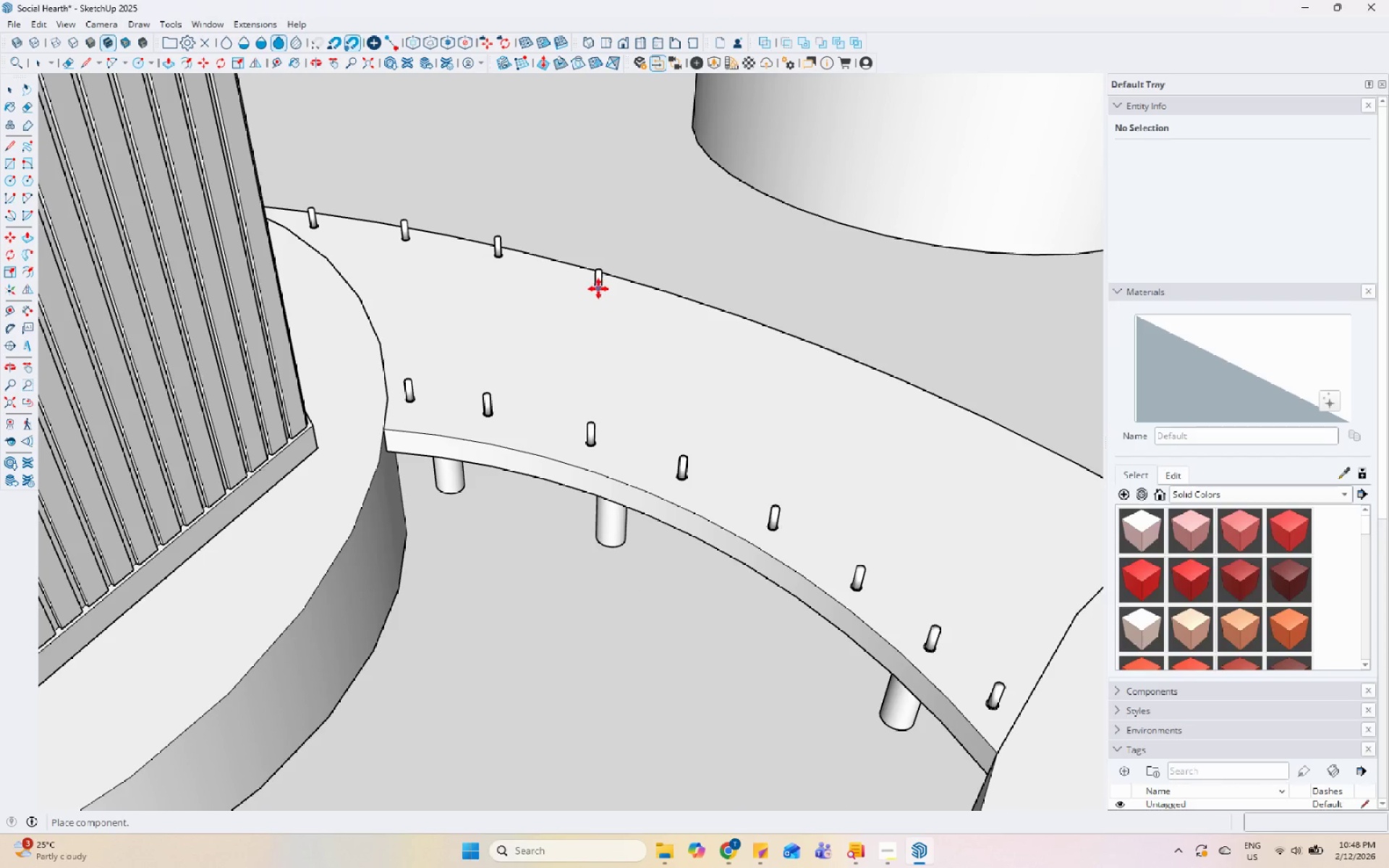 
left_click([605, 278])
 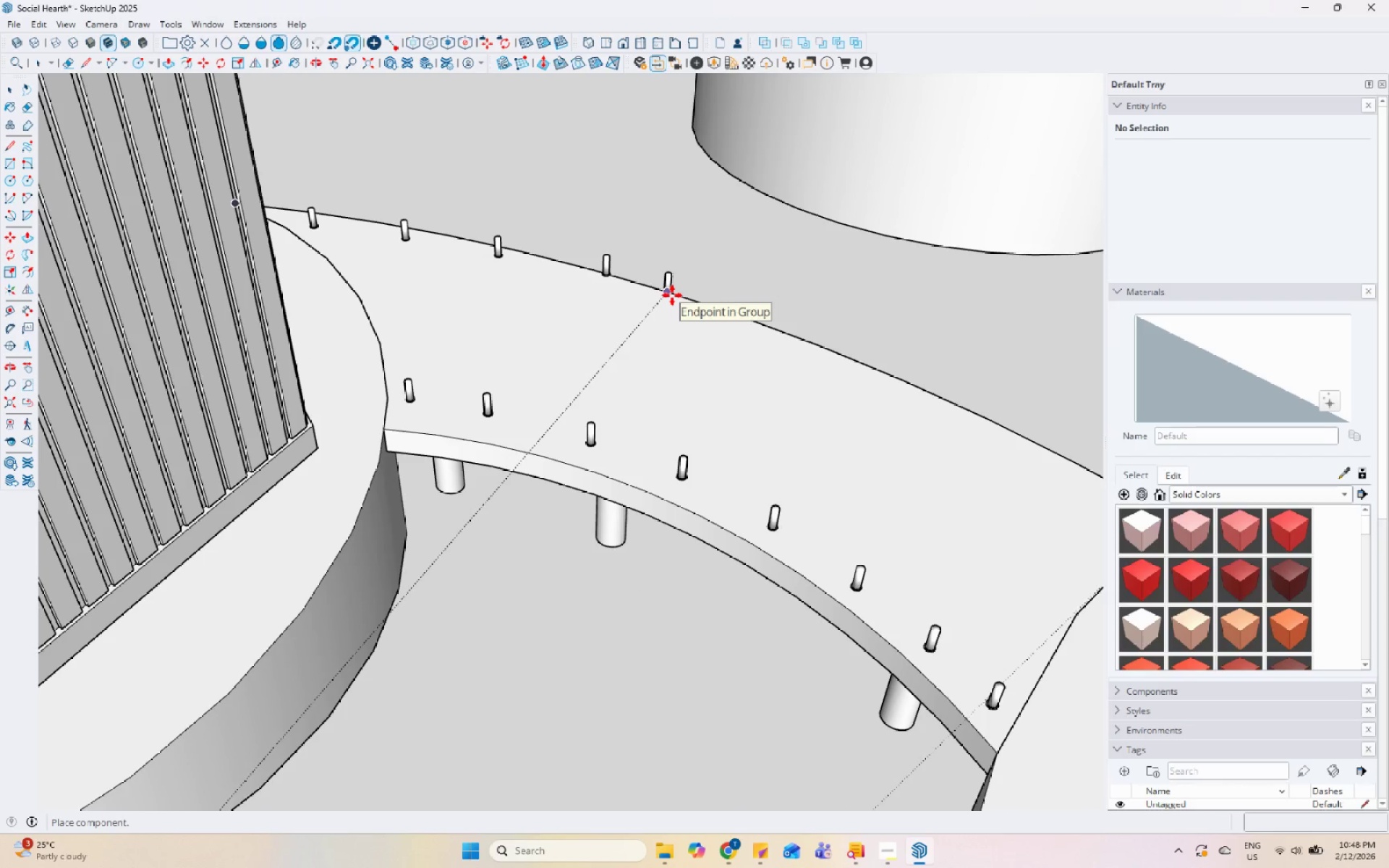 
key(Control+Z)
 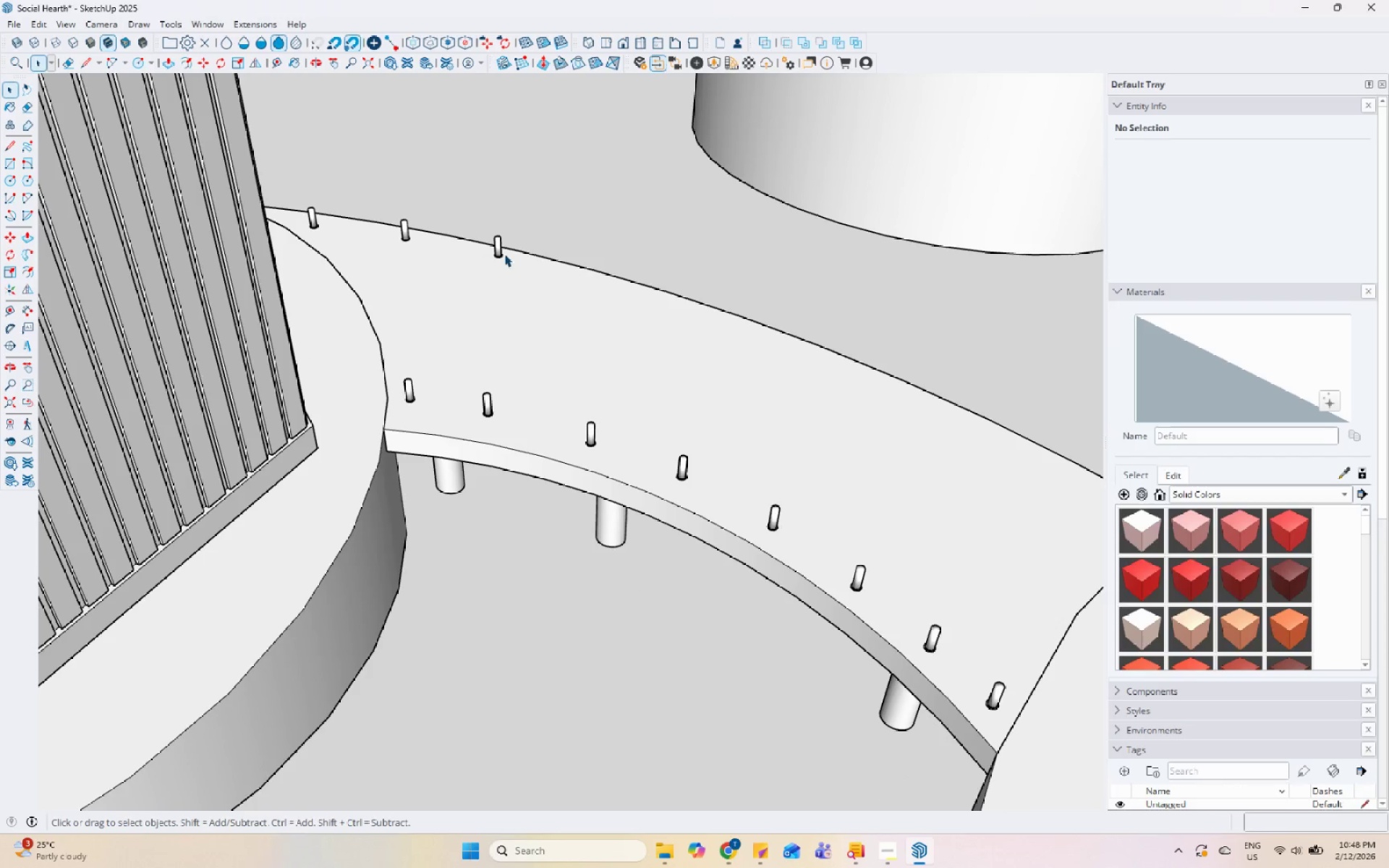 
left_click([499, 251])
 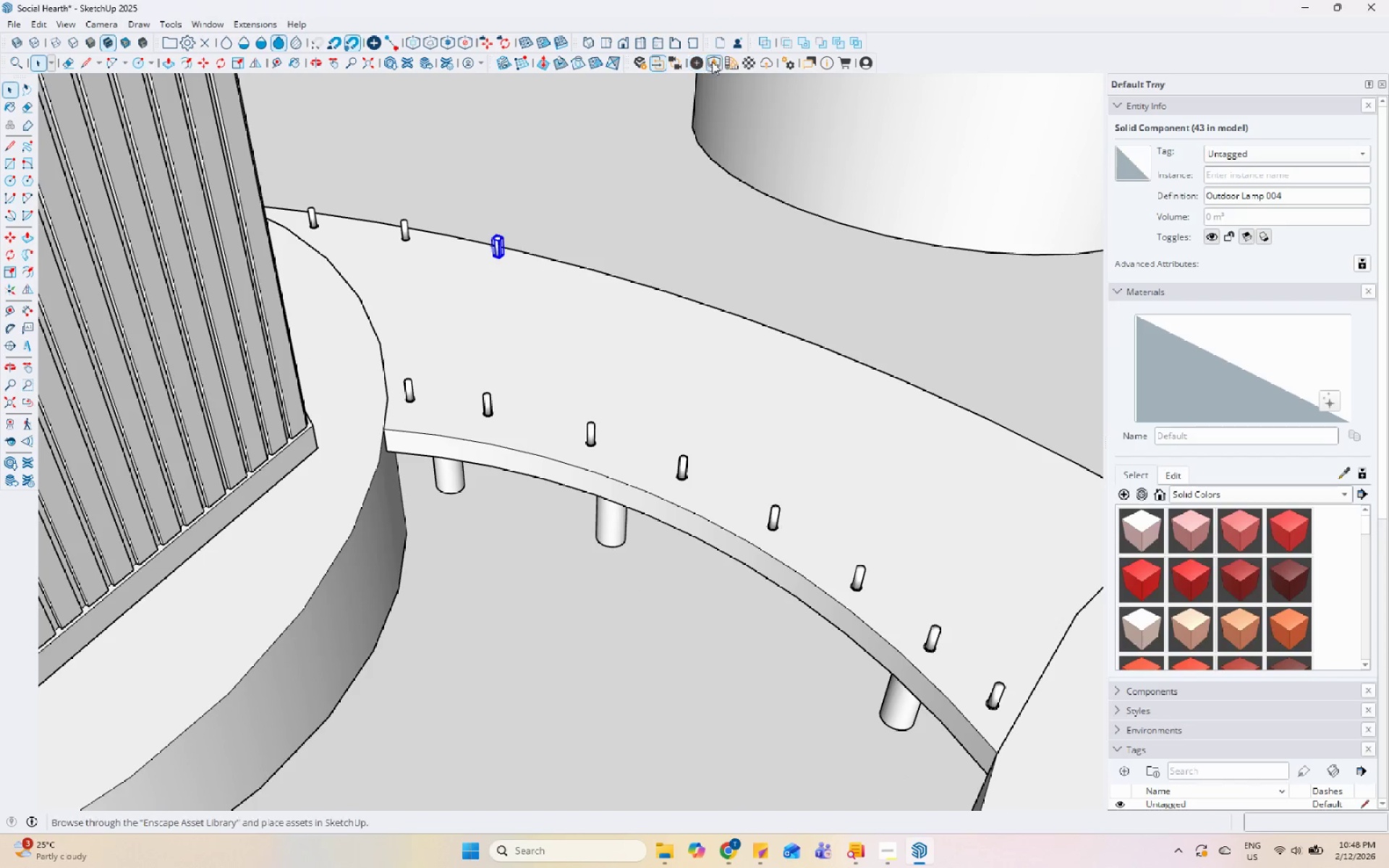 
left_click([700, 61])
 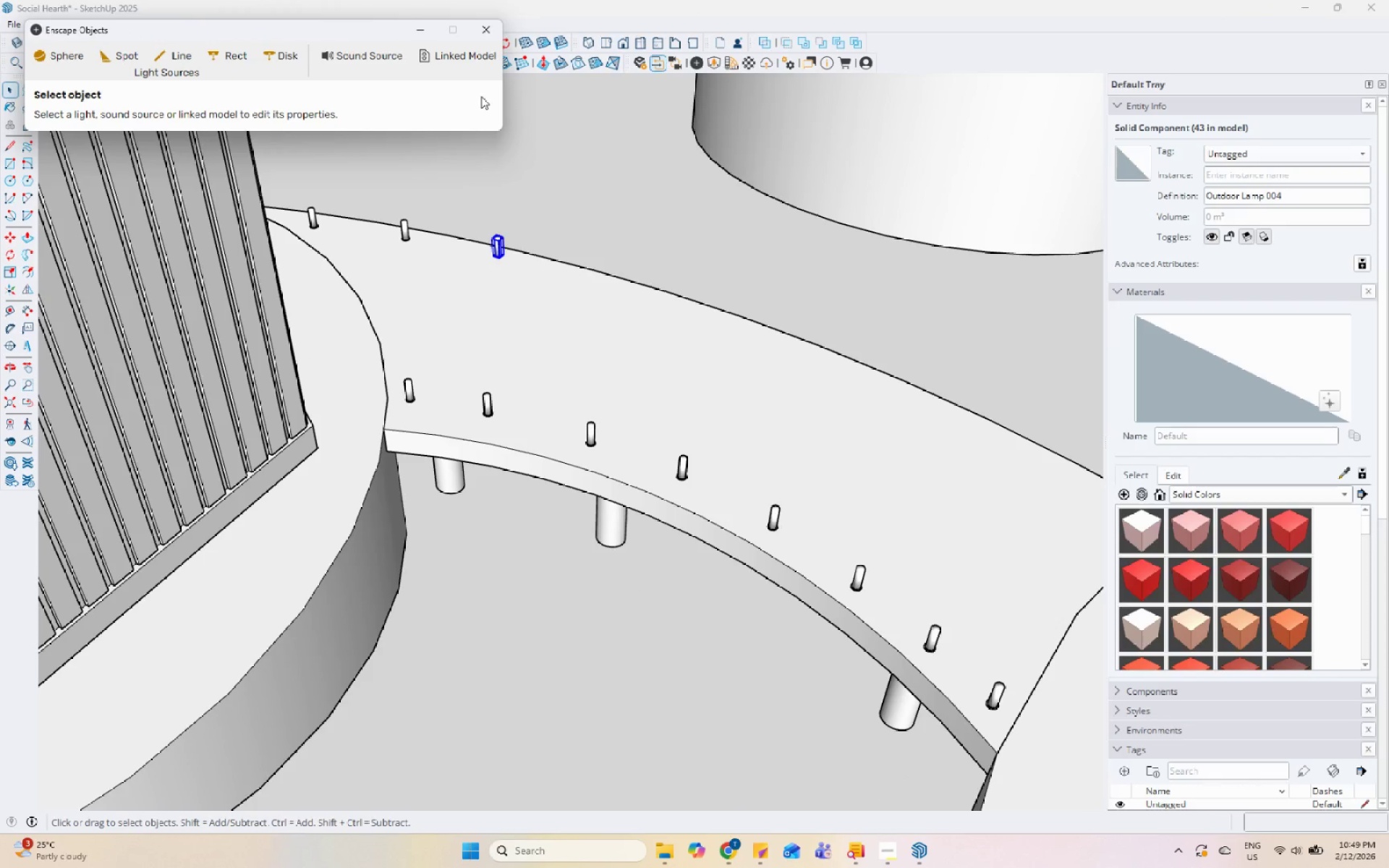 
left_click([480, 28])
 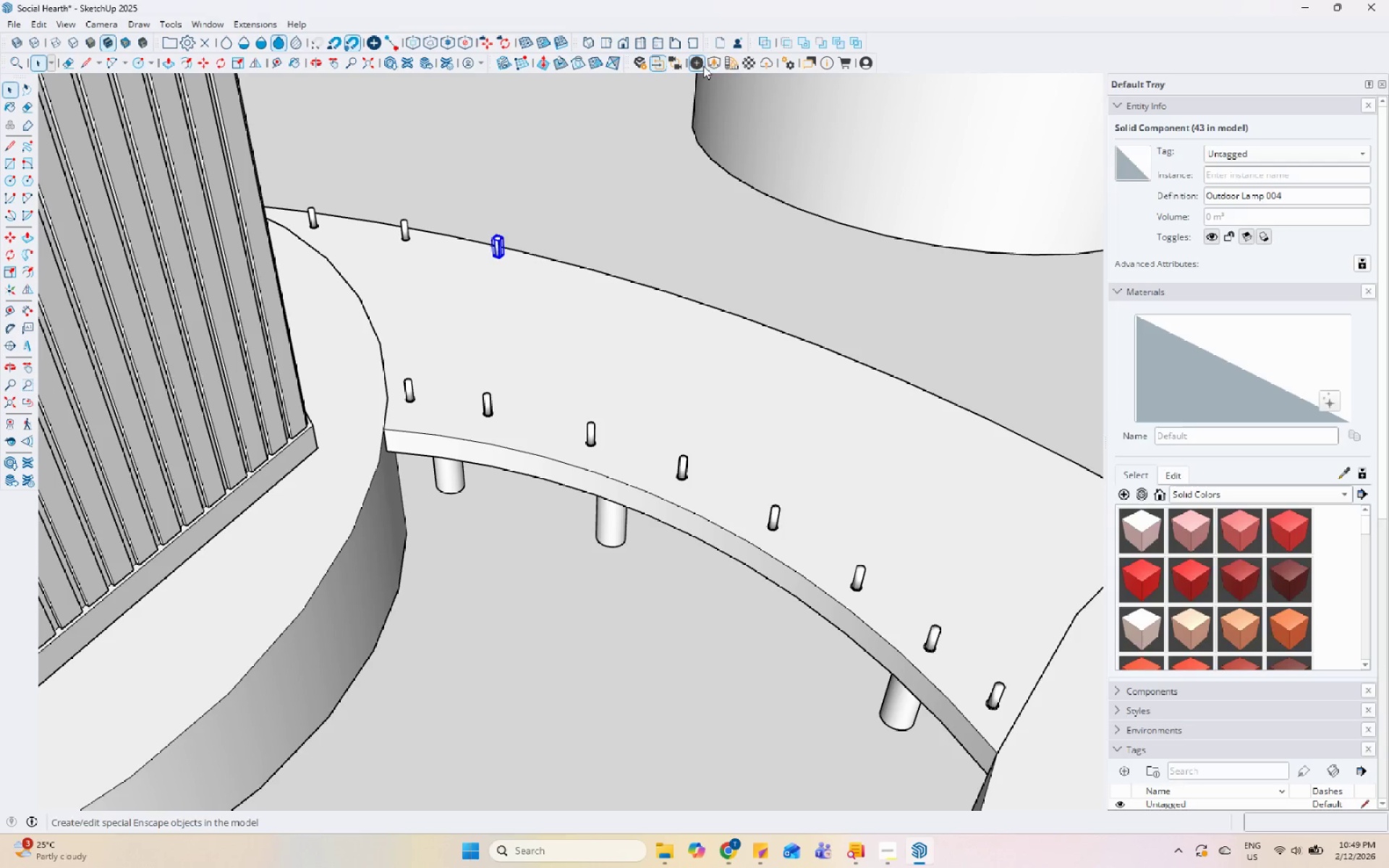 
left_click([710, 63])
 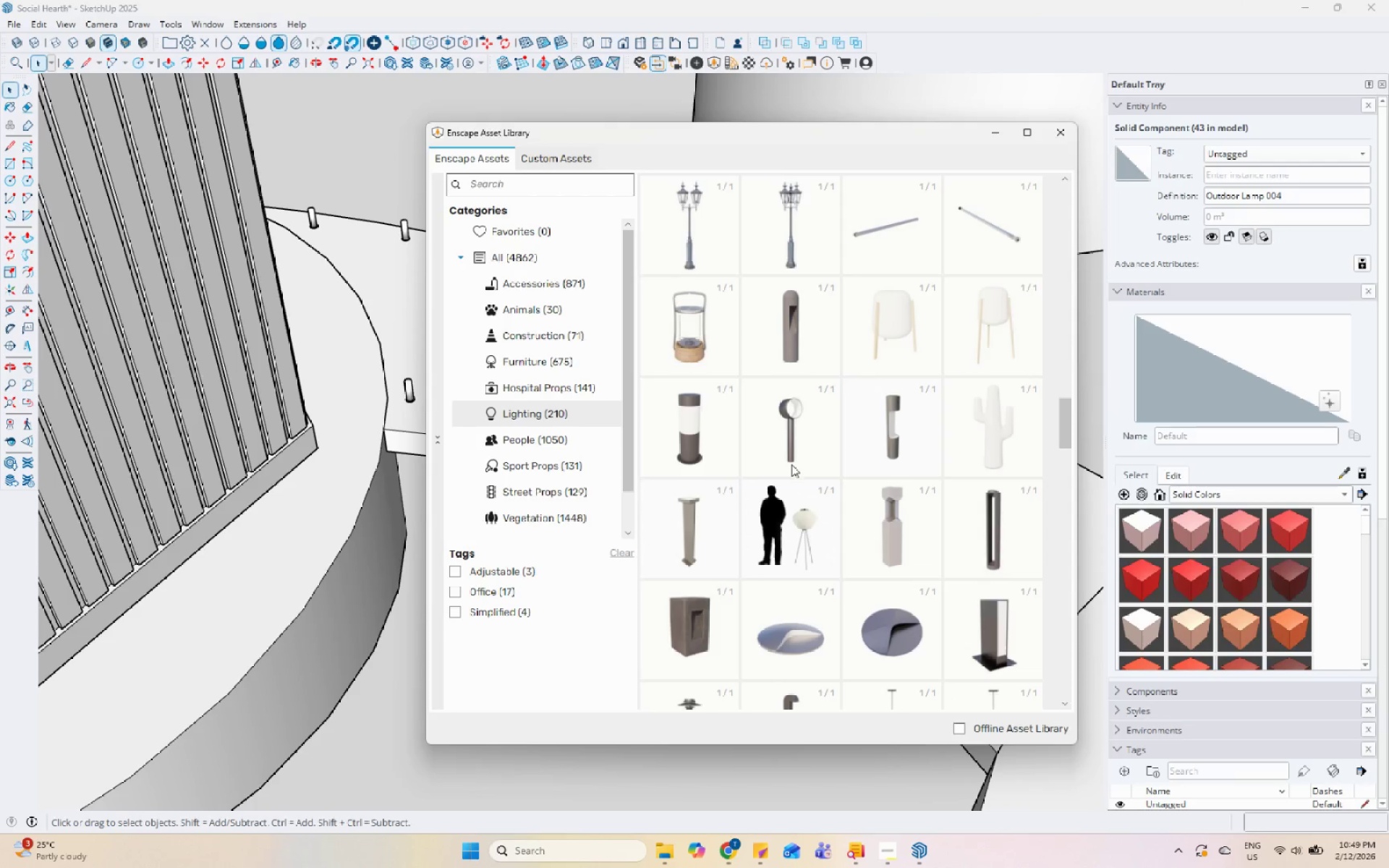 
left_click([710, 439])
 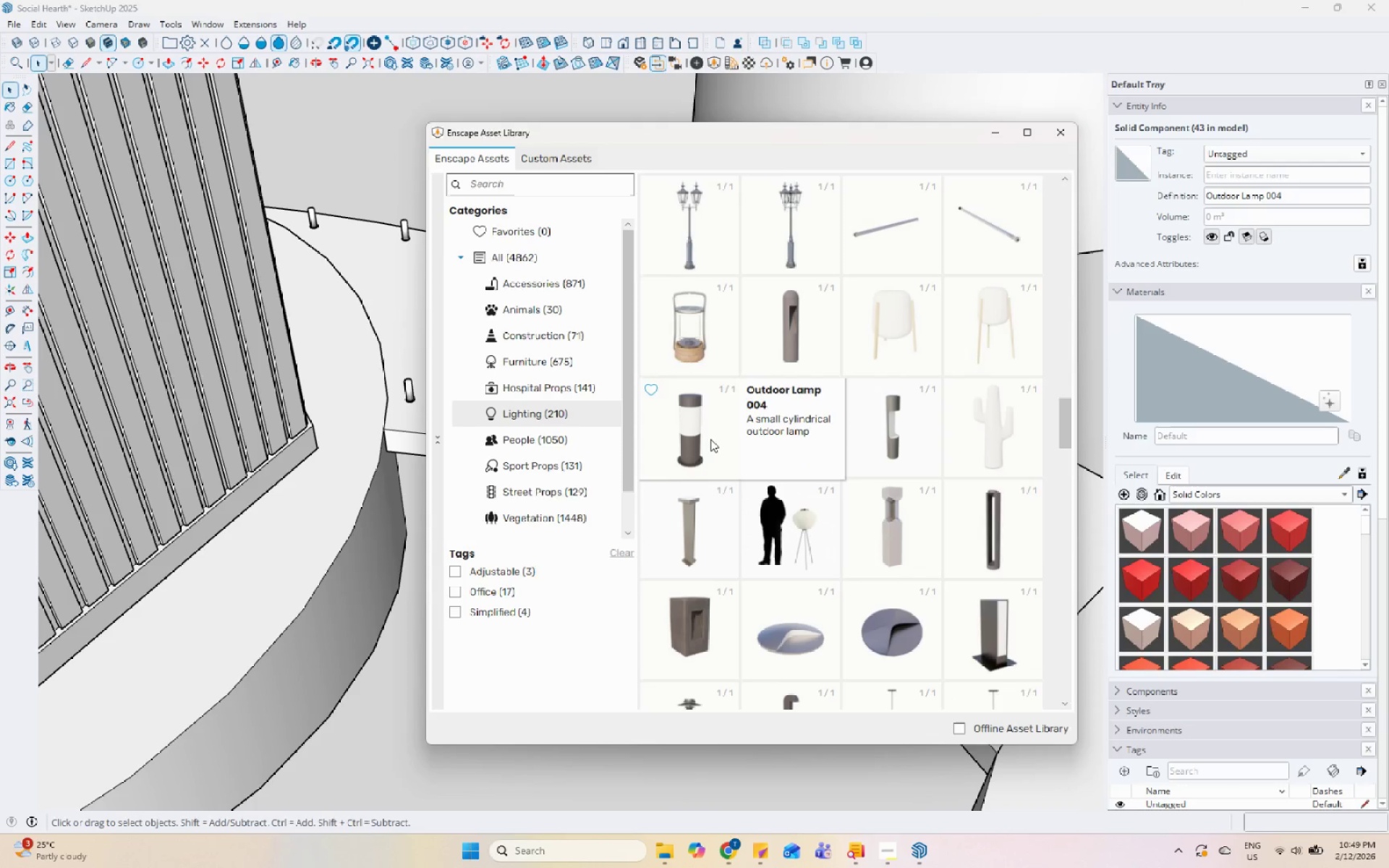 
left_click([708, 438])
 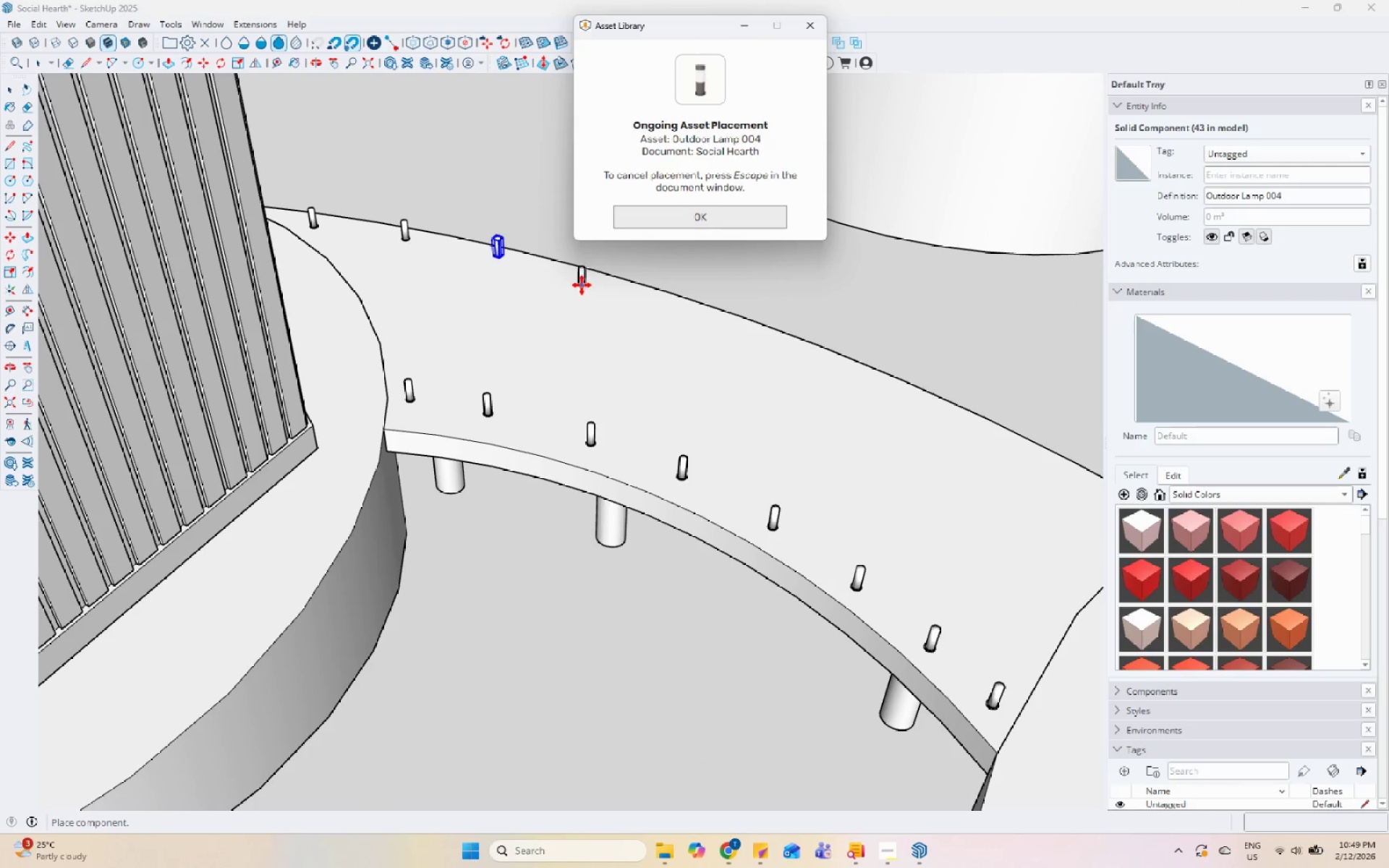 
scroll: coordinate [586, 281], scroll_direction: up, amount: 1.0
 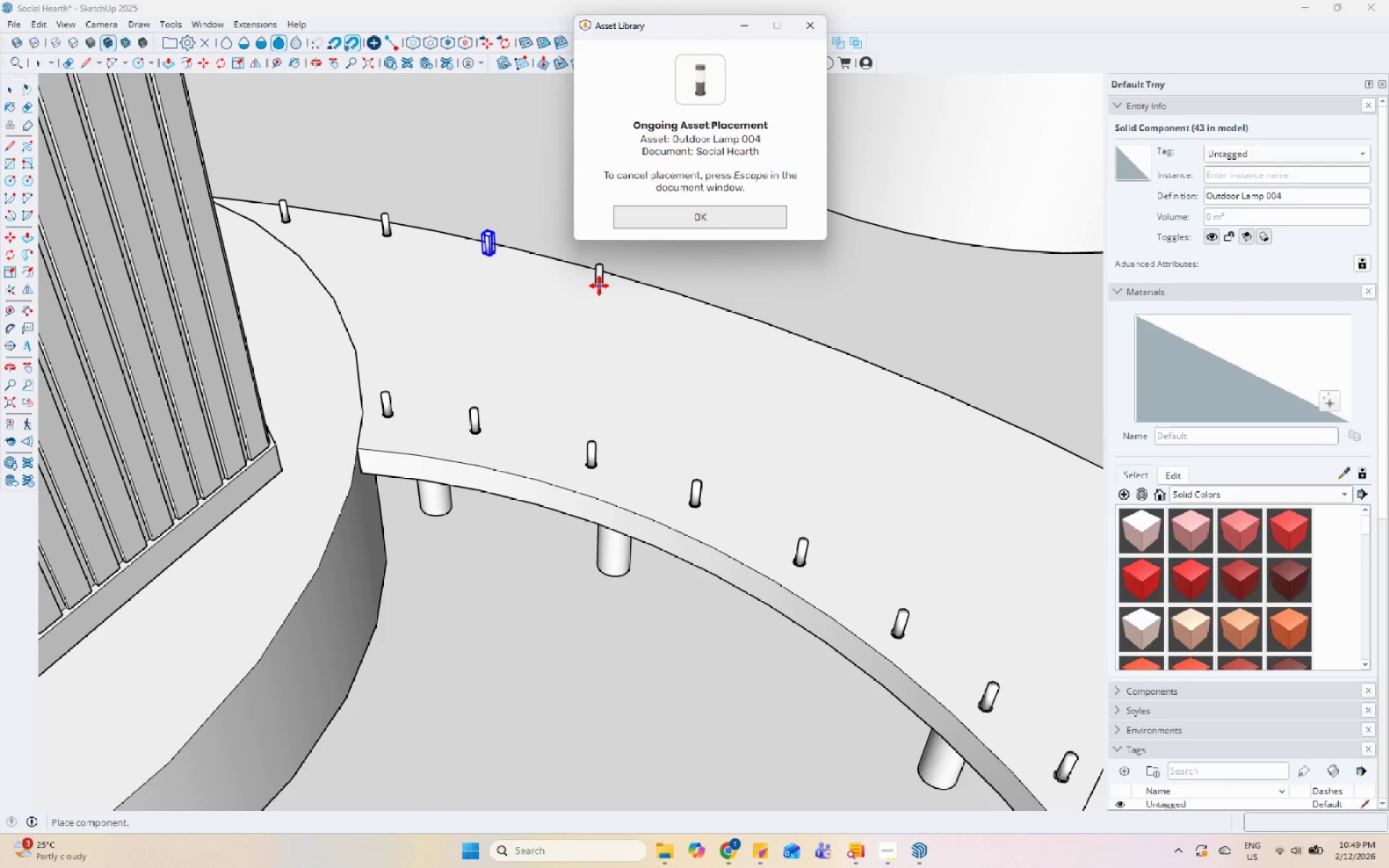 
left_click([603, 284])
 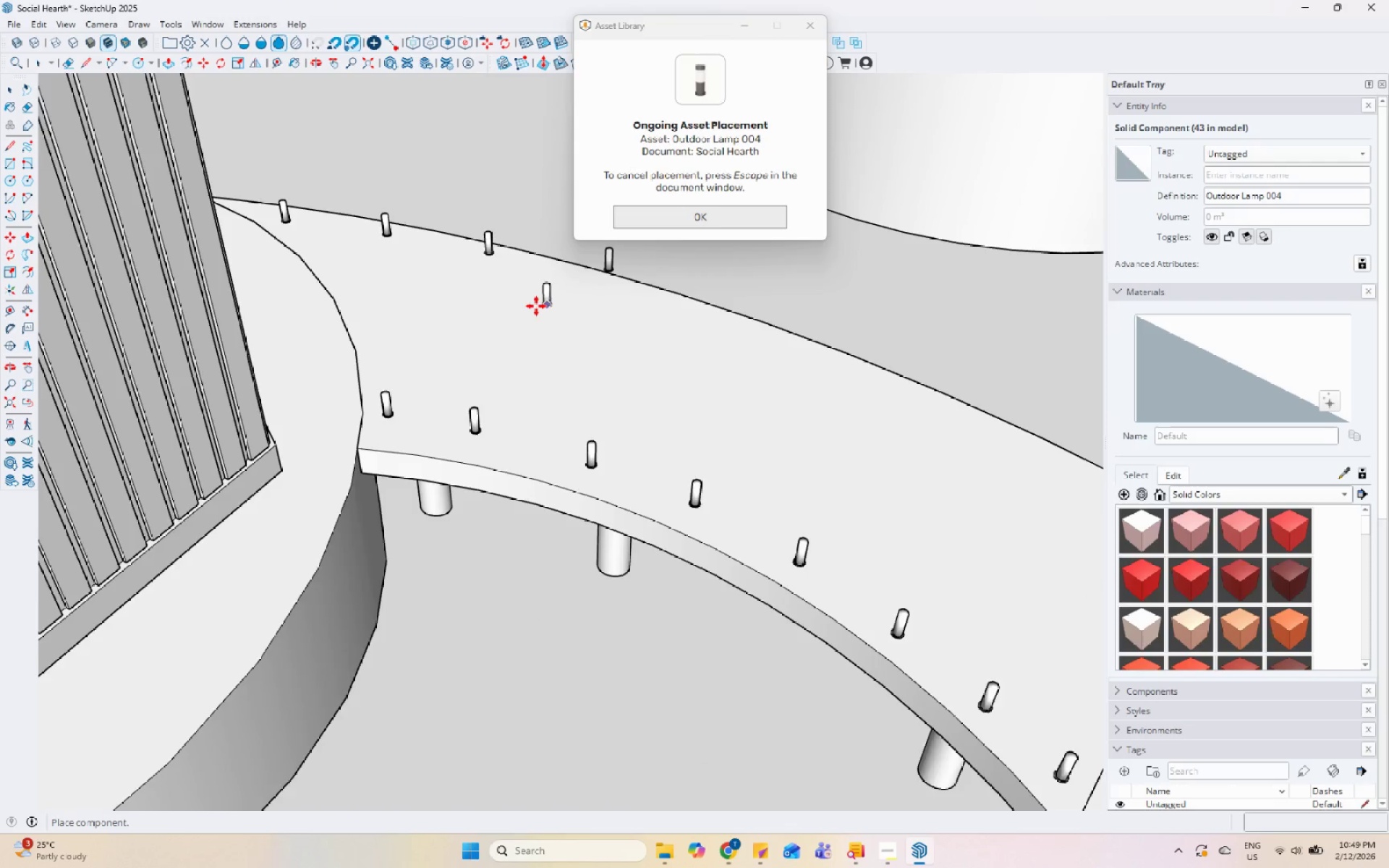 
key(Control+Z)
 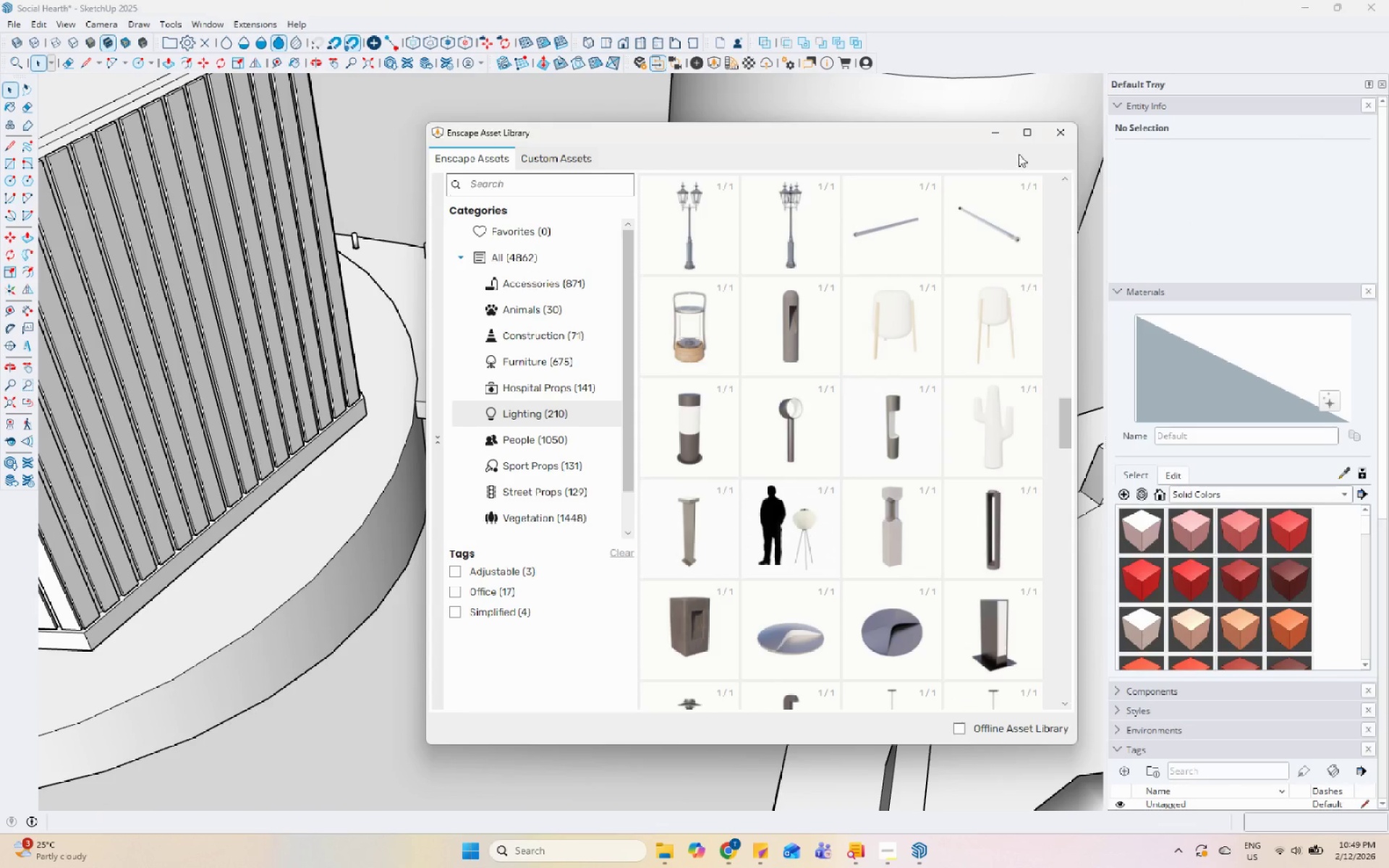 
scroll: coordinate [524, 311], scroll_direction: down, amount: 4.0
 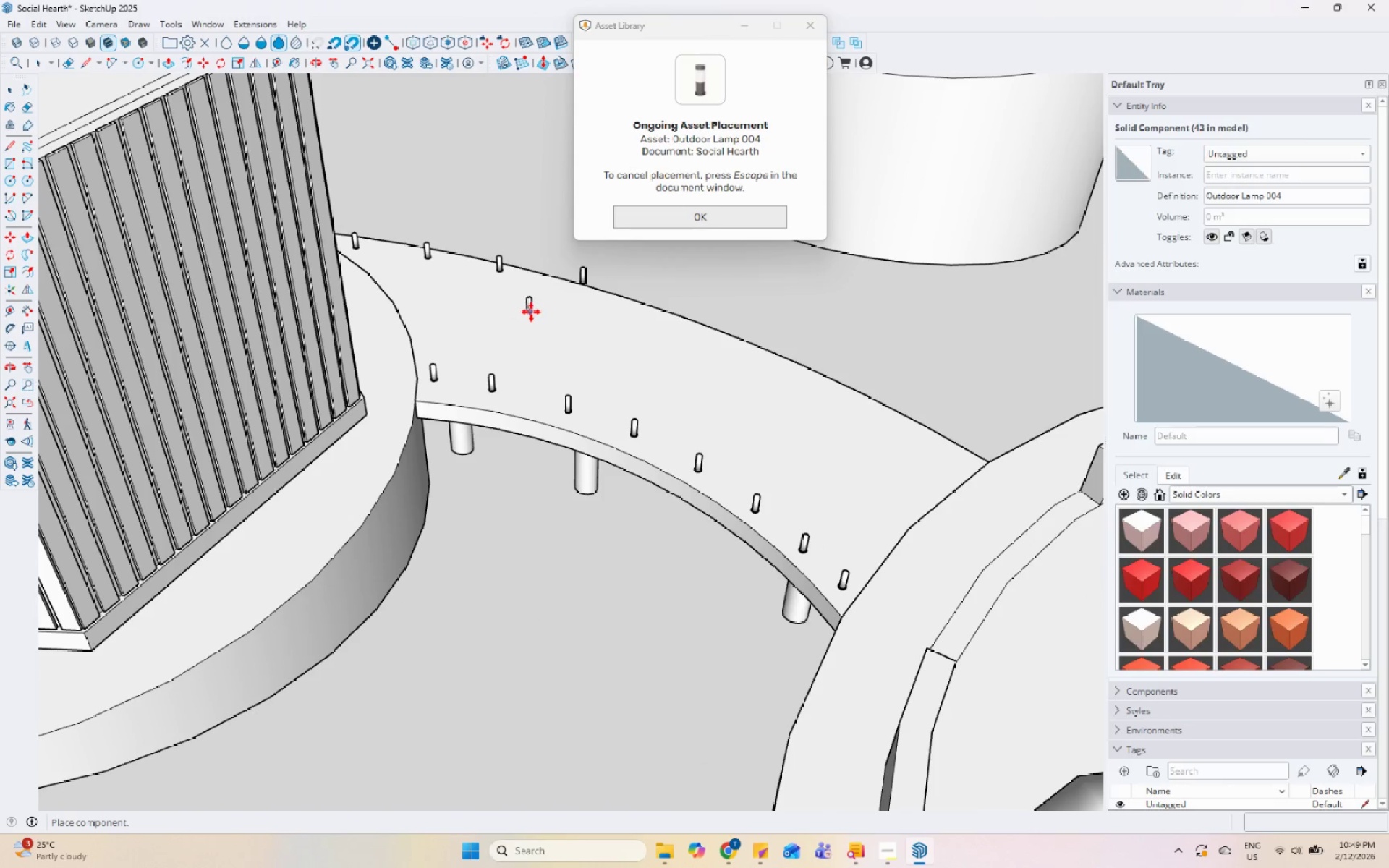 
left_click_drag(start_coordinate=[1053, 134], to_coordinate=[1045, 137])
 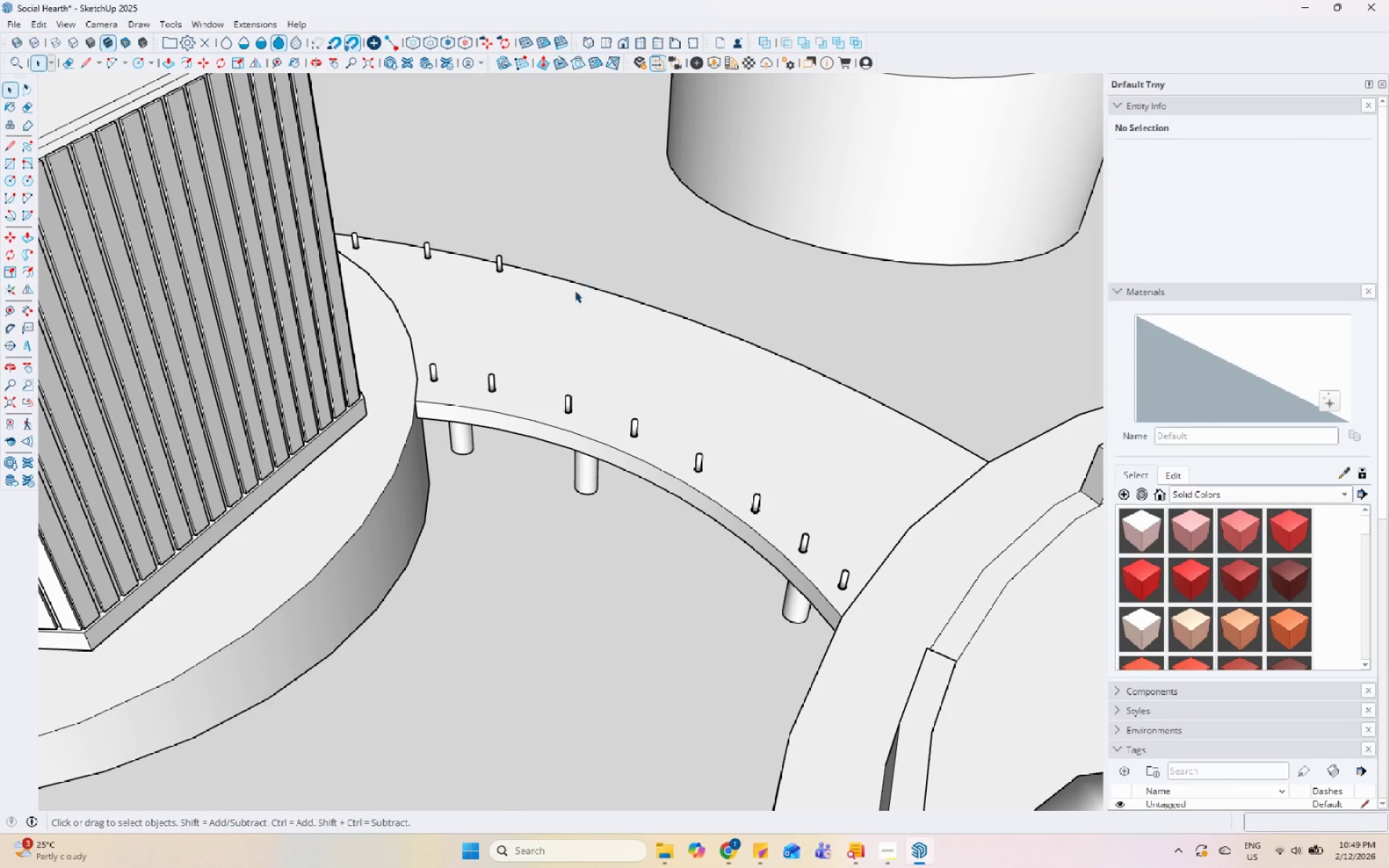 
scroll: coordinate [572, 288], scroll_direction: up, amount: 1.0
 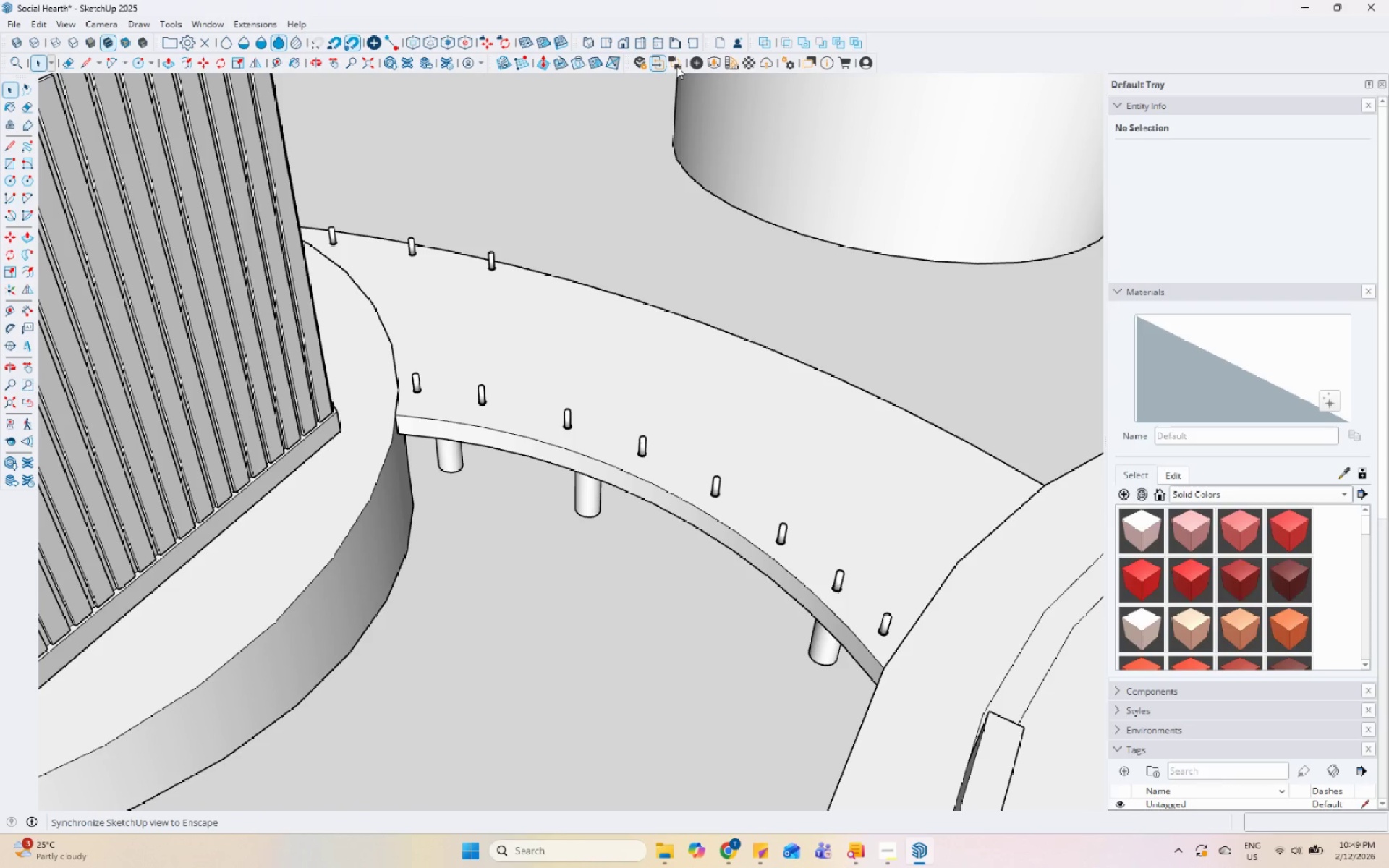 
left_click([712, 62])
 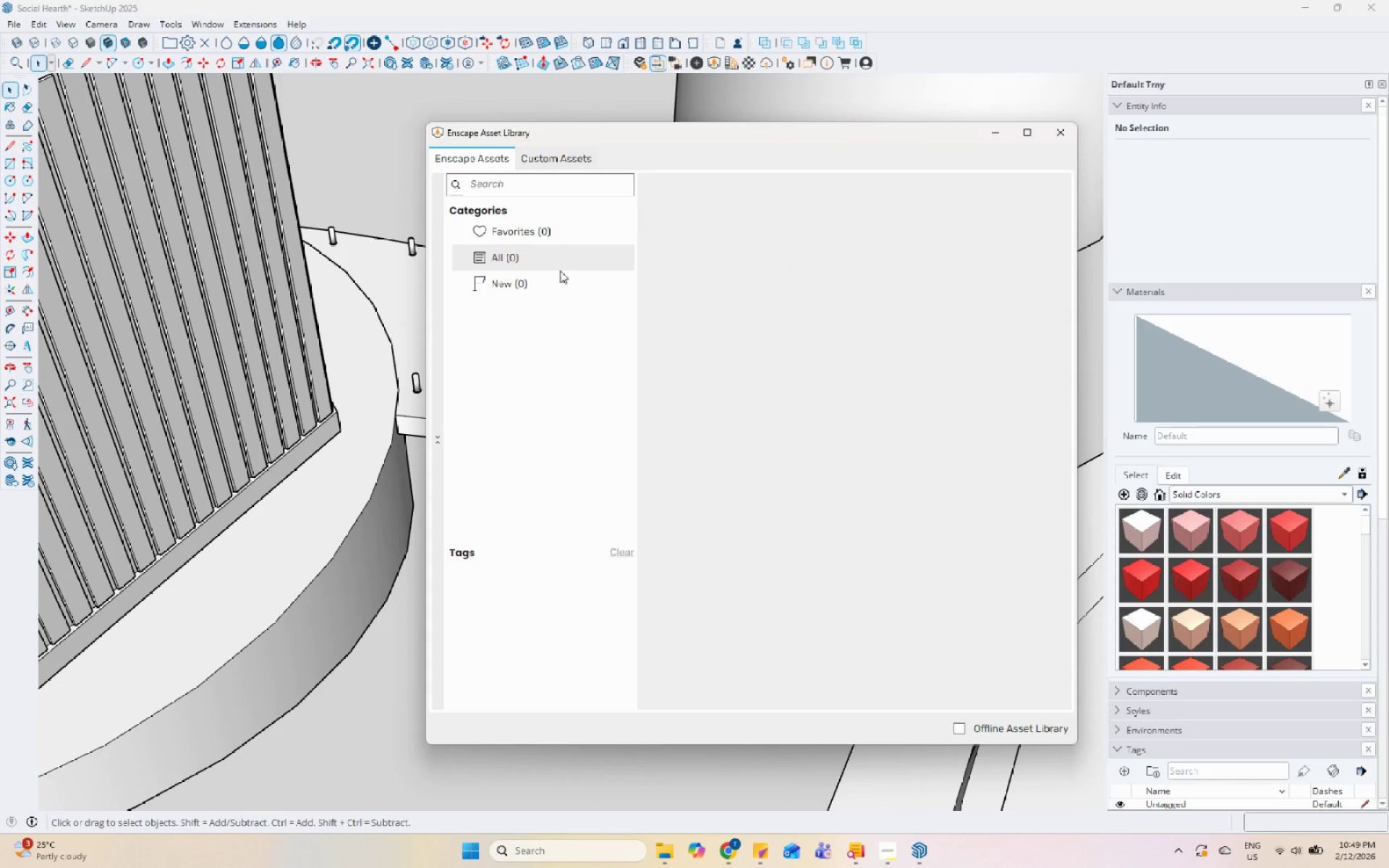 
left_click([1064, 133])
 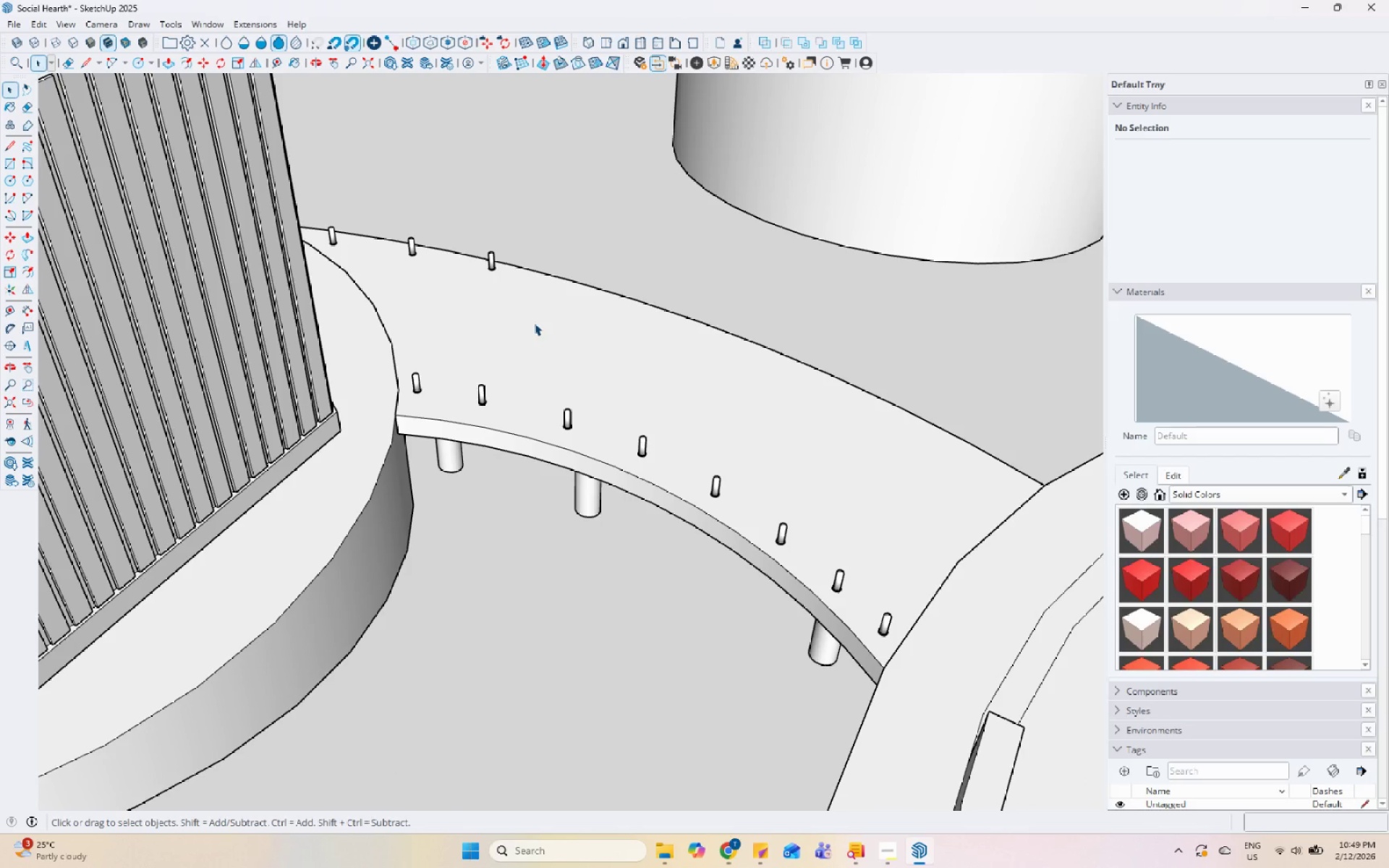 
wait(6.39)
 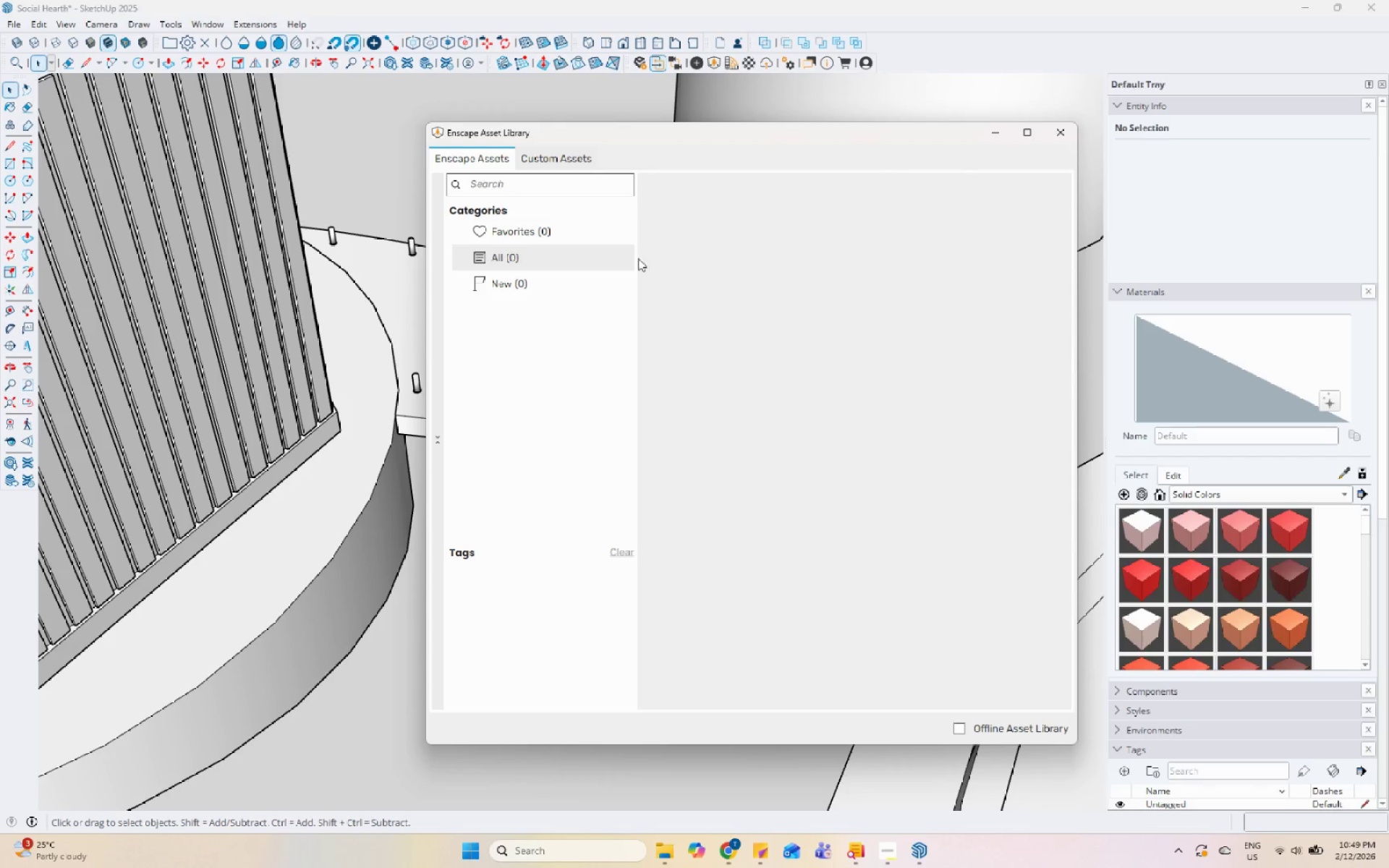 
scroll: coordinate [558, 281], scroll_direction: up, amount: 6.0
 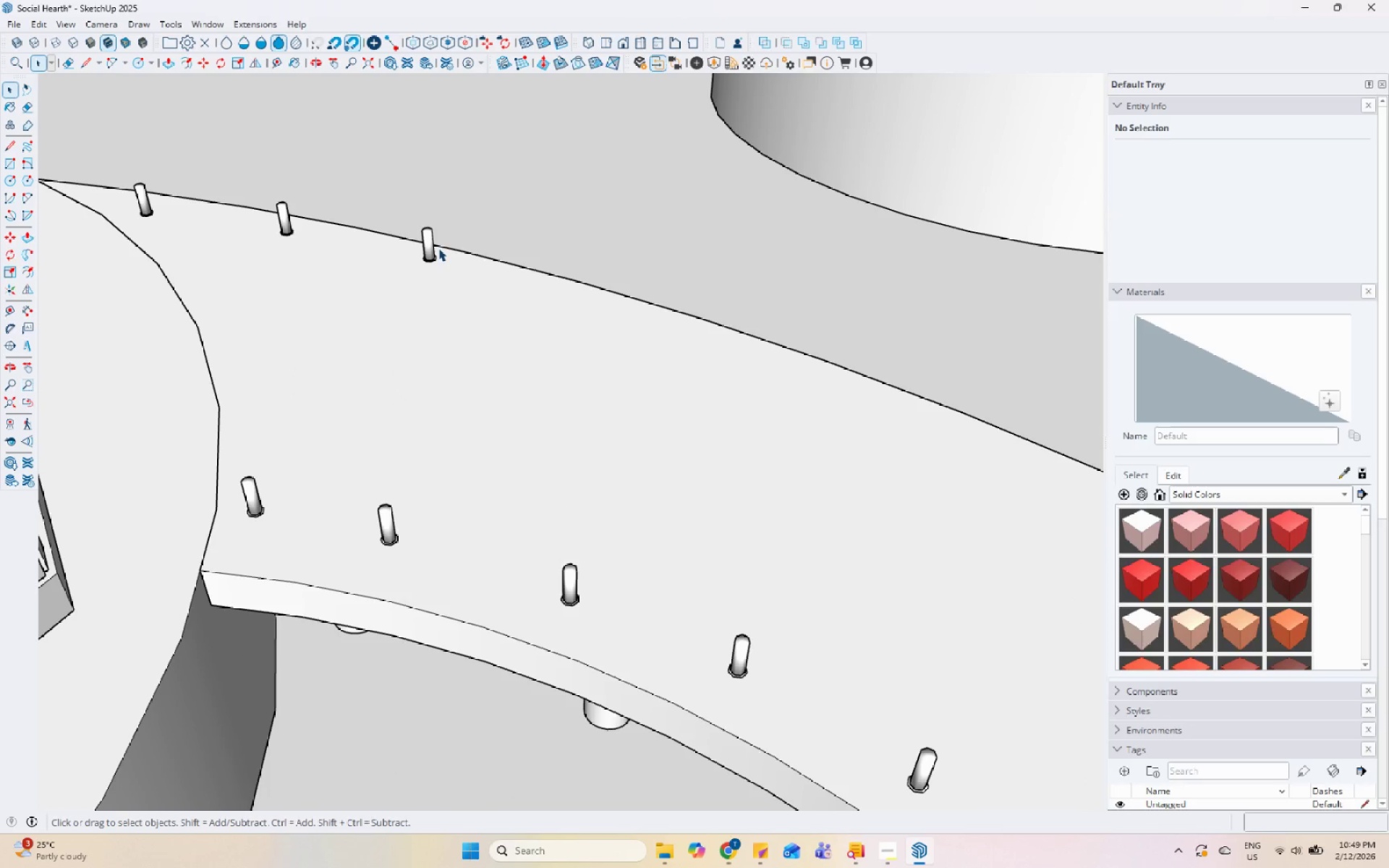 
left_click([430, 244])
 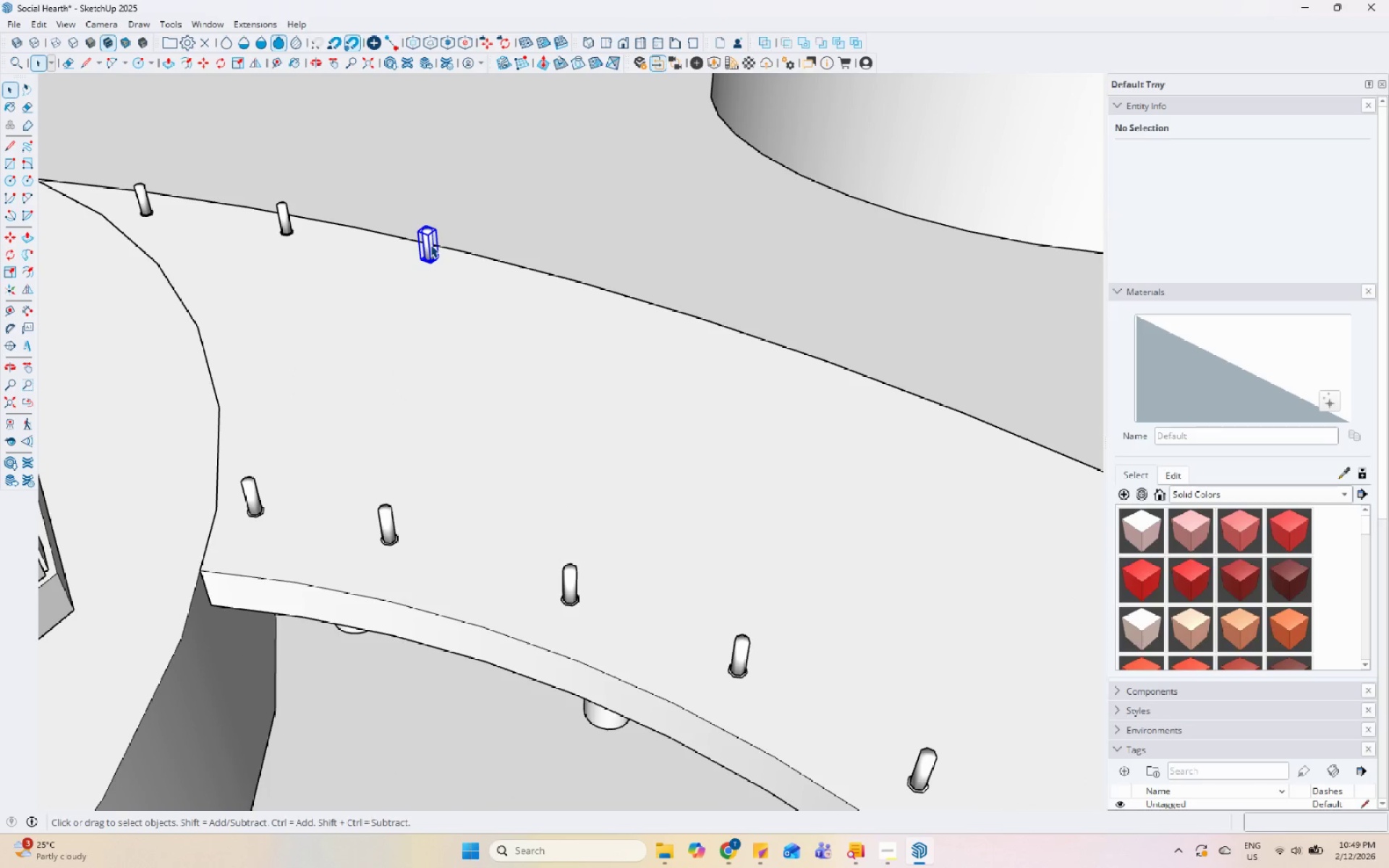 
key(M)
 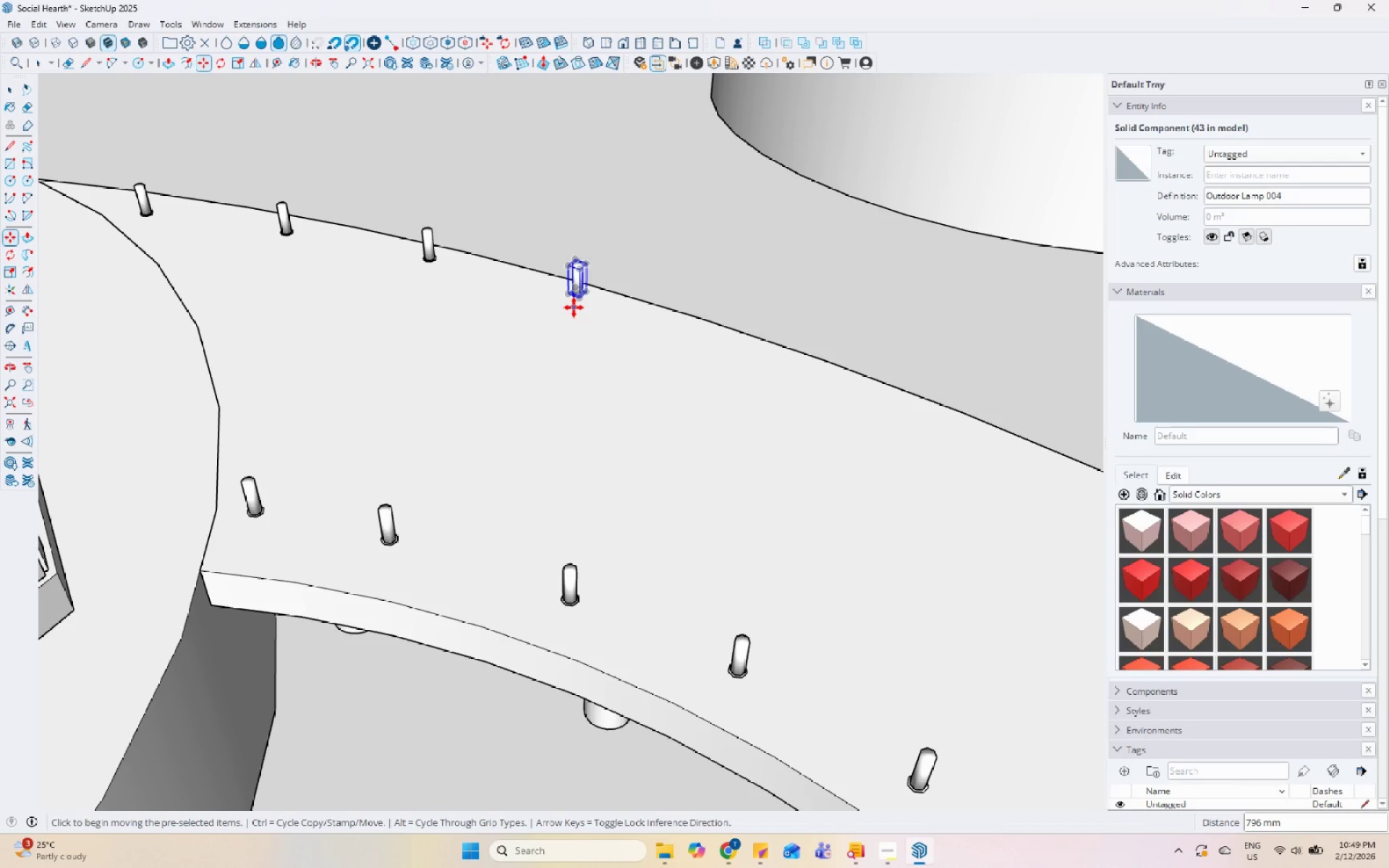 
key(Control+ControlLeft)
 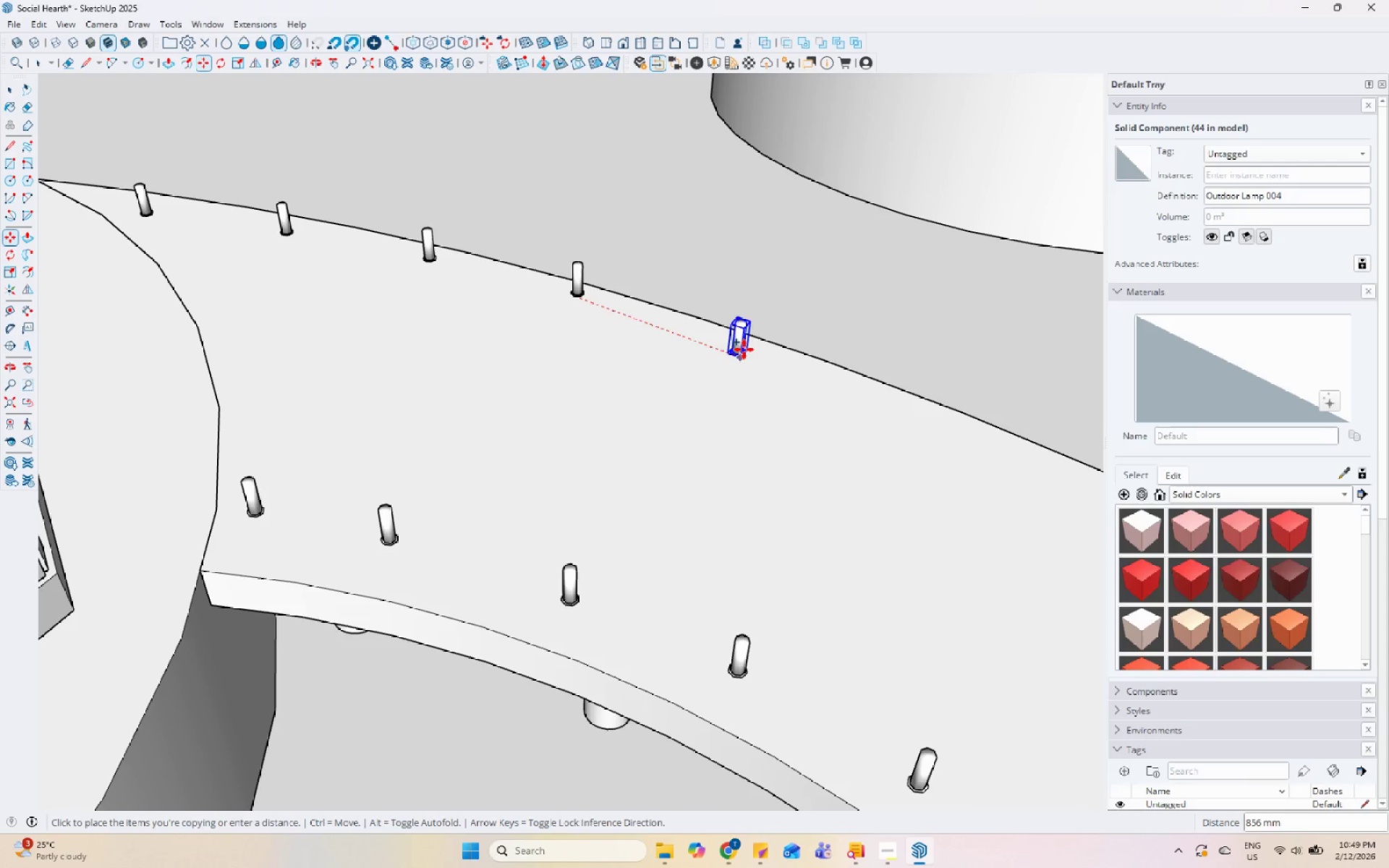 
left_click_drag(start_coordinate=[749, 347], to_coordinate=[734, 353])
 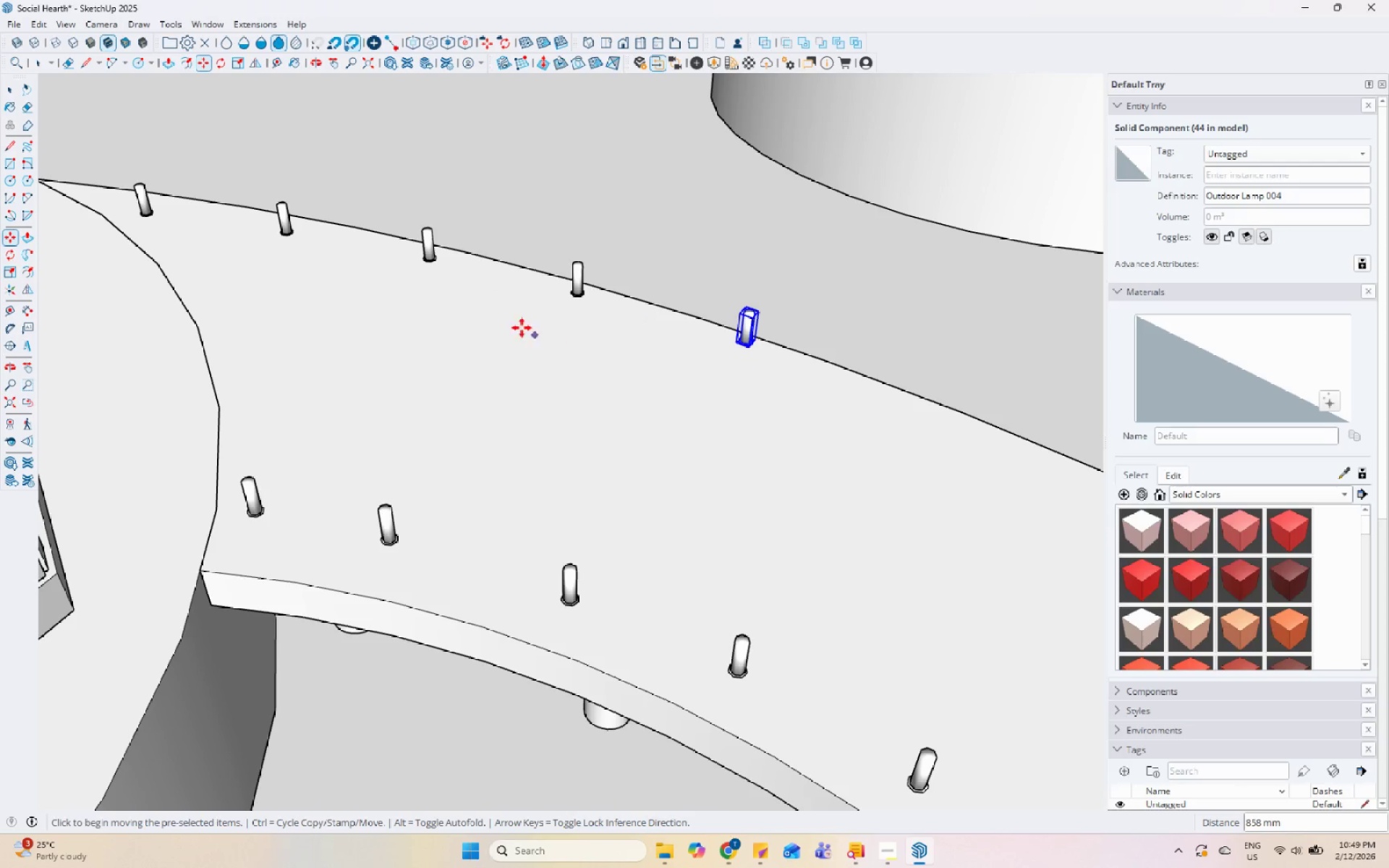 
scroll: coordinate [750, 378], scroll_direction: down, amount: 2.0
 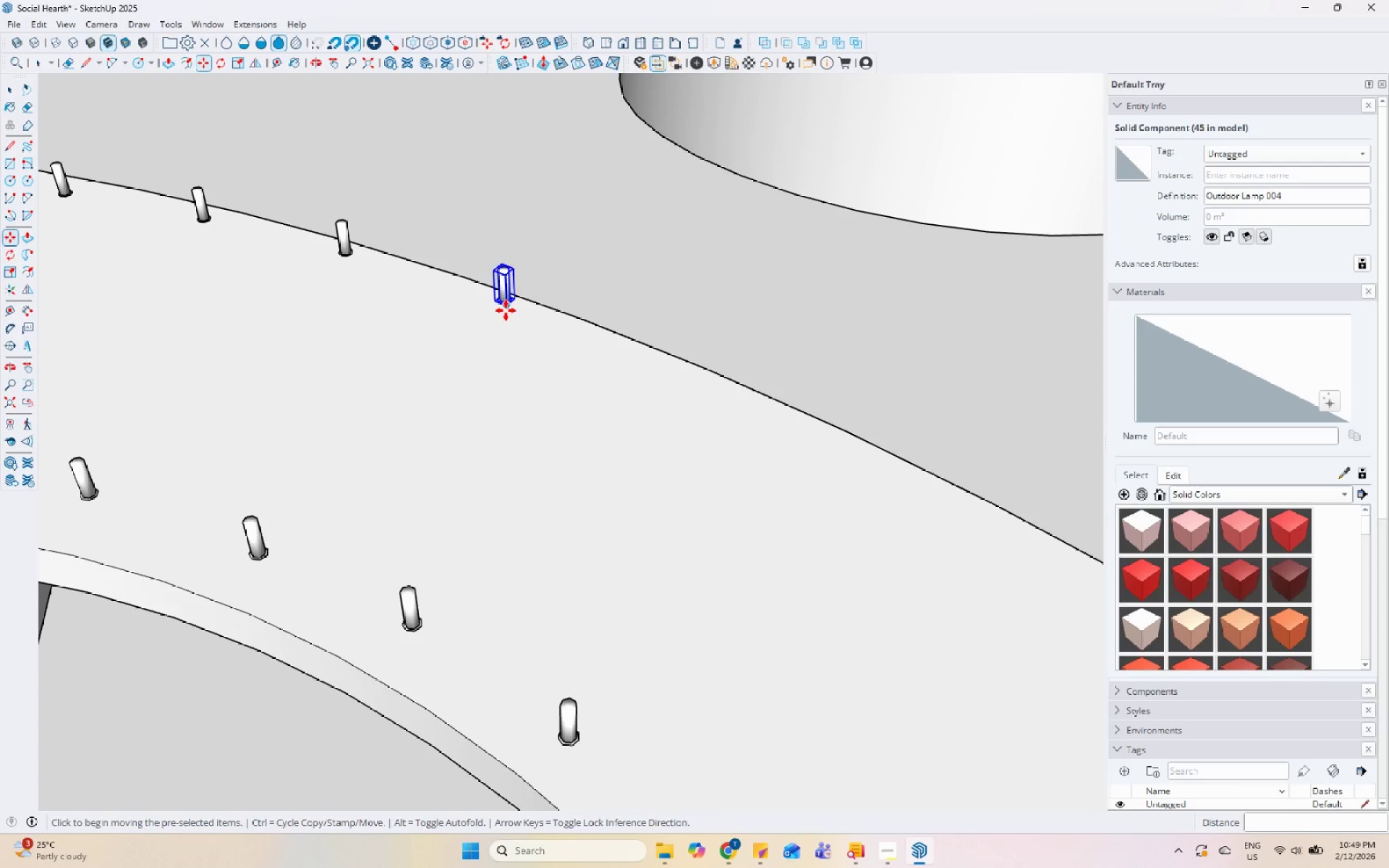 
left_click([510, 307])
 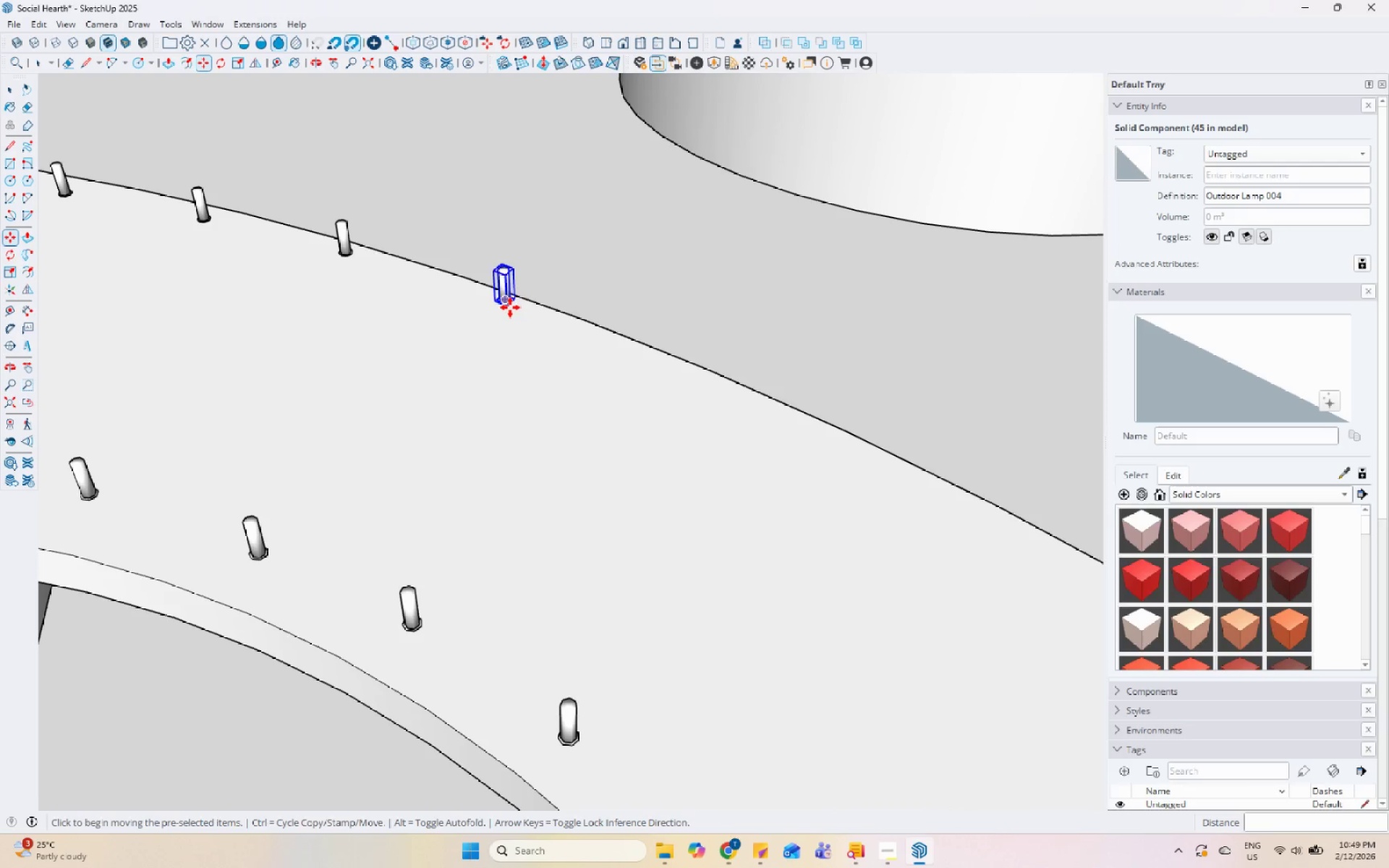 
key(Control+ControlLeft)
 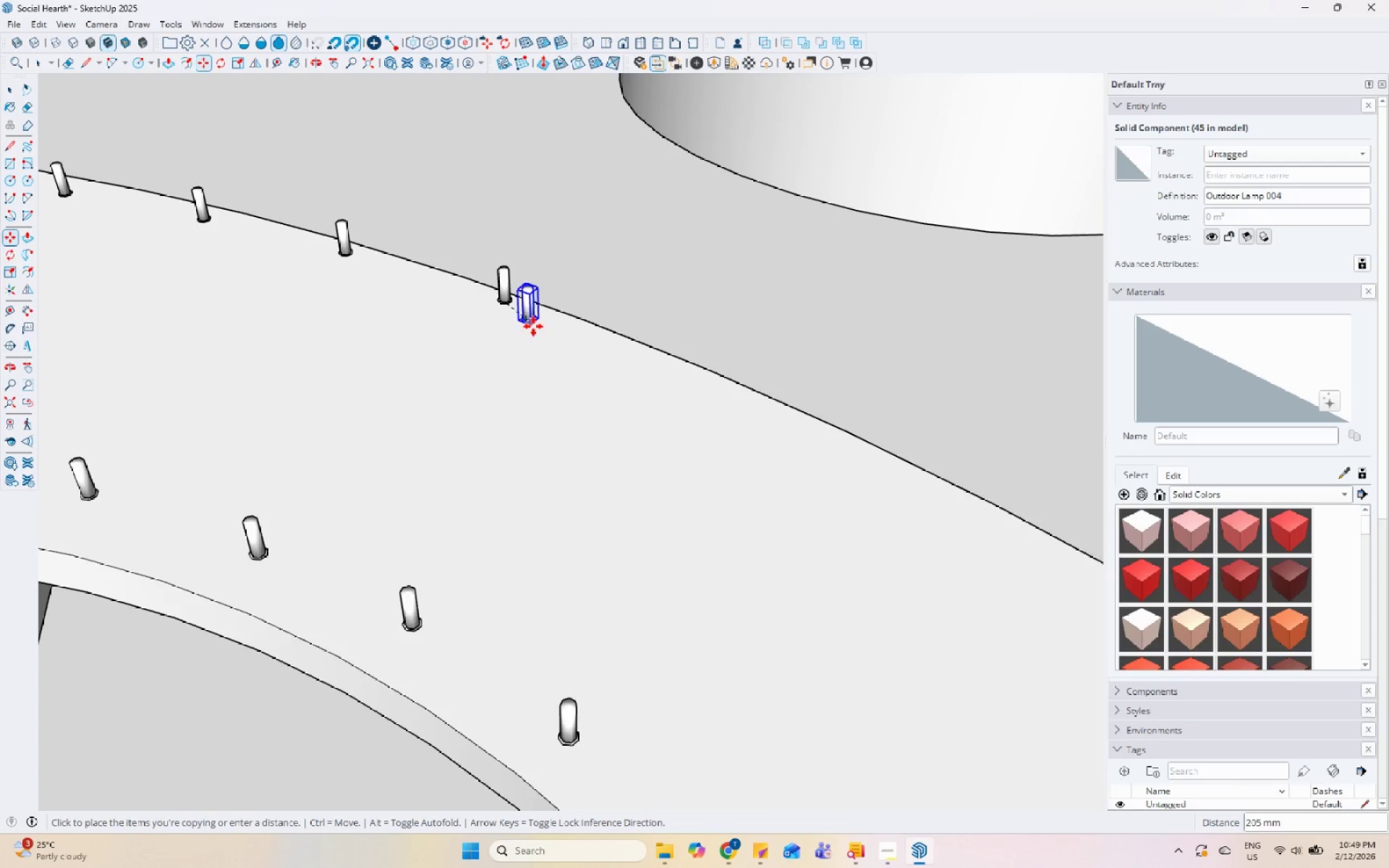 
scroll: coordinate [525, 333], scroll_direction: down, amount: 5.0
 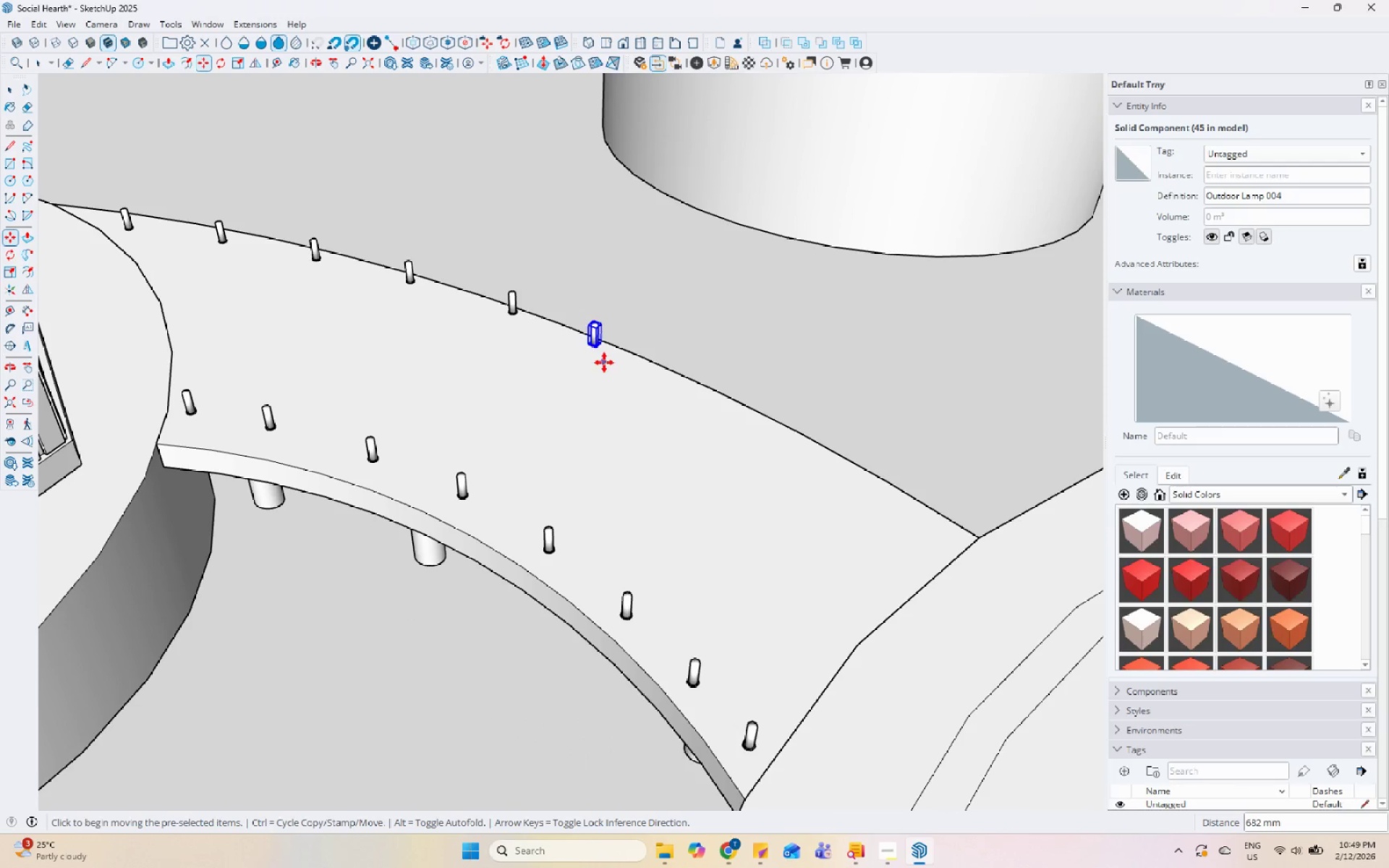 
left_click([596, 353])
 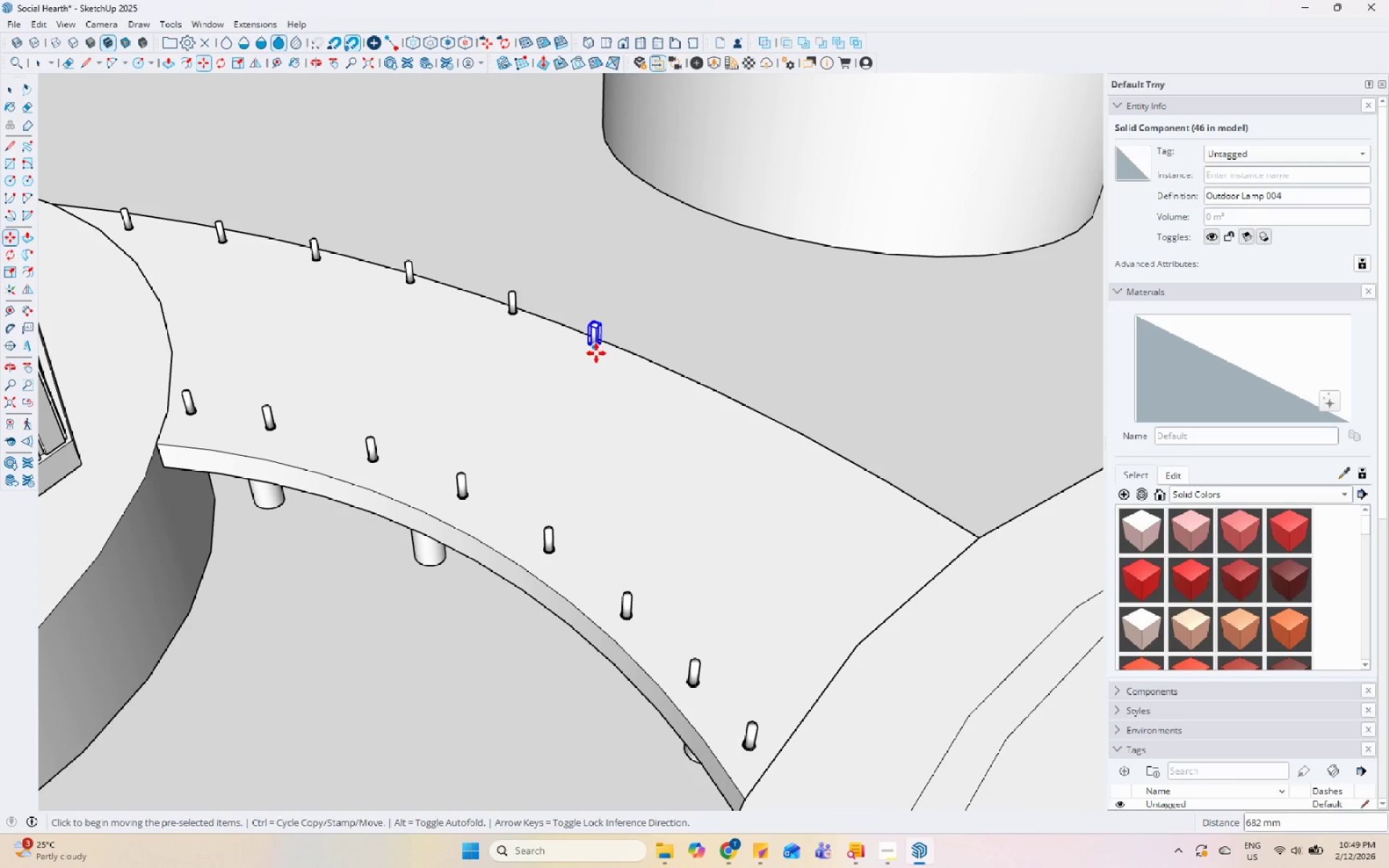 
key(Control+ControlLeft)
 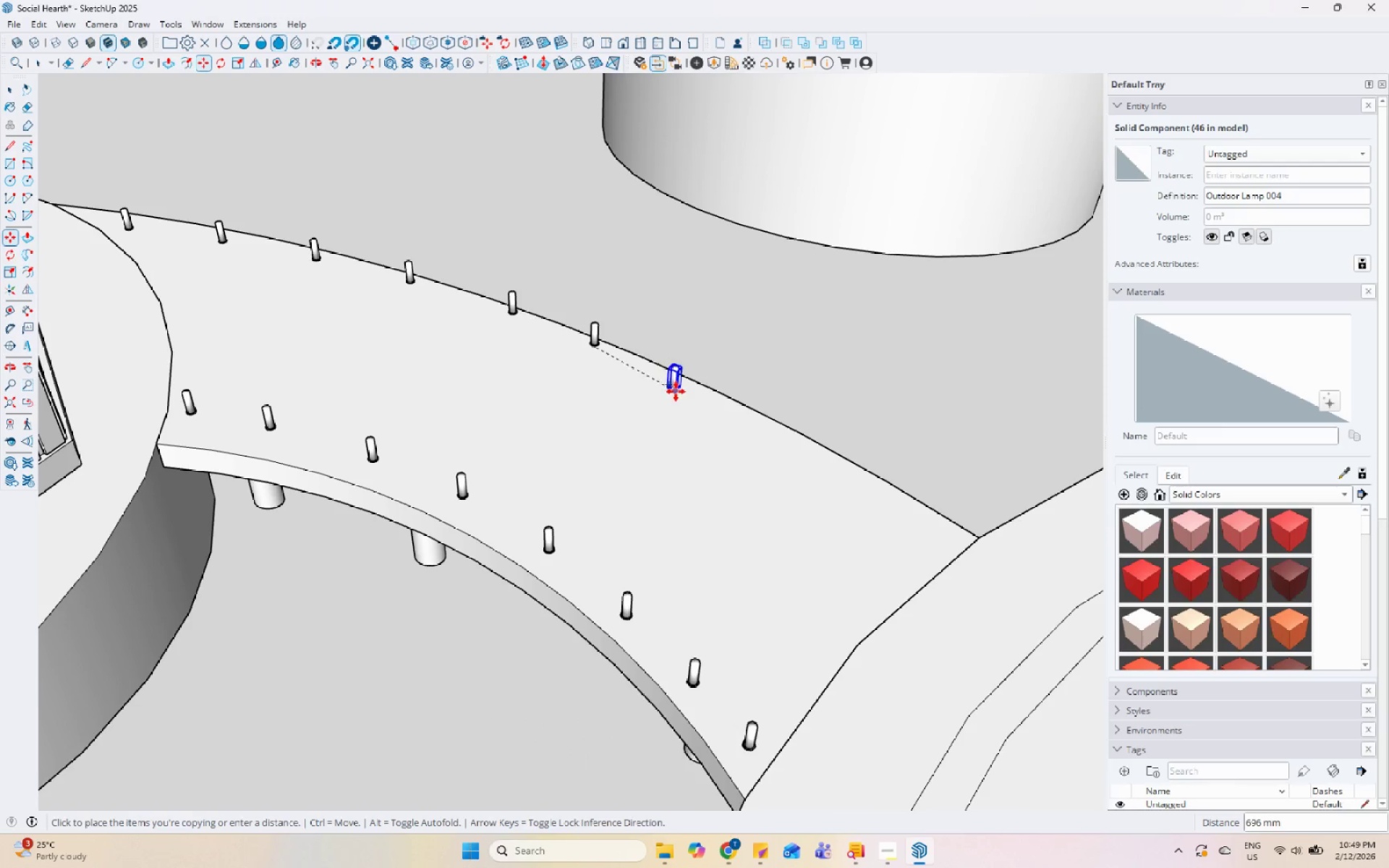 
left_click([680, 393])
 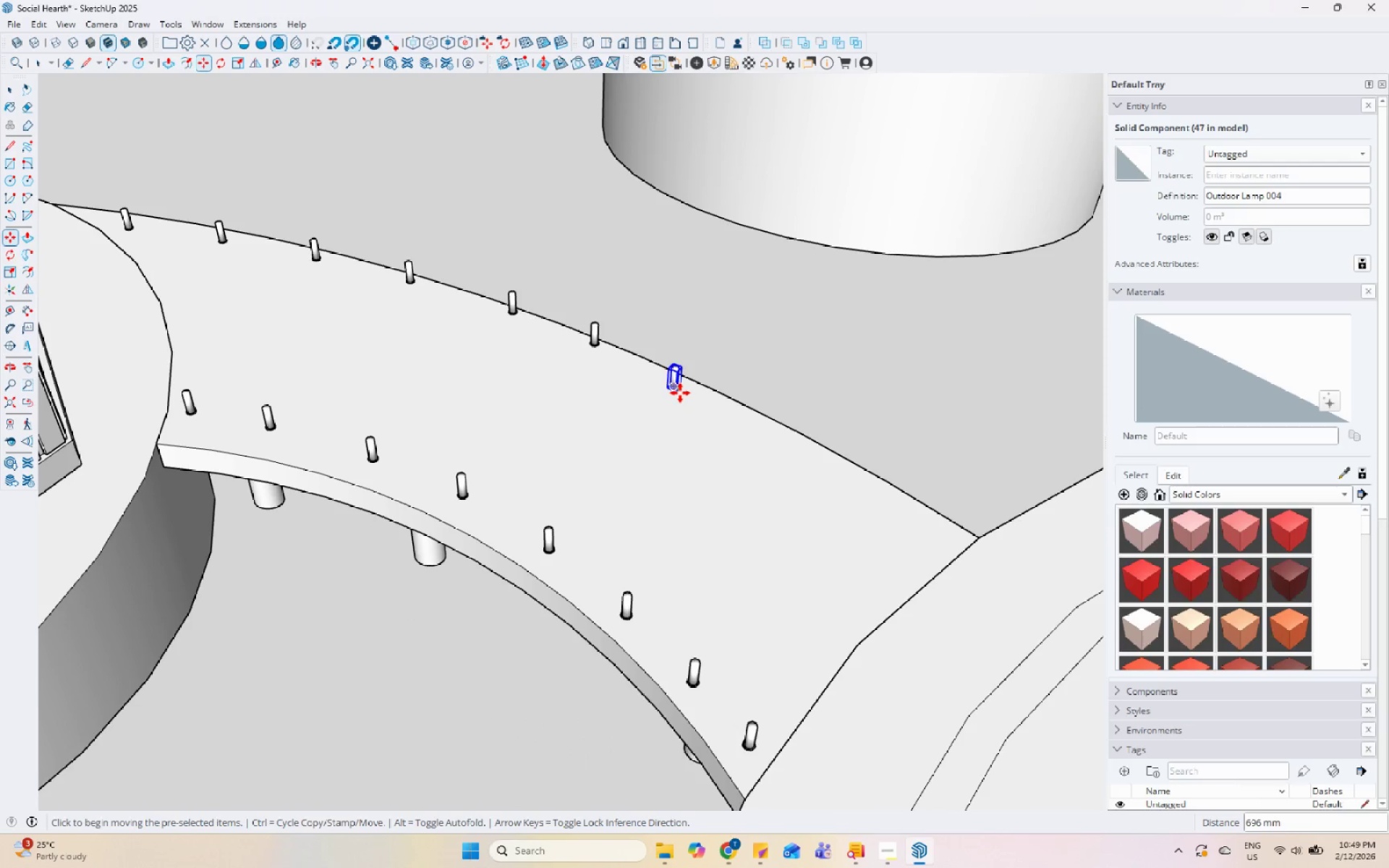 
key(Control+ControlLeft)
 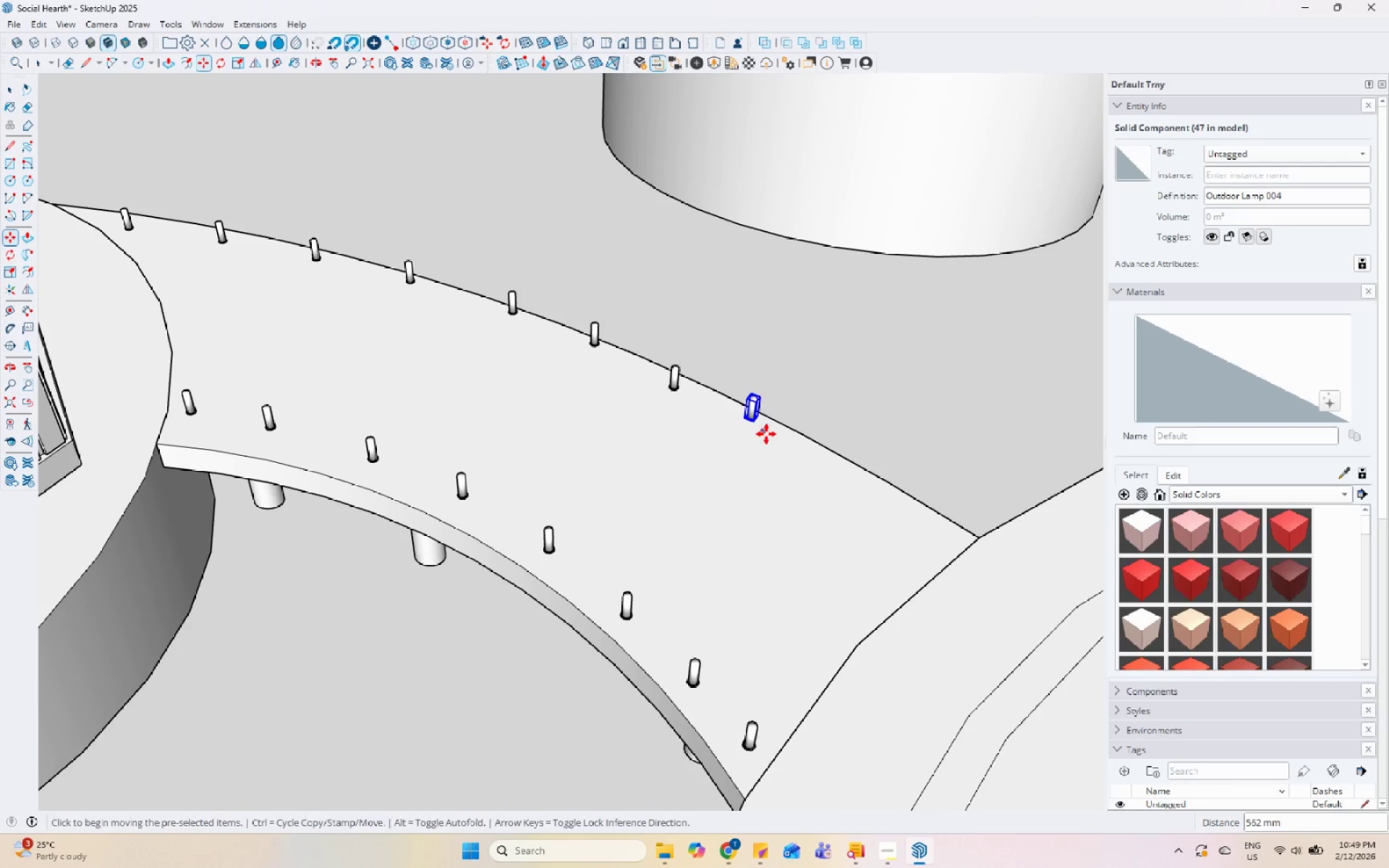 
left_click([754, 425])
 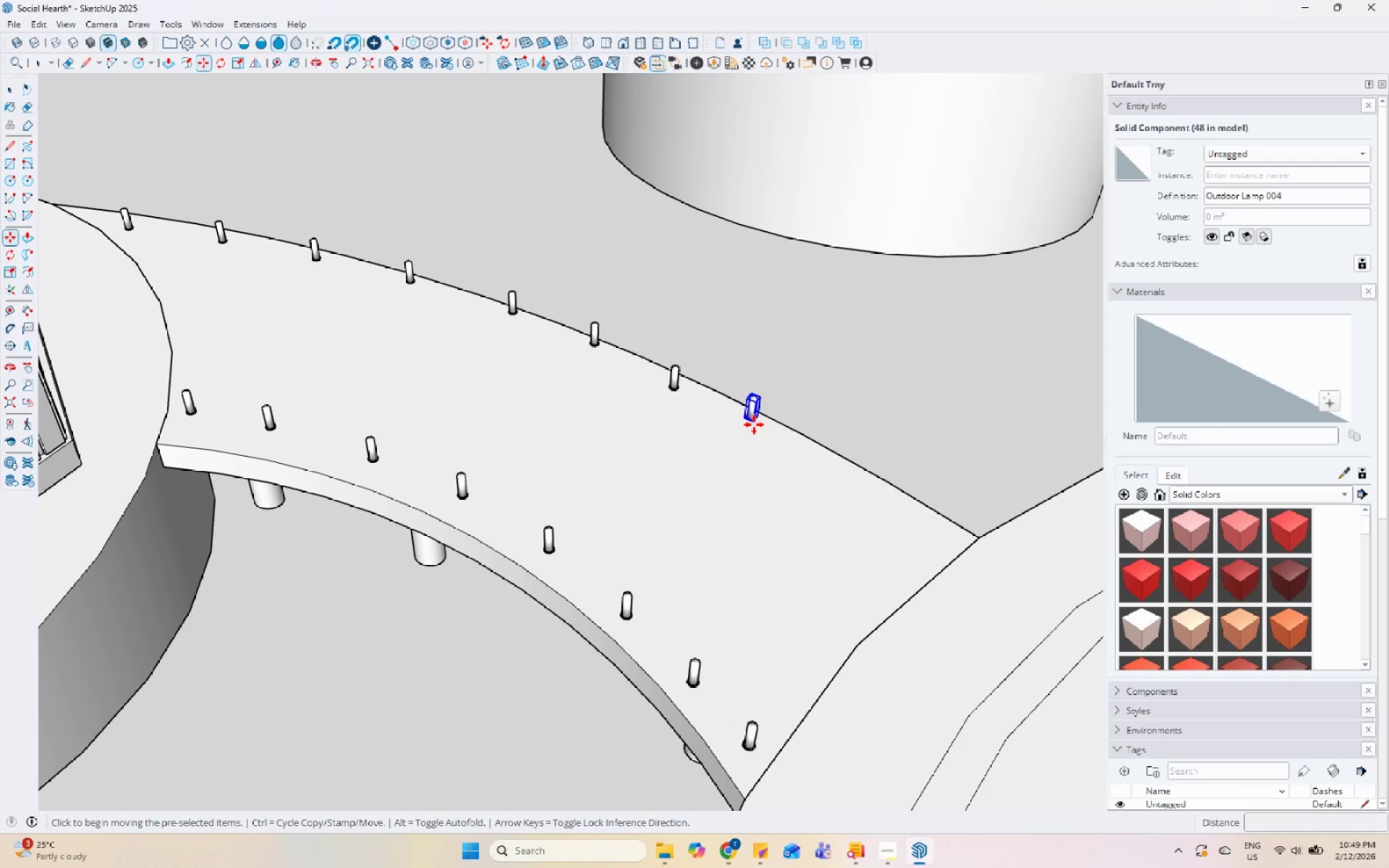 
key(Control+ControlLeft)
 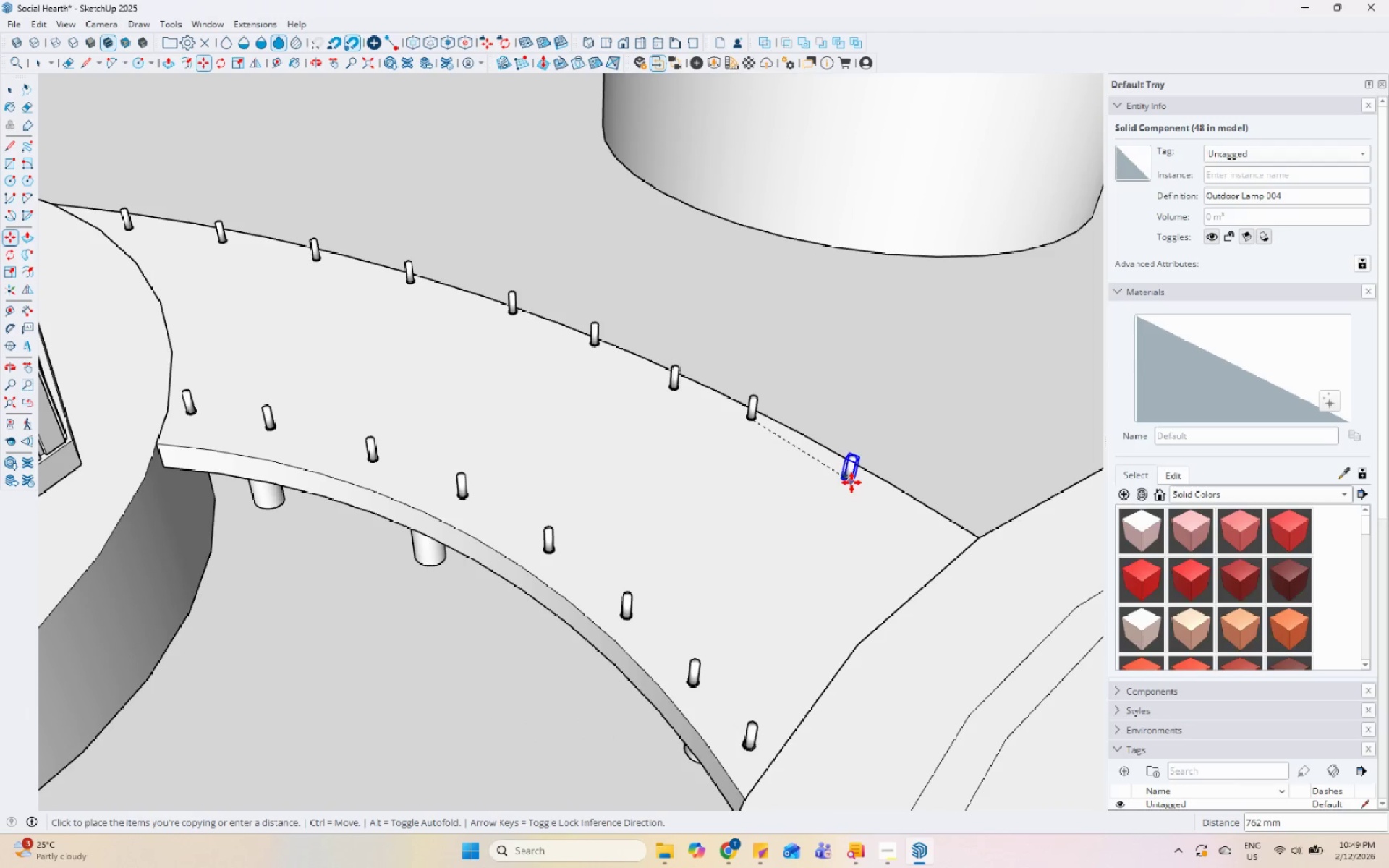 
left_click([862, 485])
 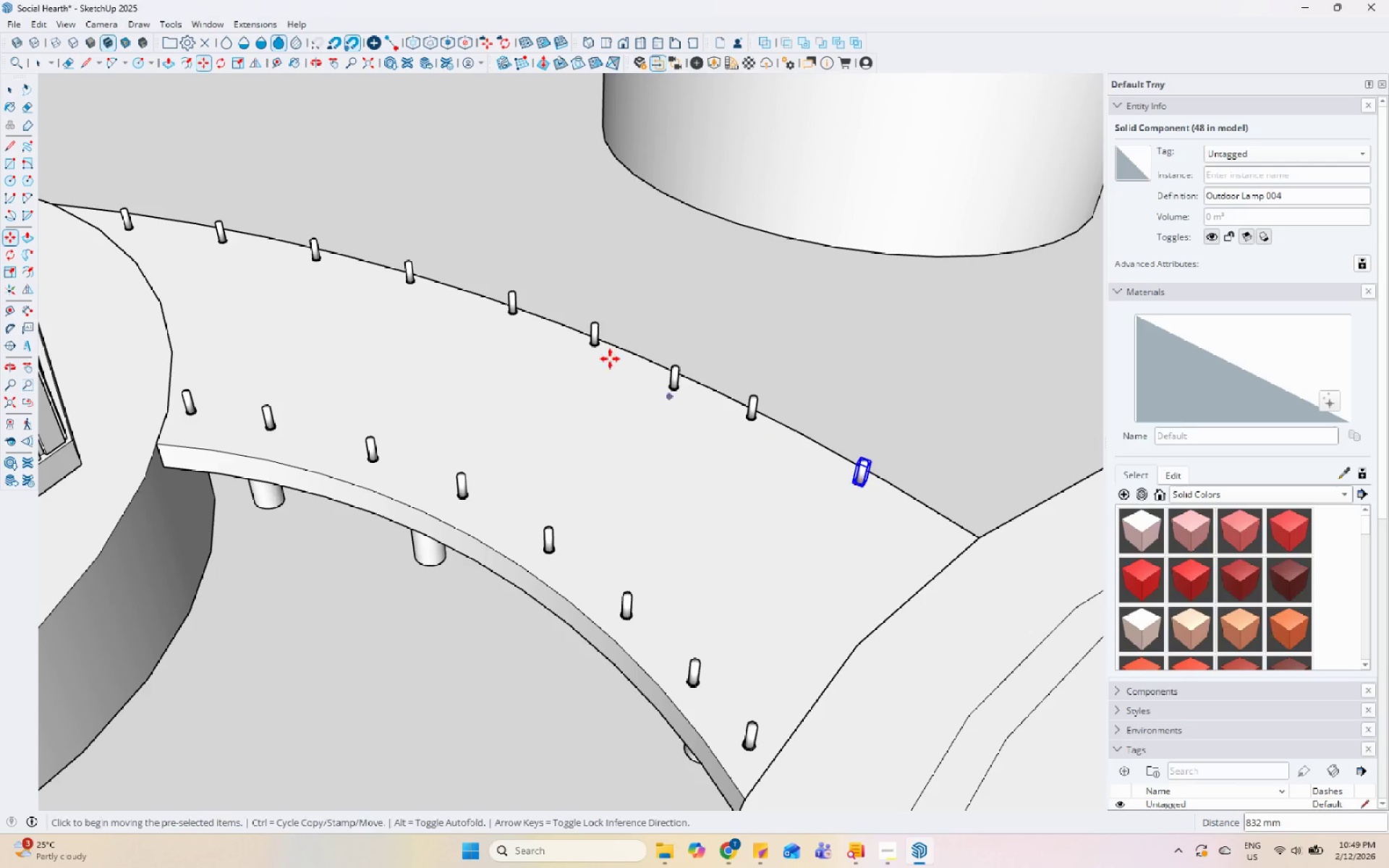 
key(Space)
 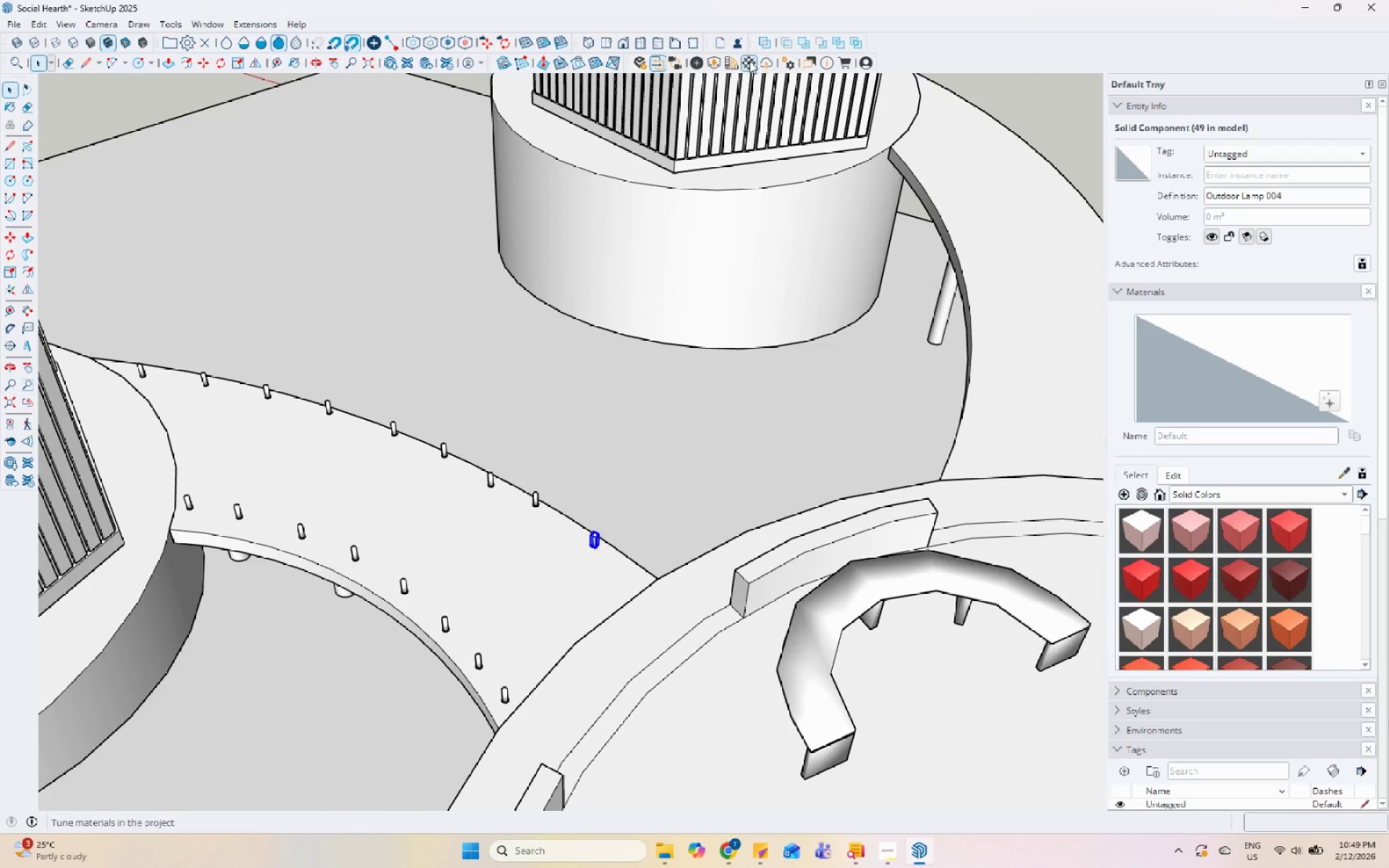 
scroll: coordinate [634, 339], scroll_direction: down, amount: 8.0
 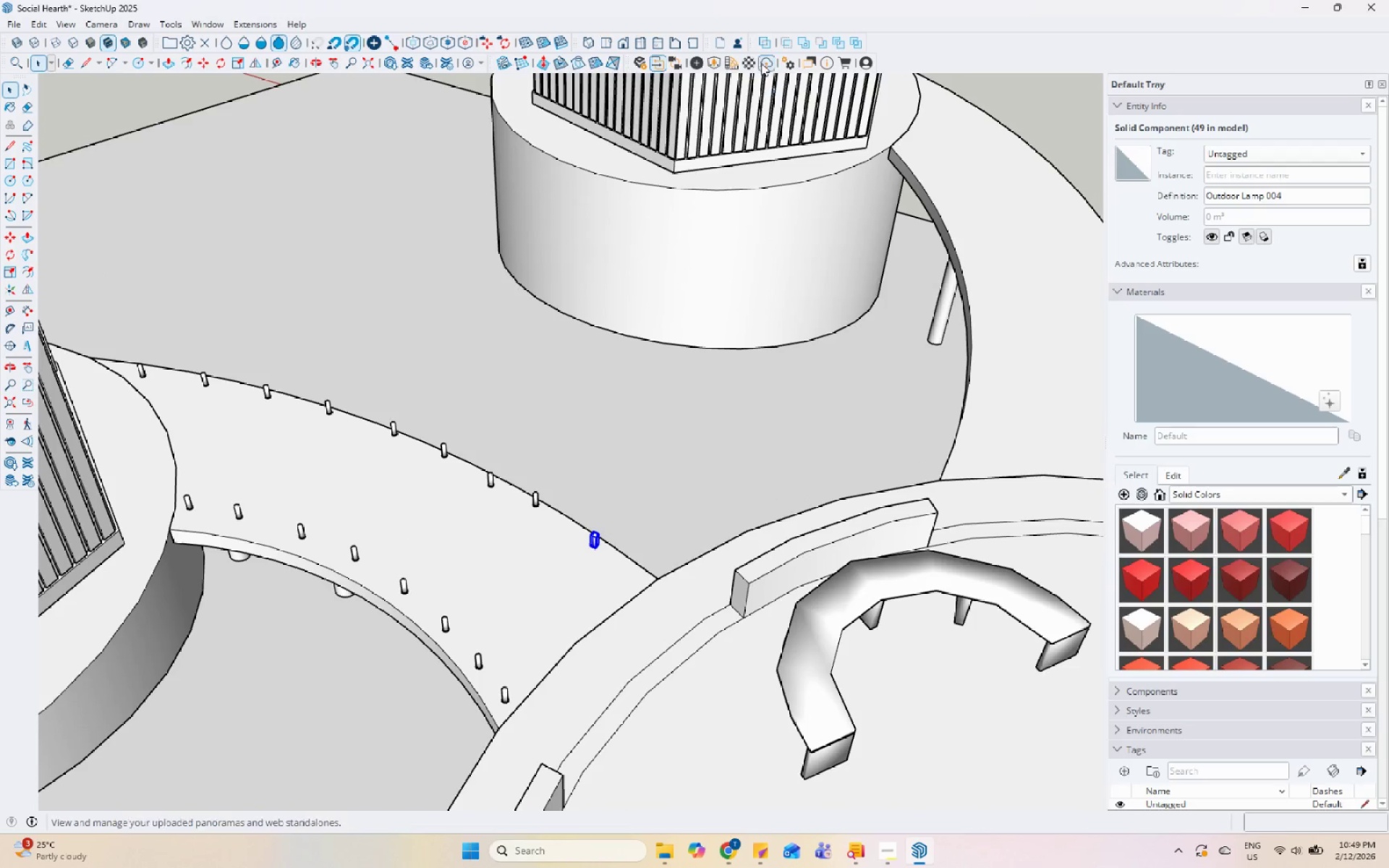 
left_click([735, 61])
 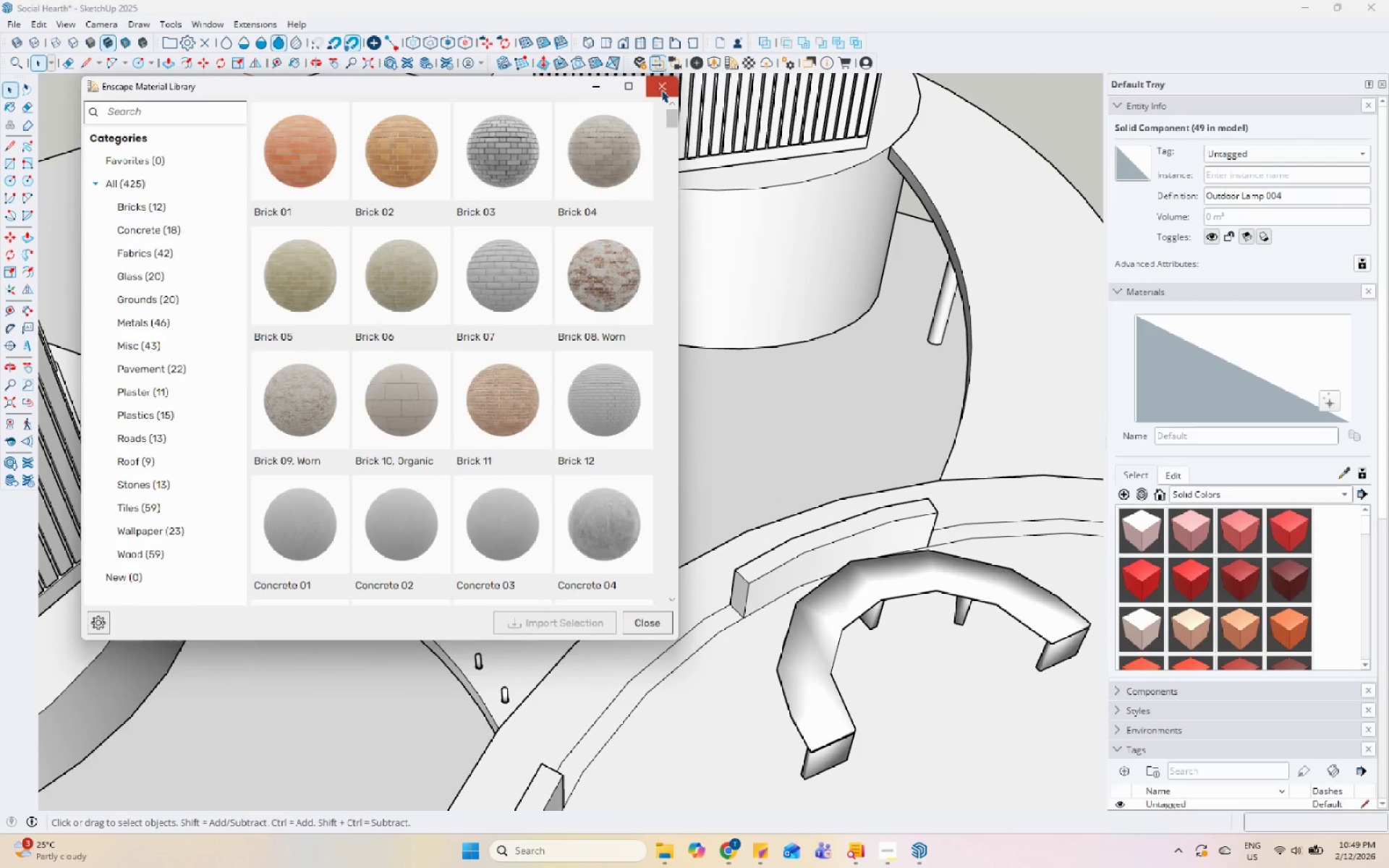 
left_click([717, 67])
 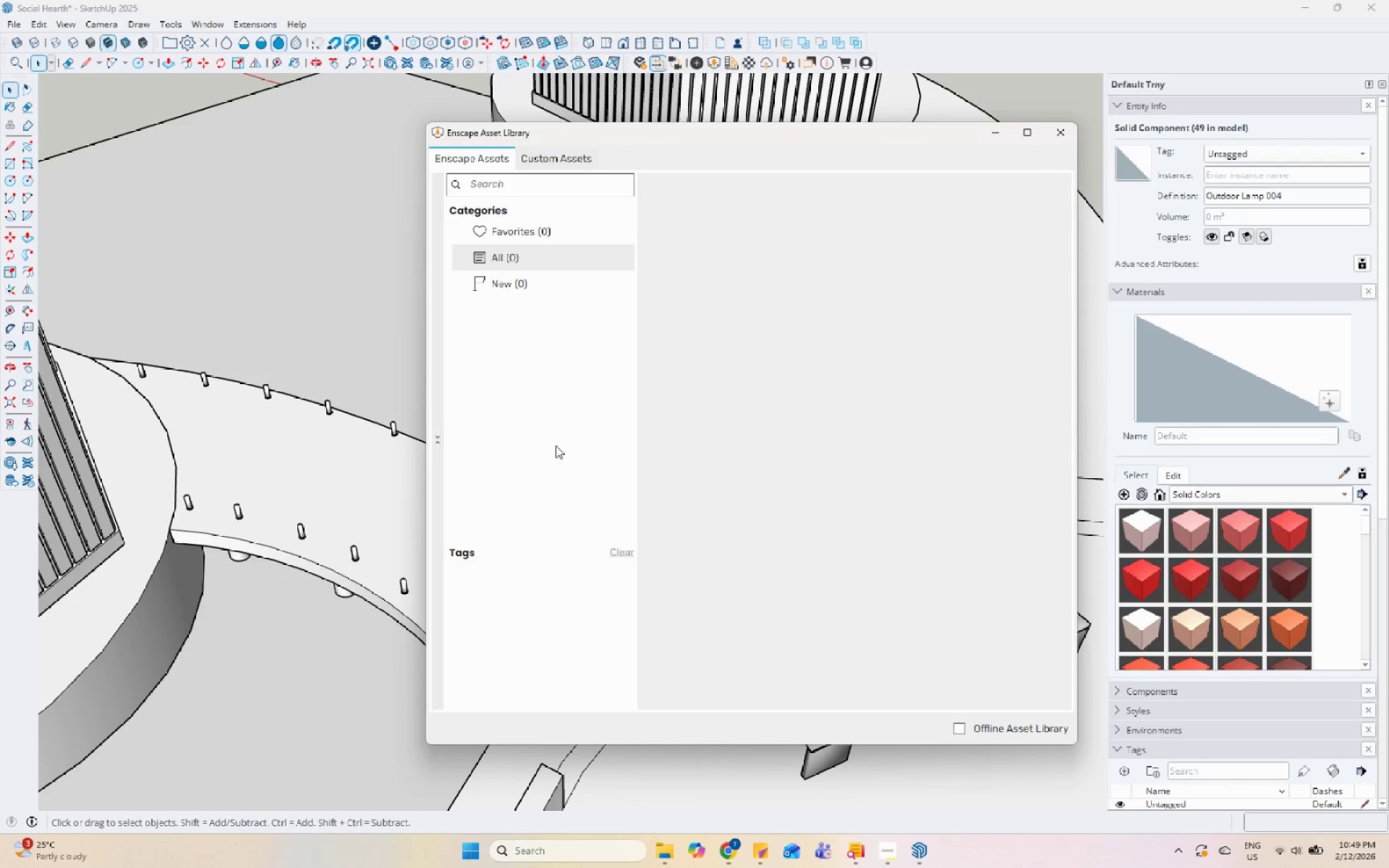 
wait(5.89)
 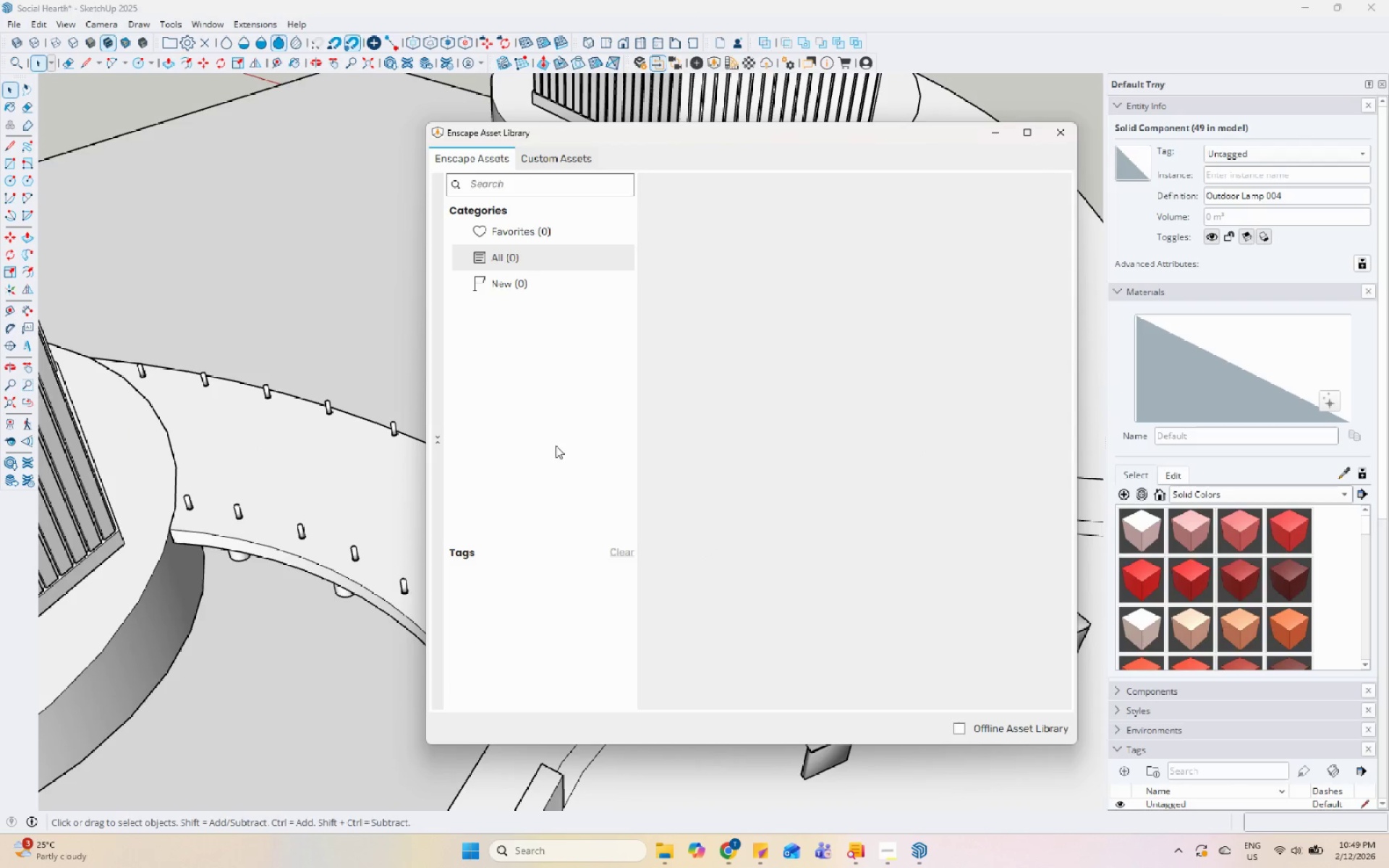 
scroll: coordinate [581, 203], scroll_direction: down, amount: 6.0
 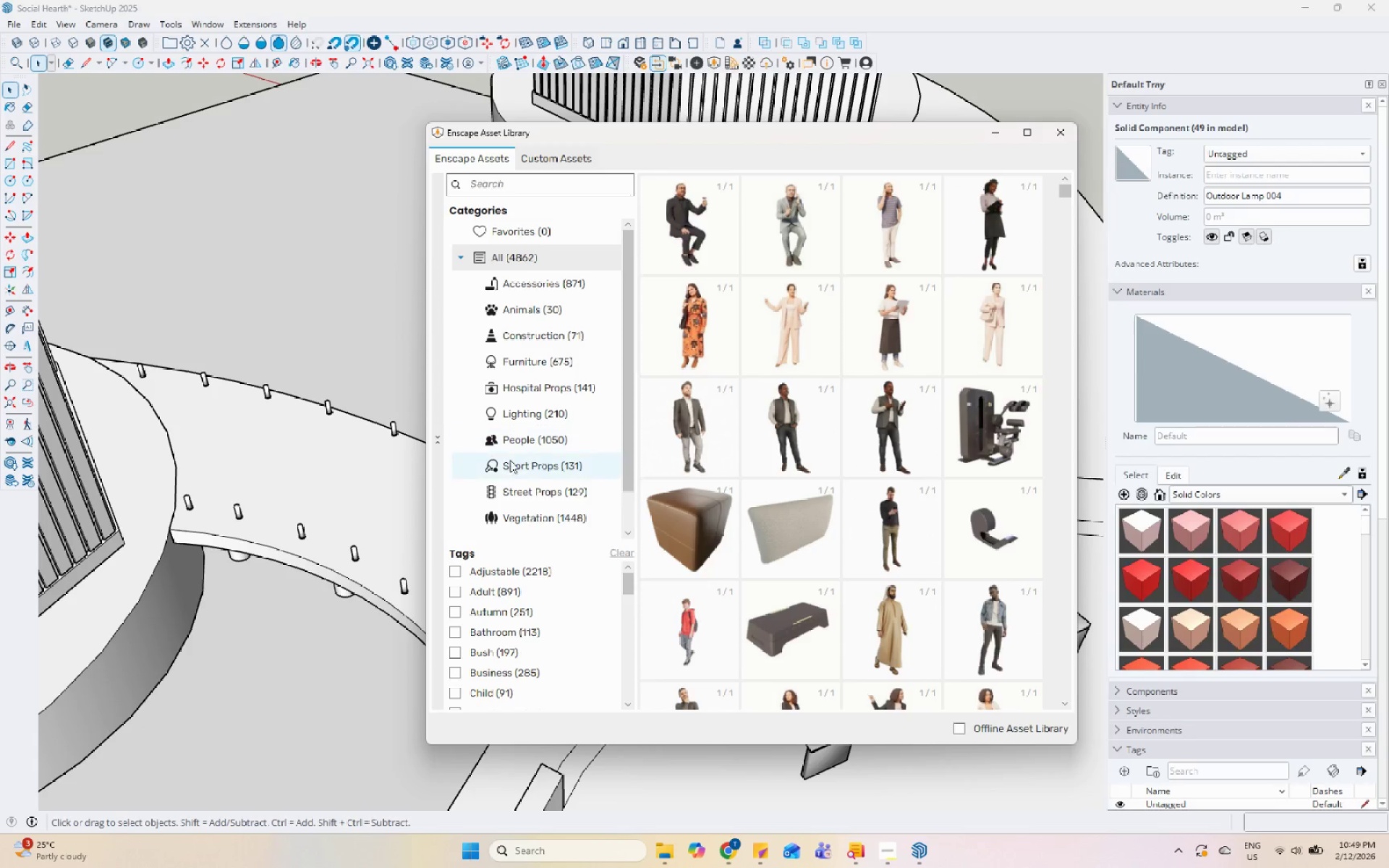 
left_click([544, 419])
 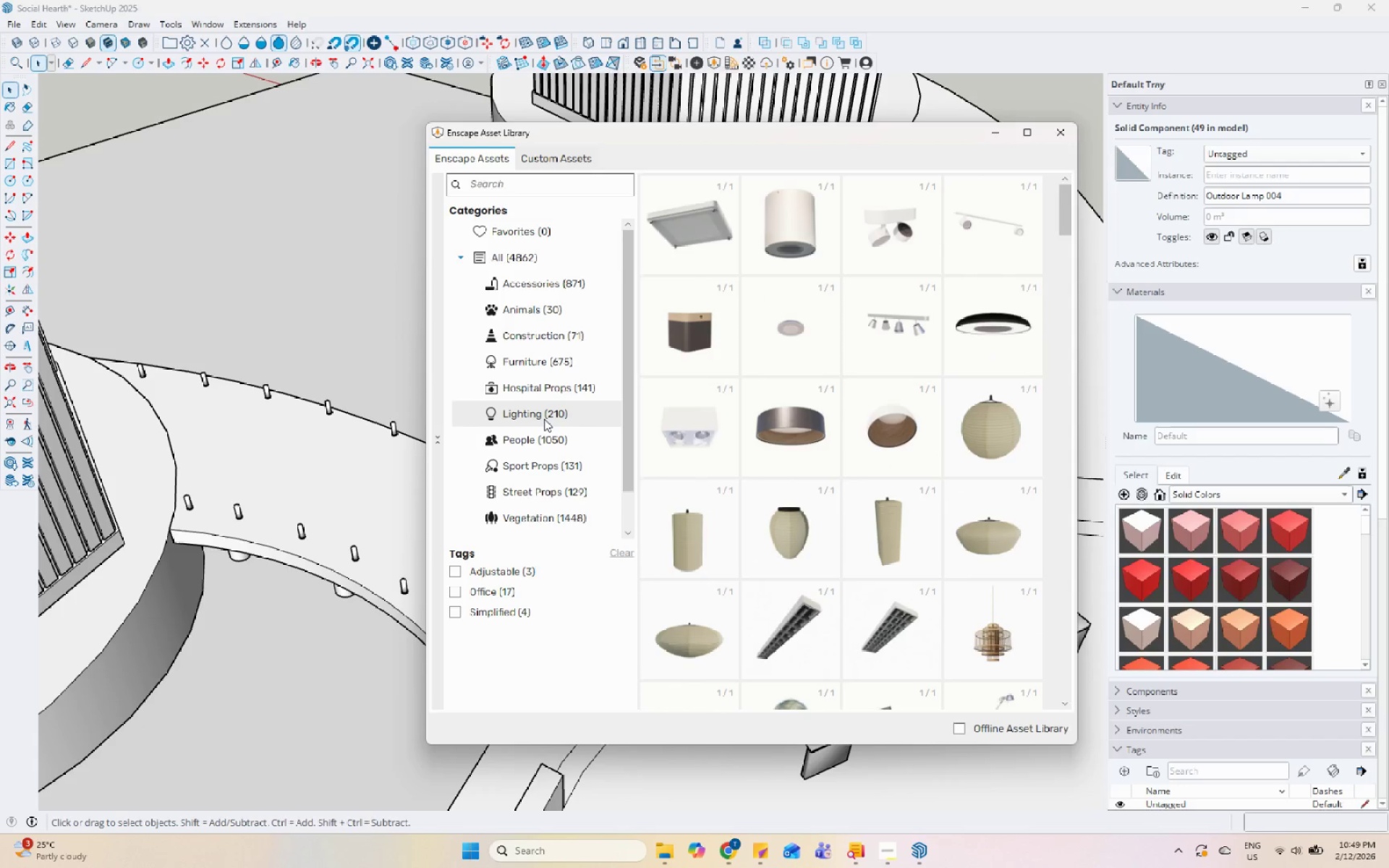 
scroll: coordinate [810, 467], scroll_direction: down, amount: 22.0
 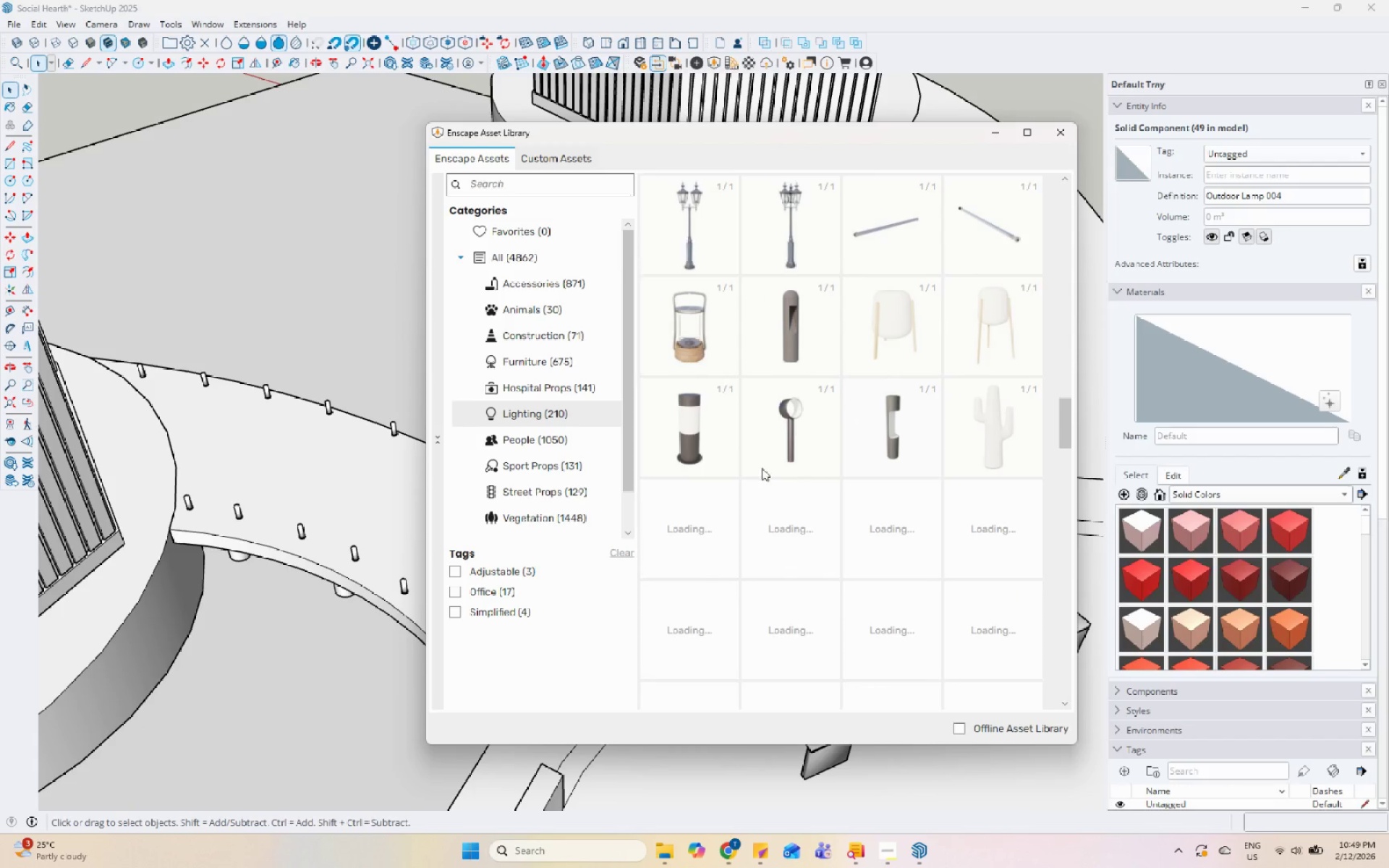 
left_click([709, 441])
 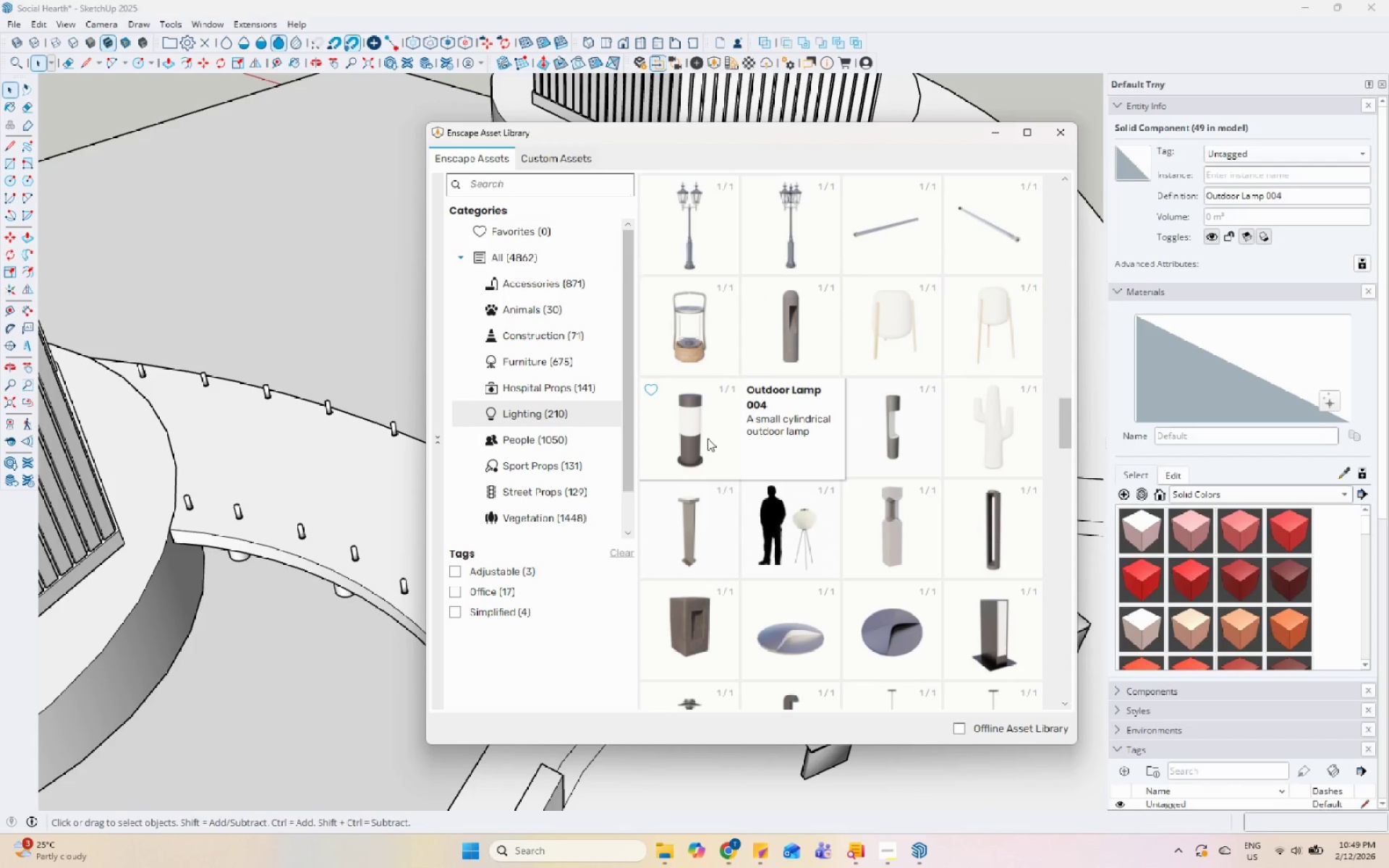 
left_click([708, 438])
 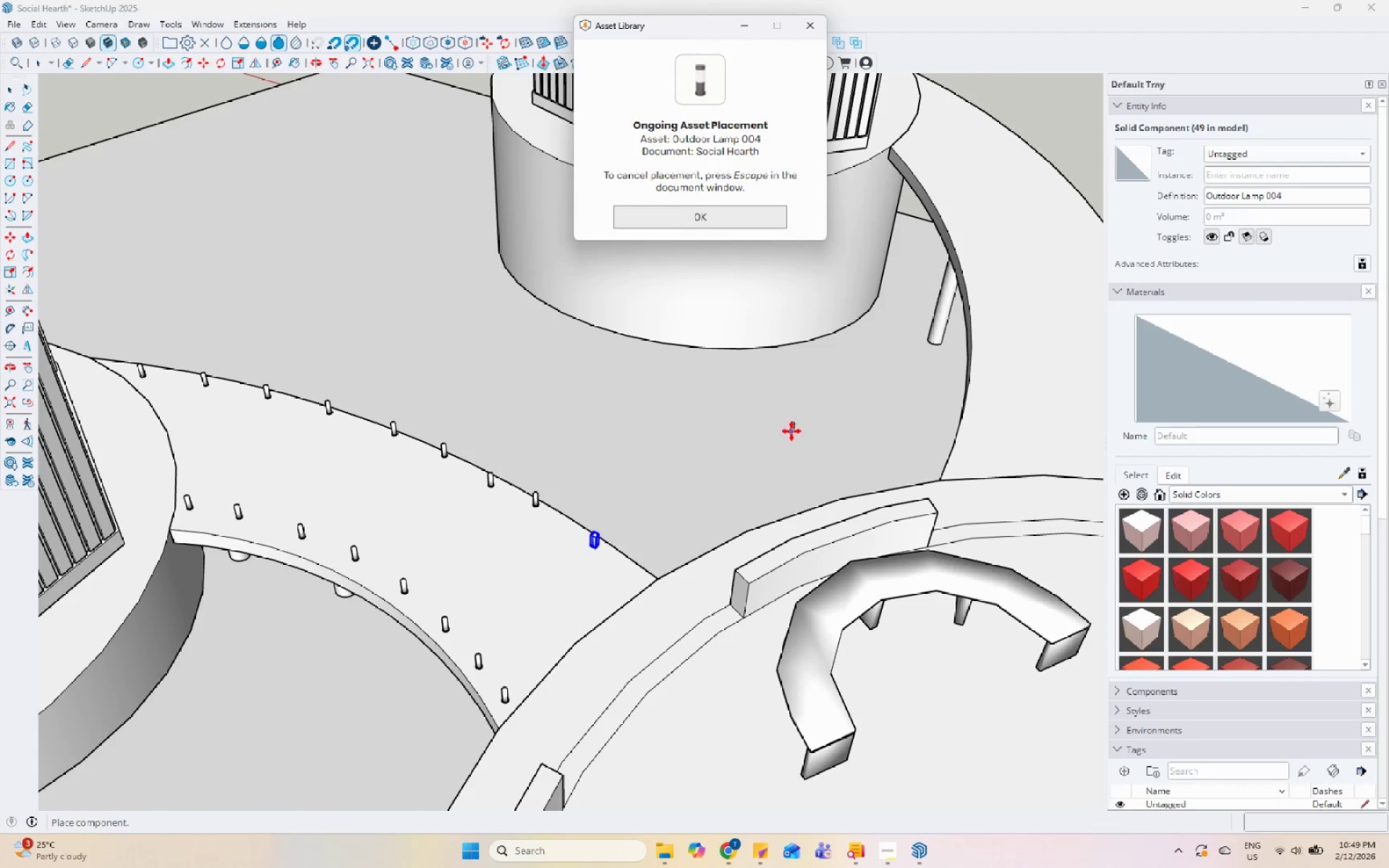 
scroll: coordinate [564, 467], scroll_direction: down, amount: 15.0
 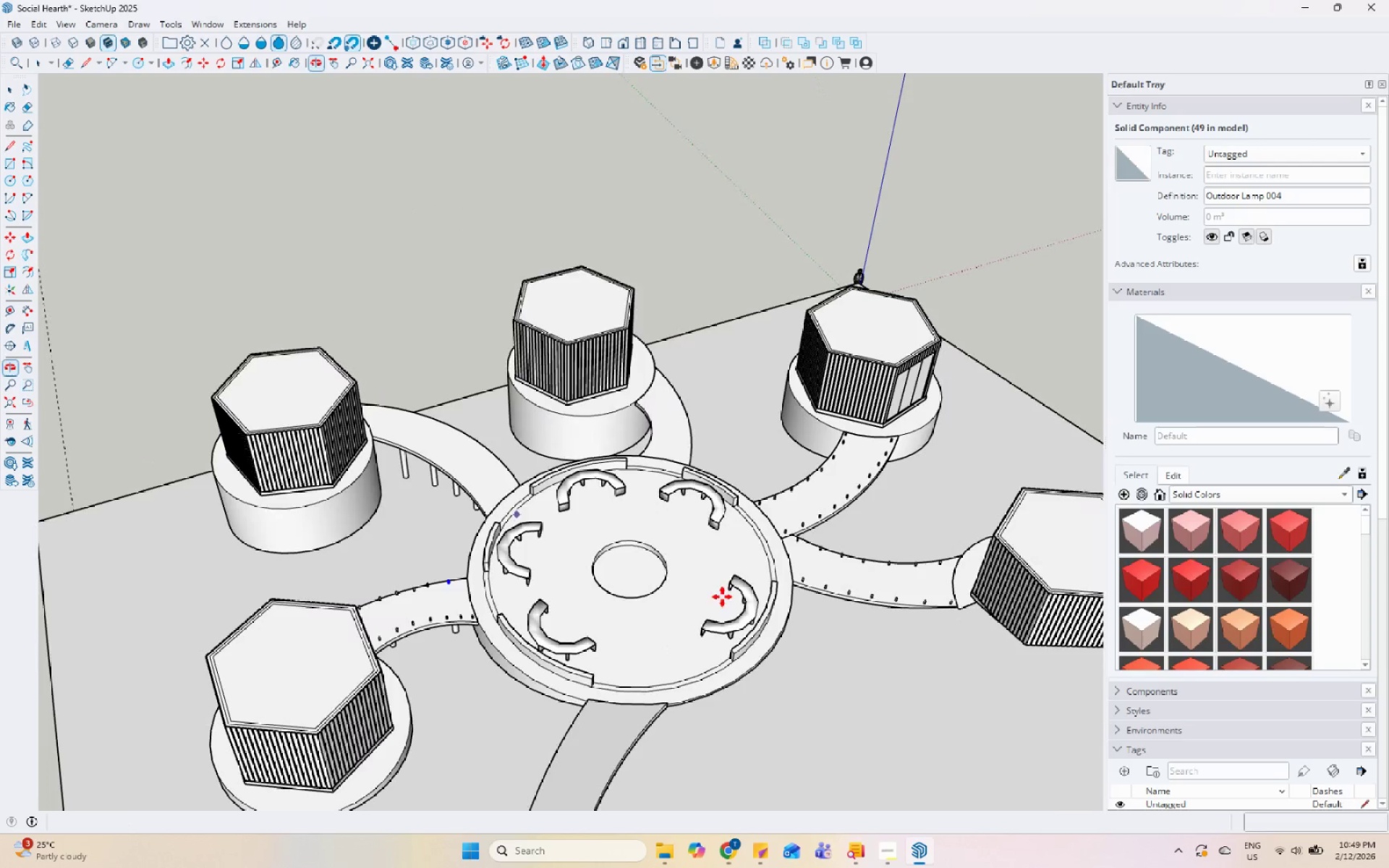 
scroll: coordinate [341, 451], scroll_direction: up, amount: 16.0
 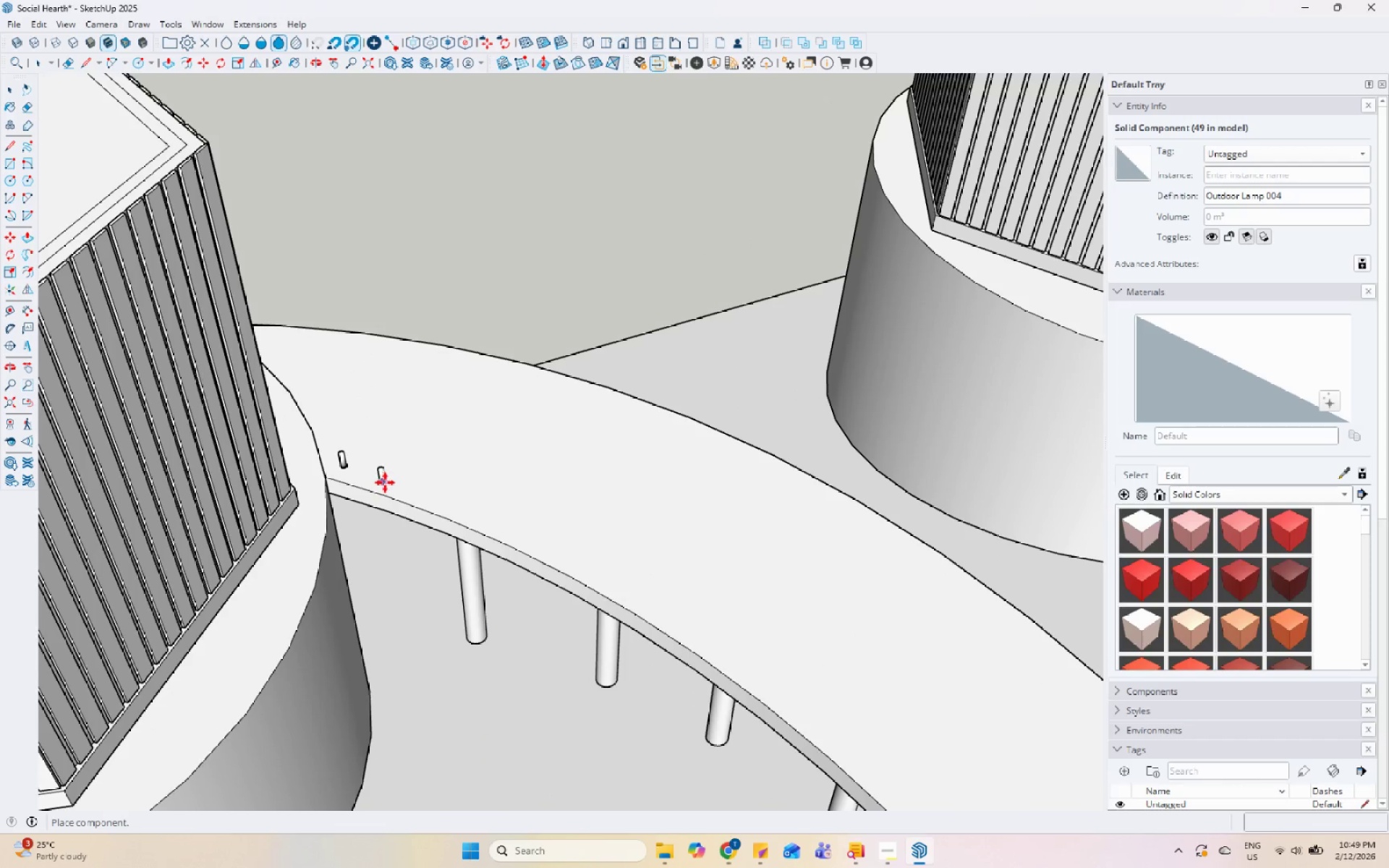 
left_click([417, 491])
 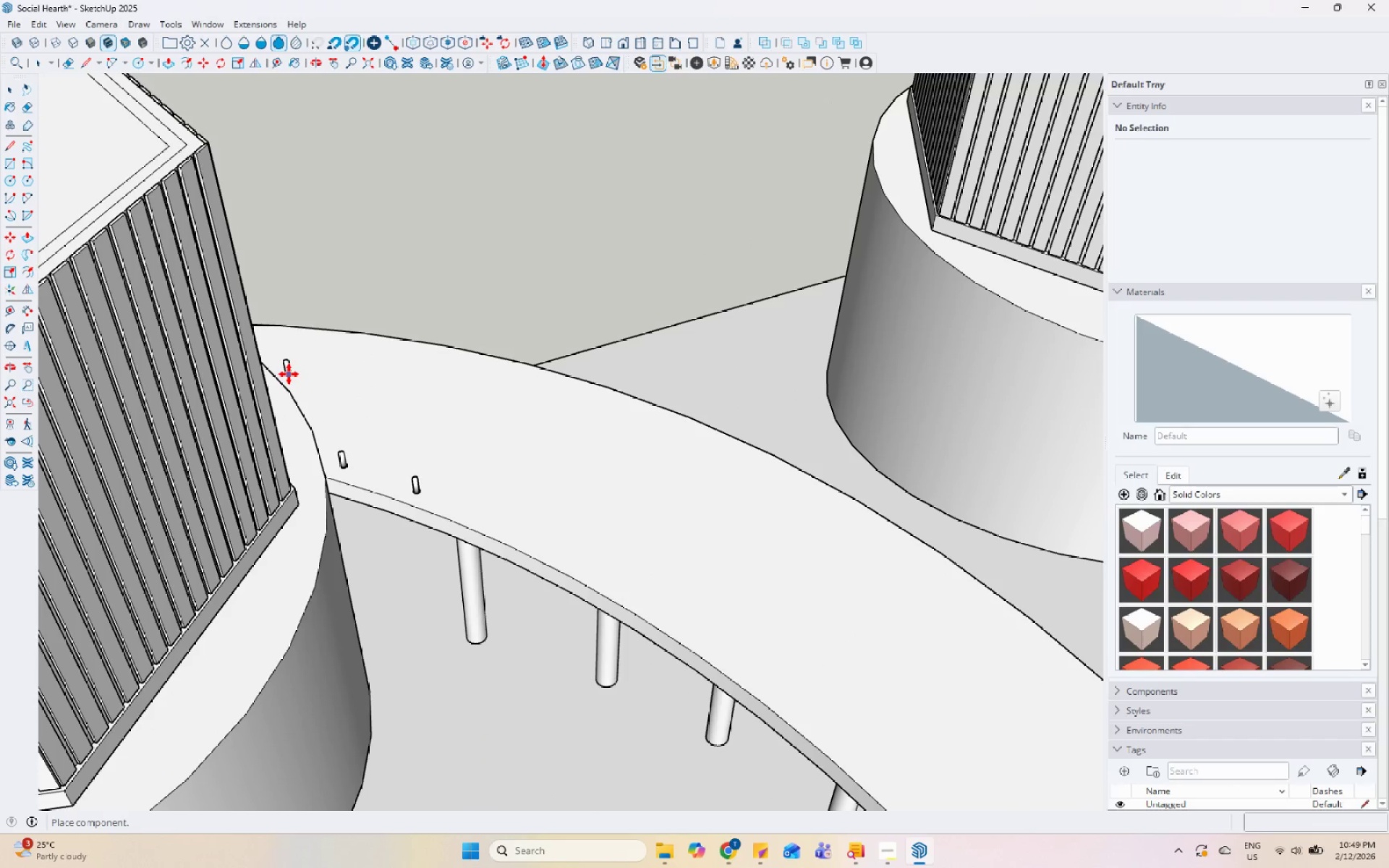 
scroll: coordinate [297, 378], scroll_direction: down, amount: 6.0
 